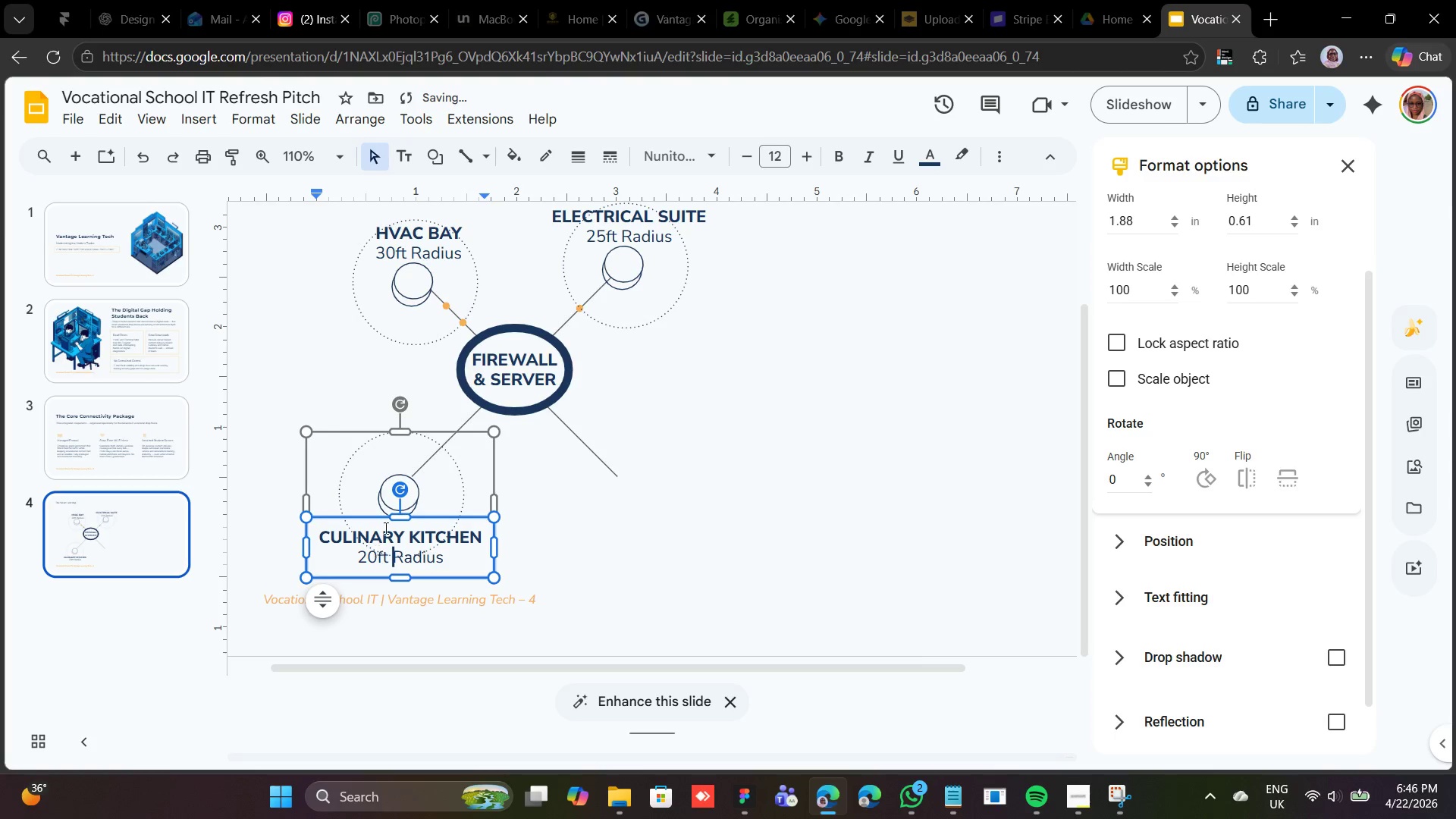 
left_click([447, 308])
 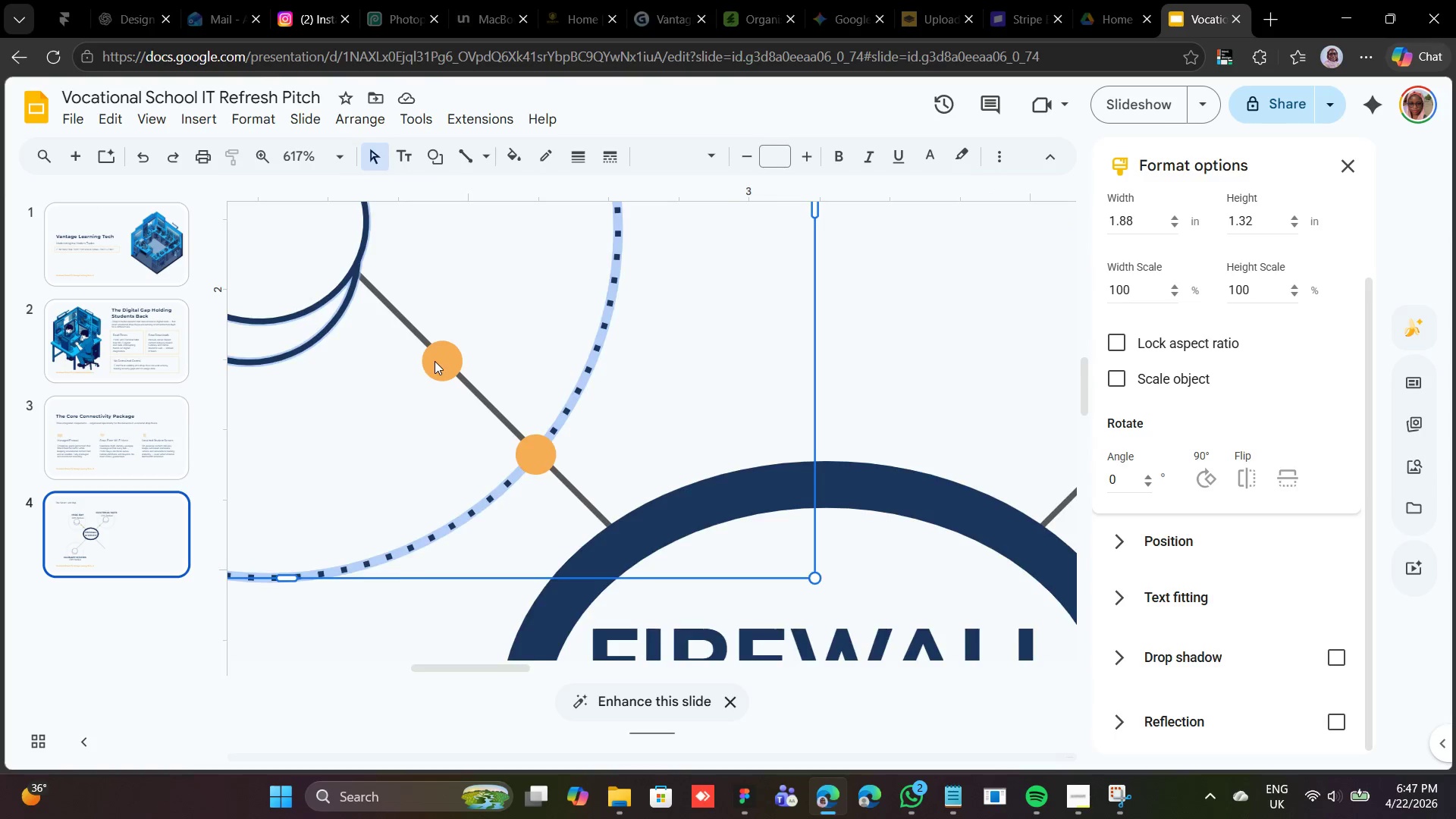 
wait(5.53)
 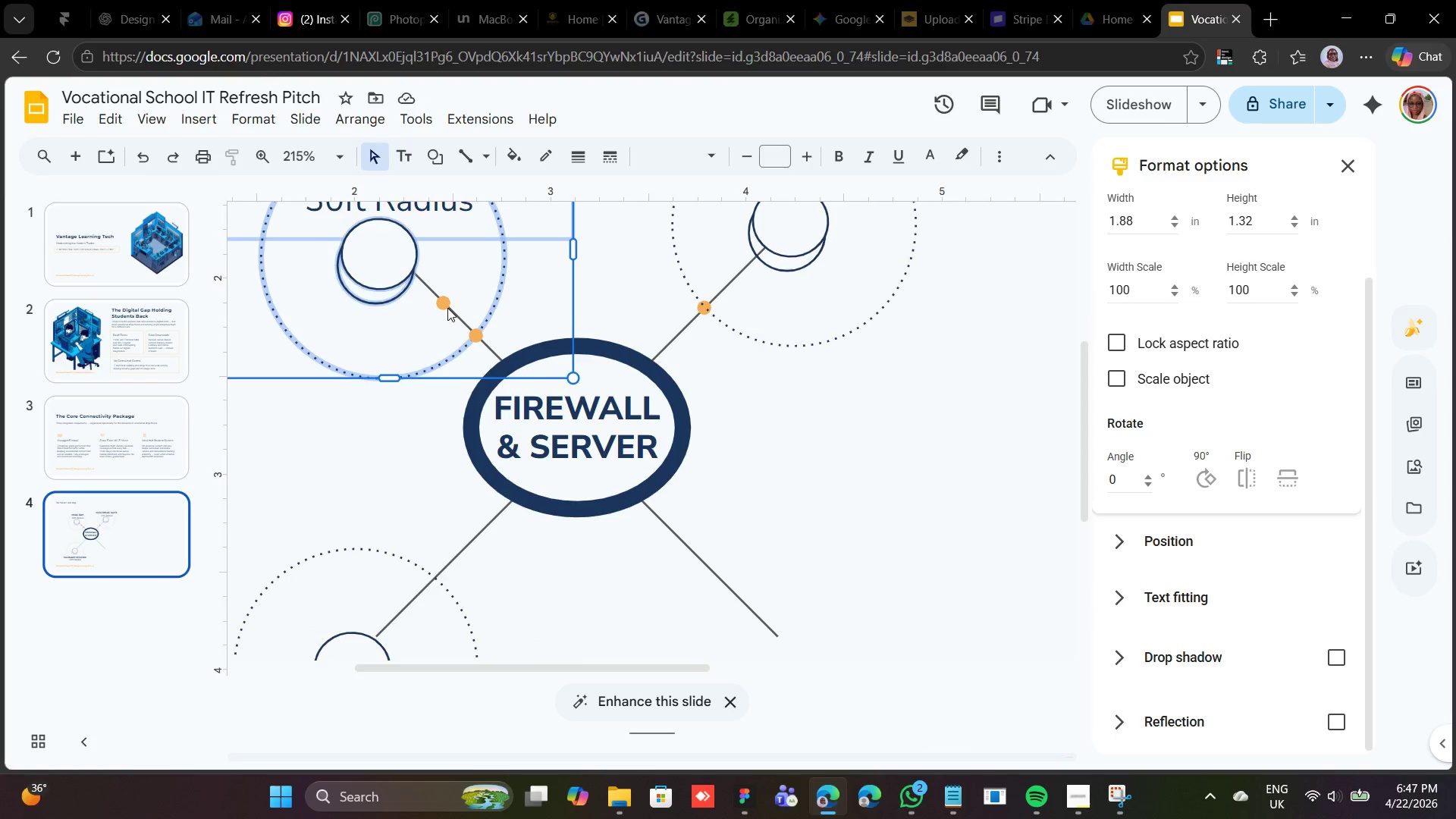 
double_click([435, 361])
 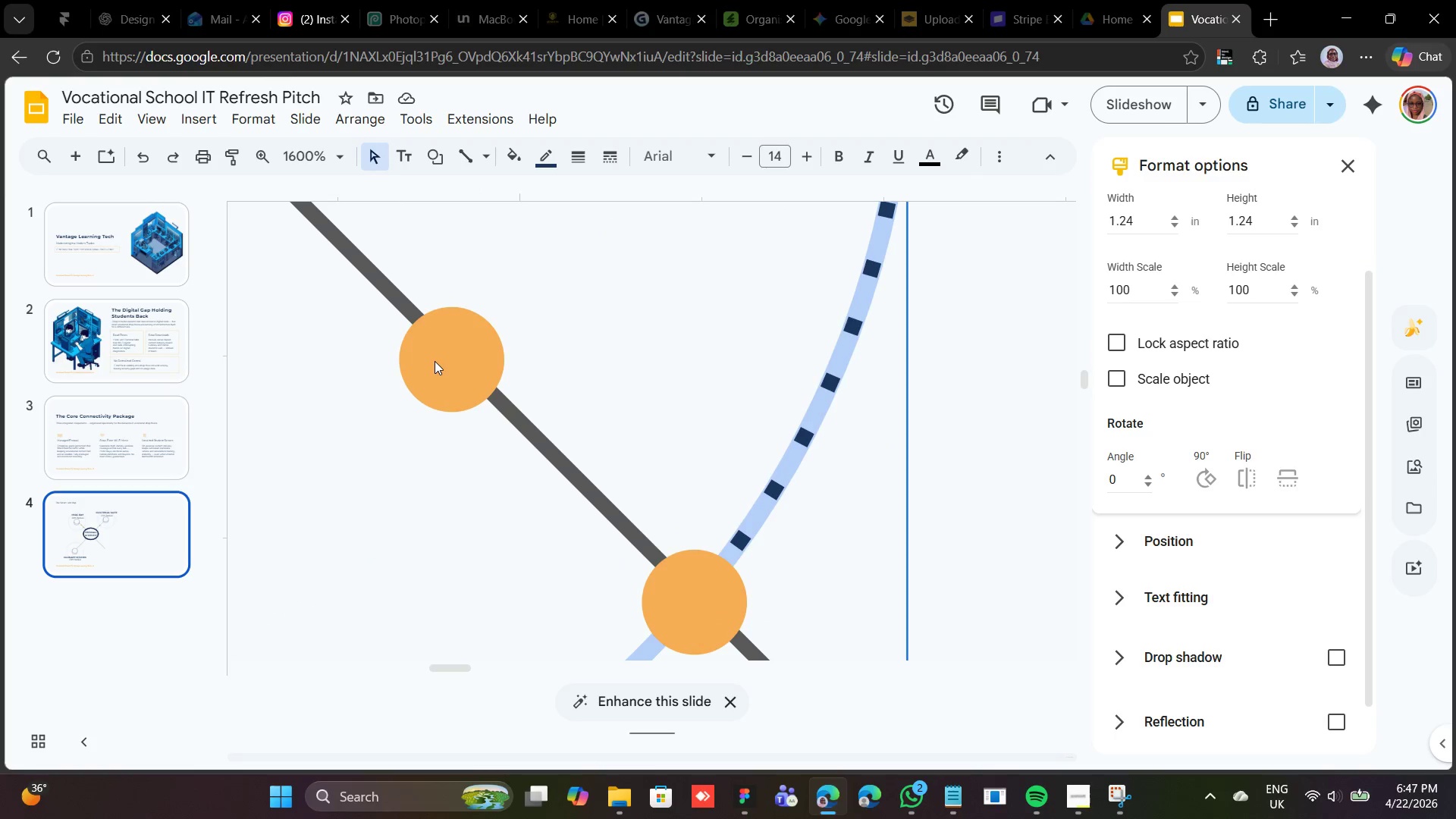 
triple_click([435, 361])
 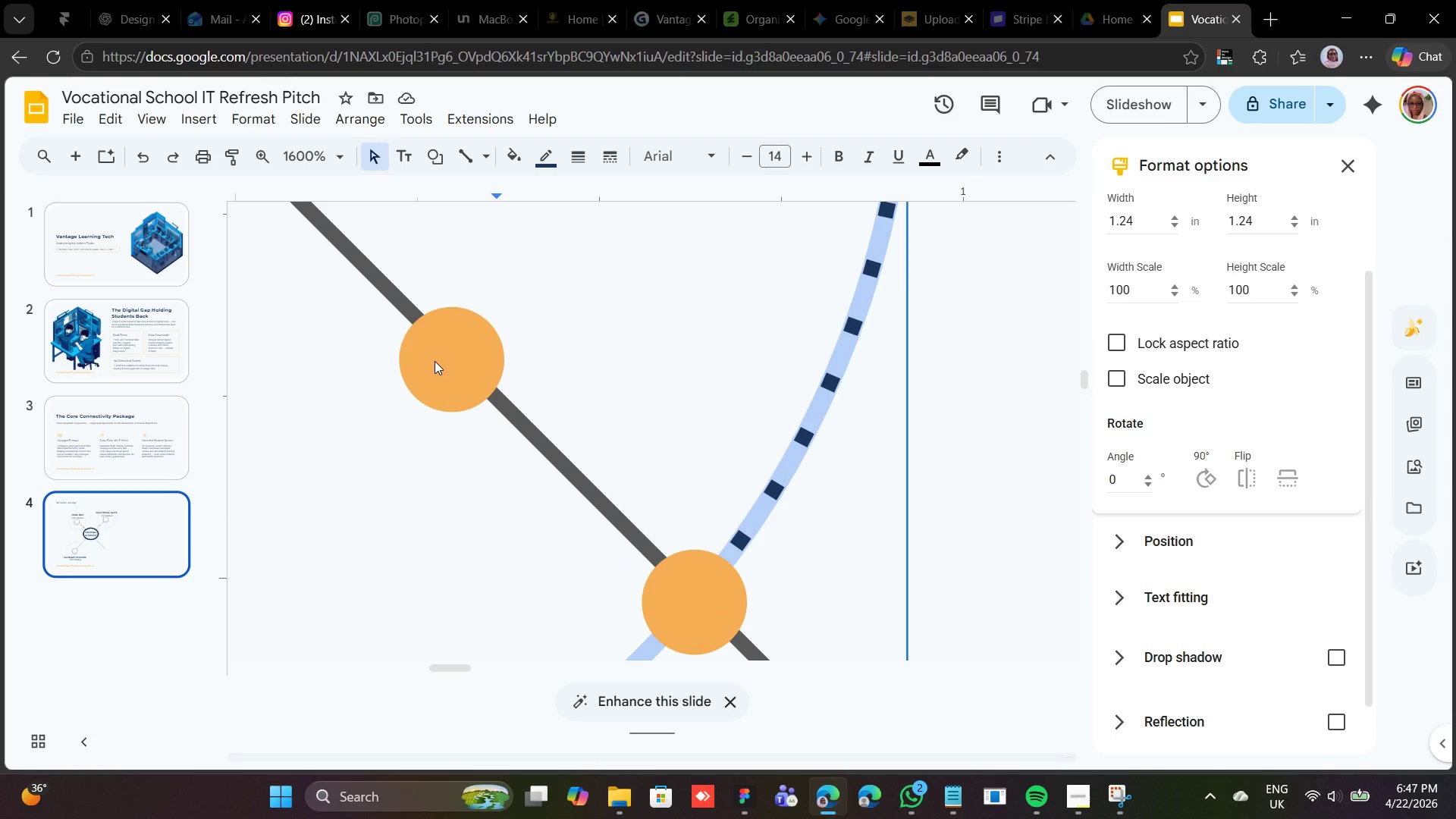 
double_click([435, 361])
 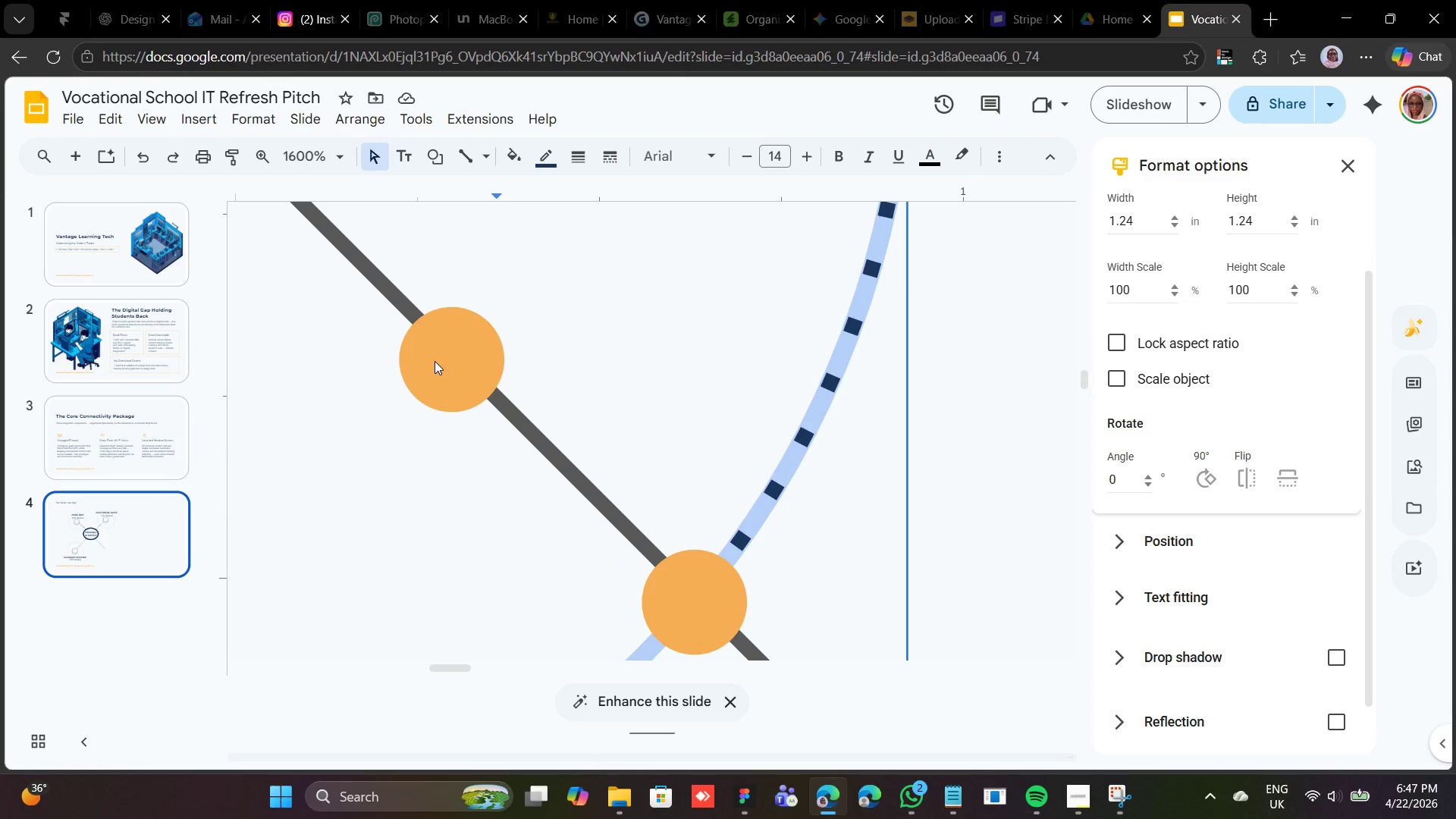 
triple_click([435, 361])
 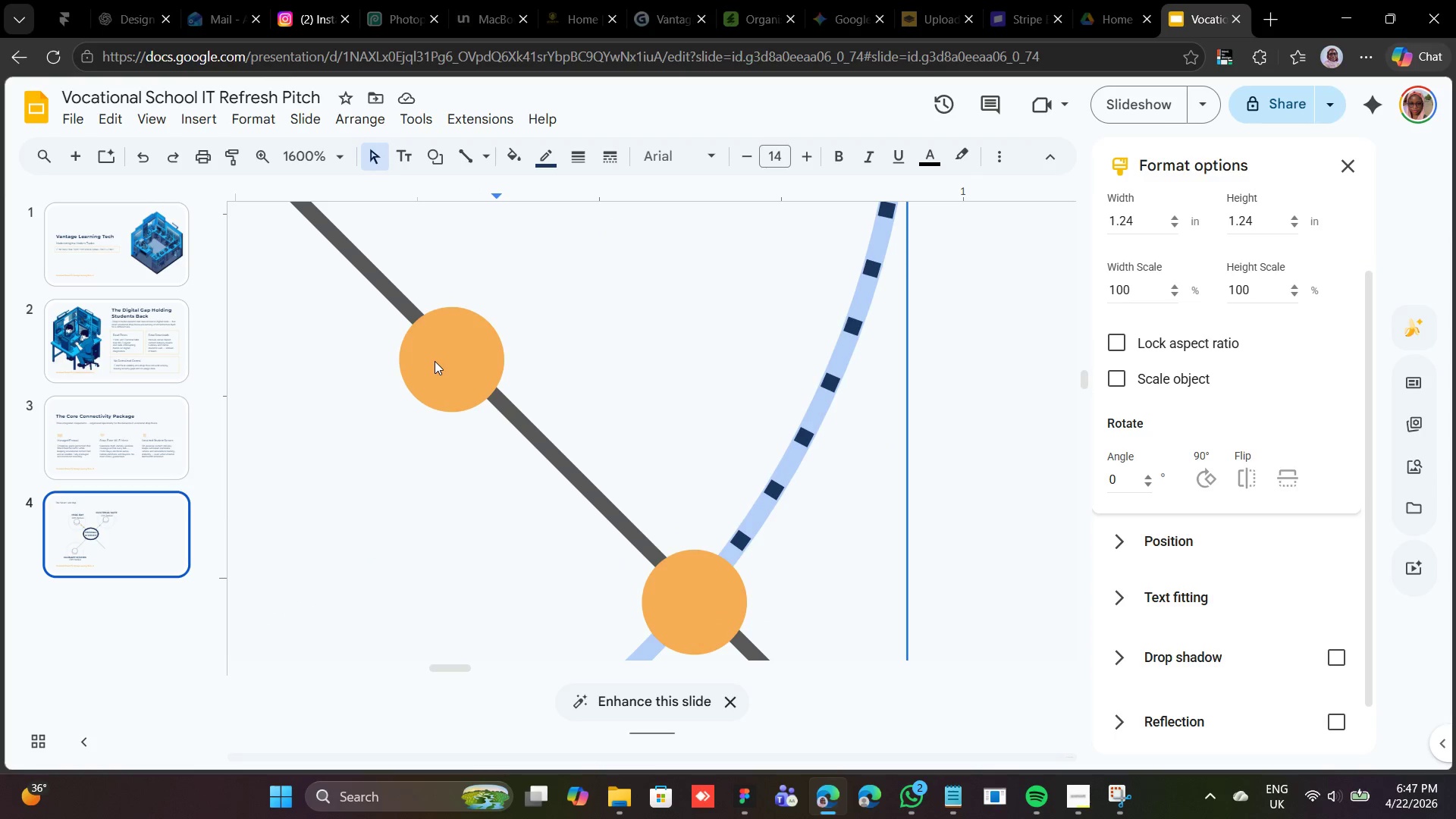 
triple_click([435, 361])
 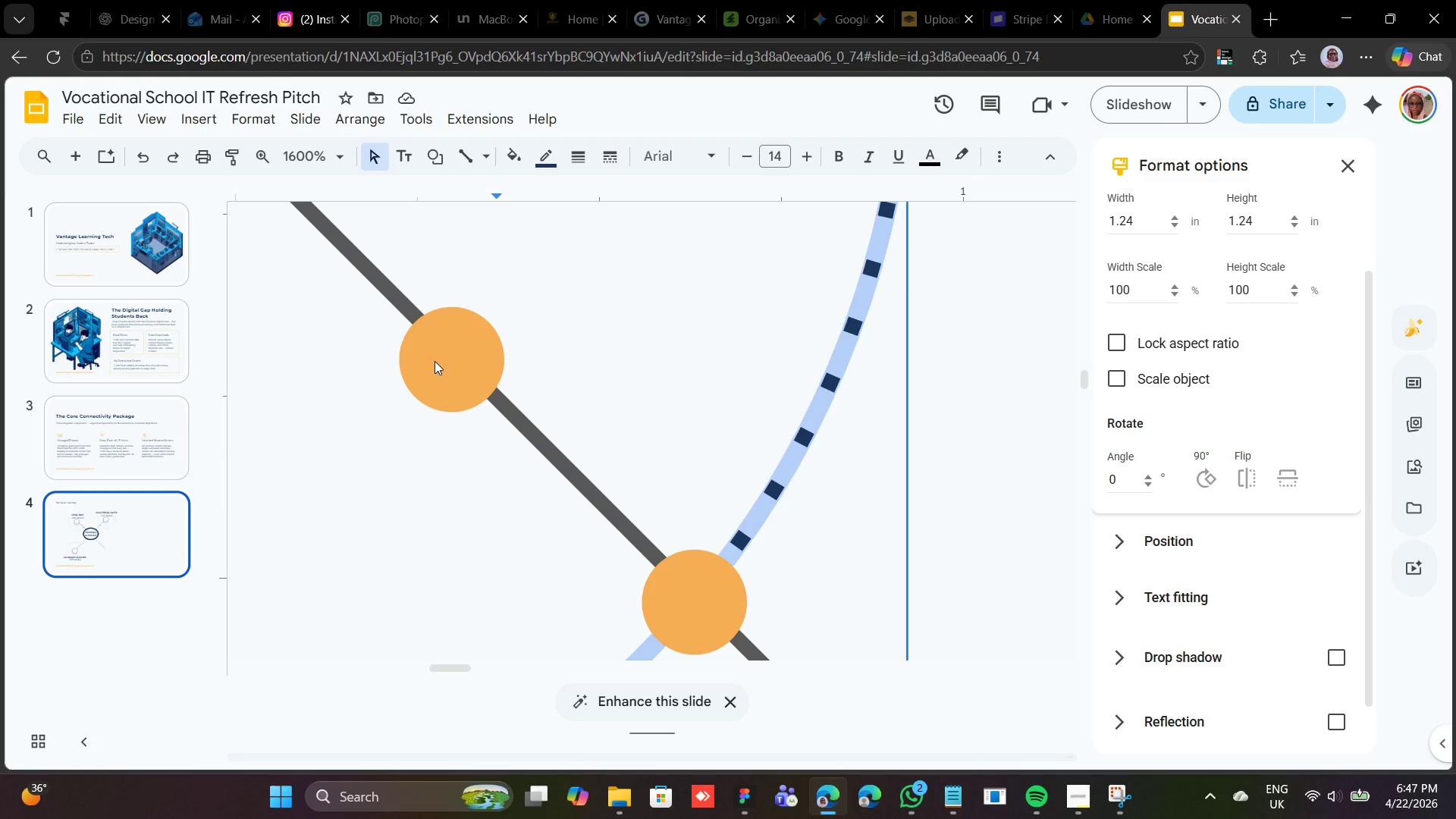 
triple_click([435, 361])
 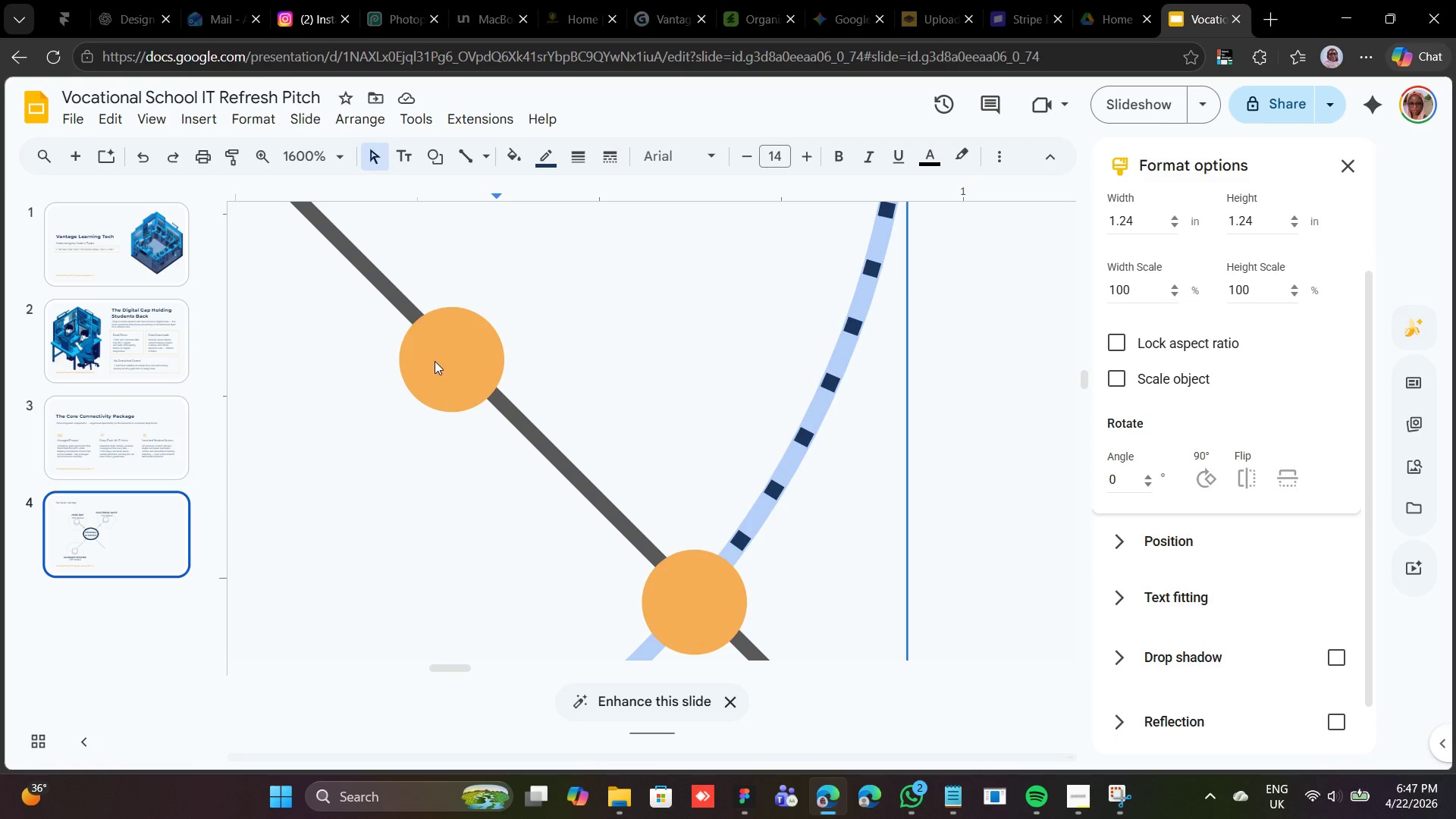 
triple_click([435, 361])
 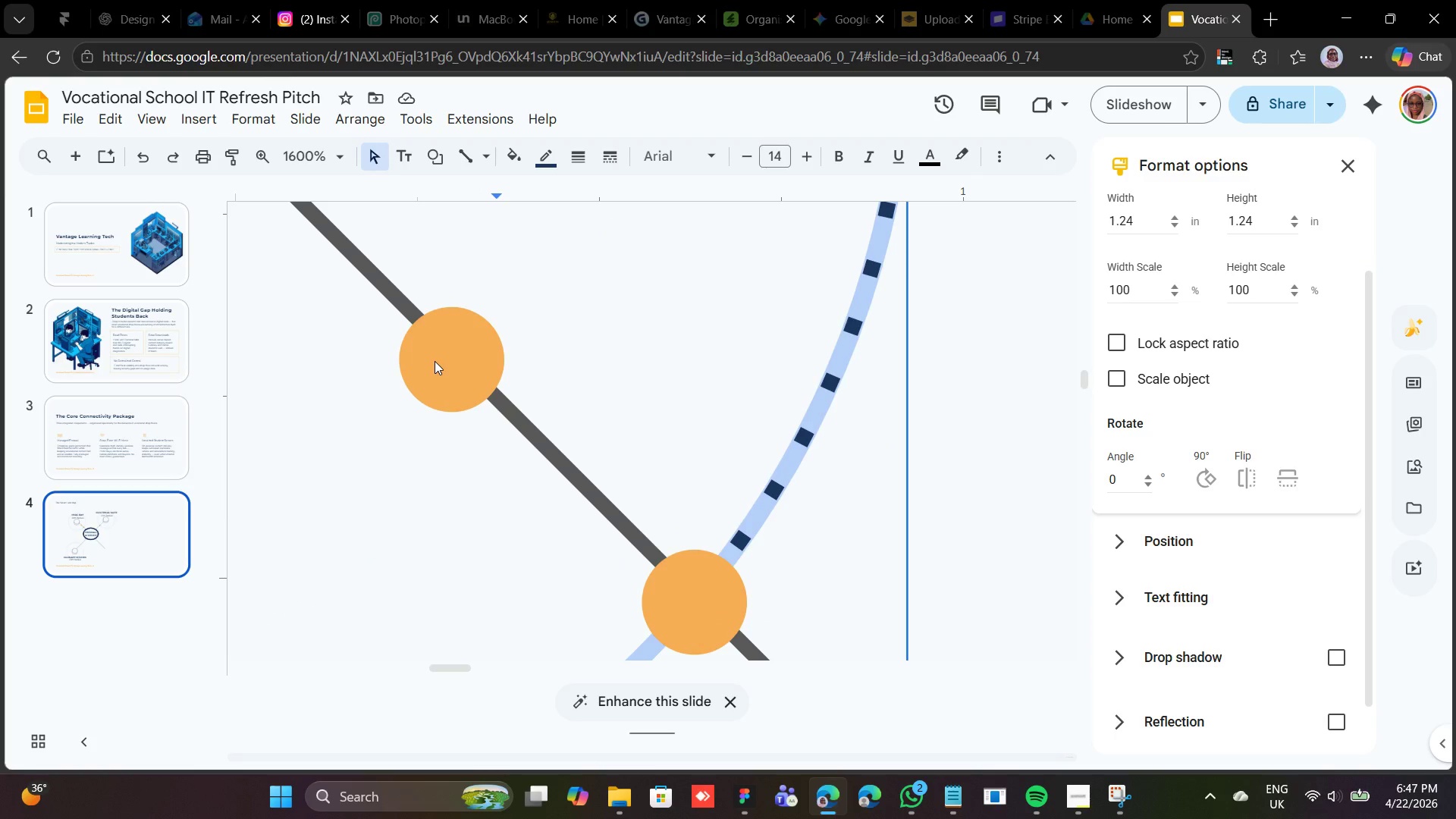 
triple_click([435, 361])
 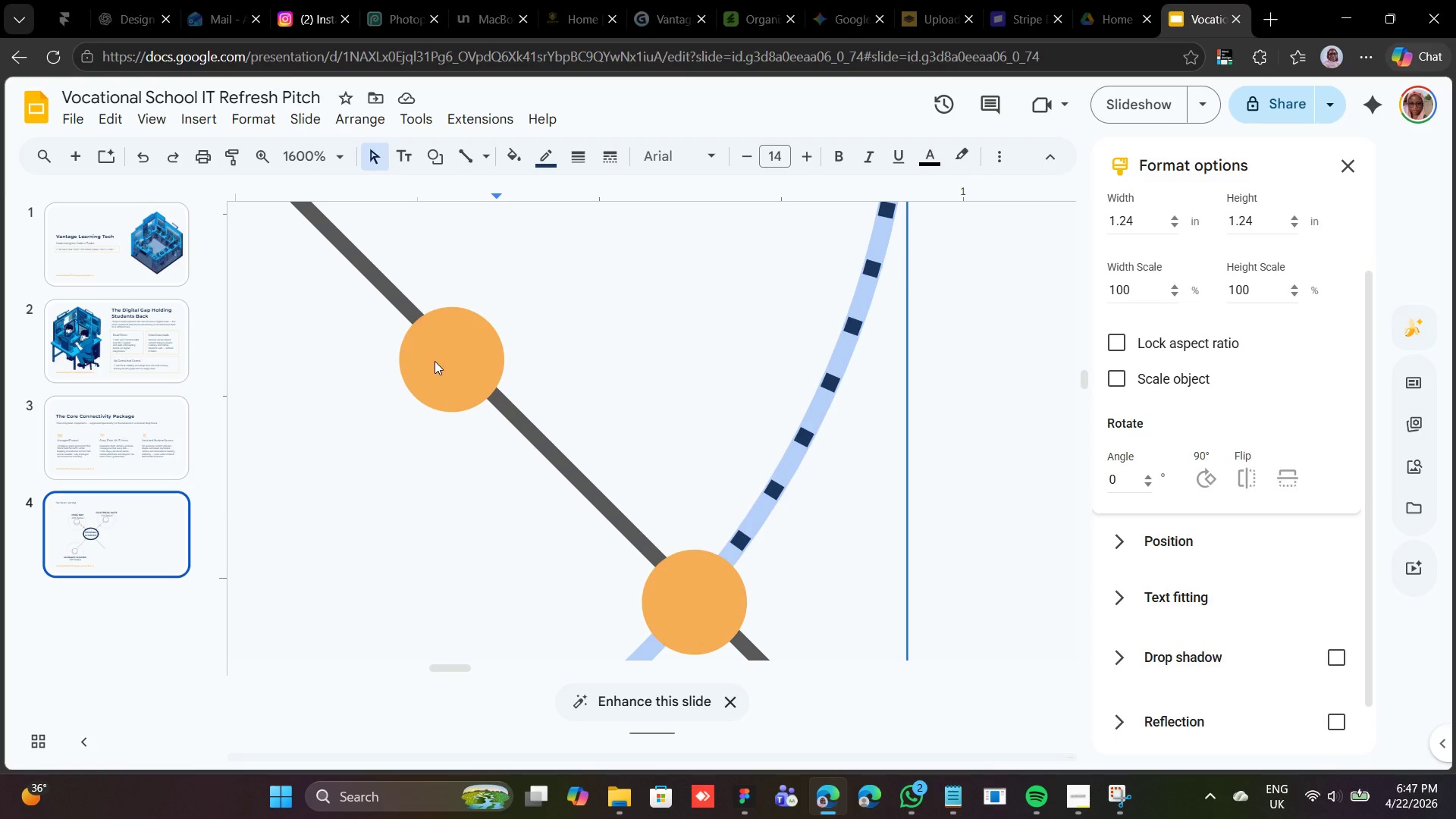 
triple_click([435, 361])
 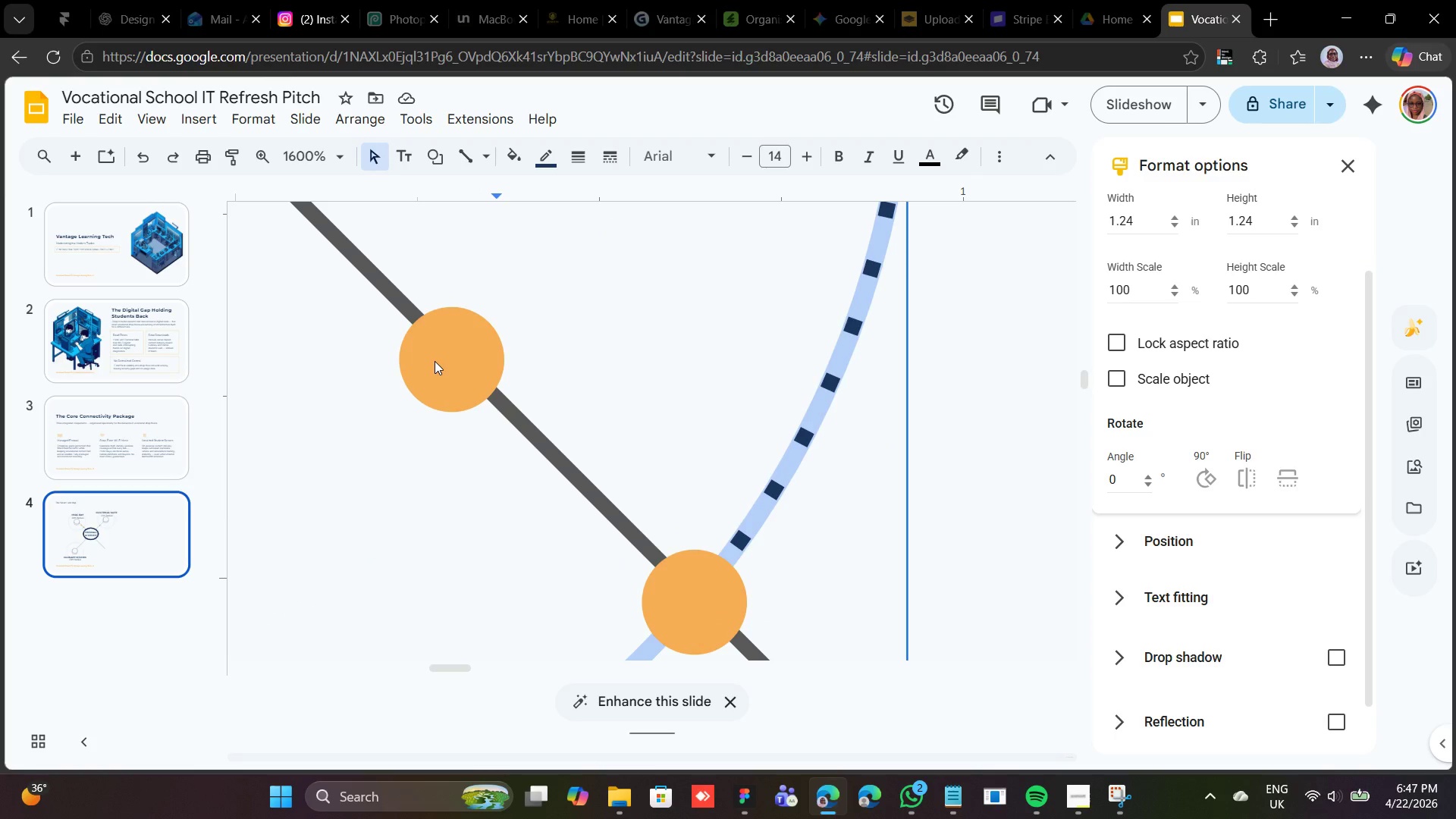 
triple_click([435, 361])
 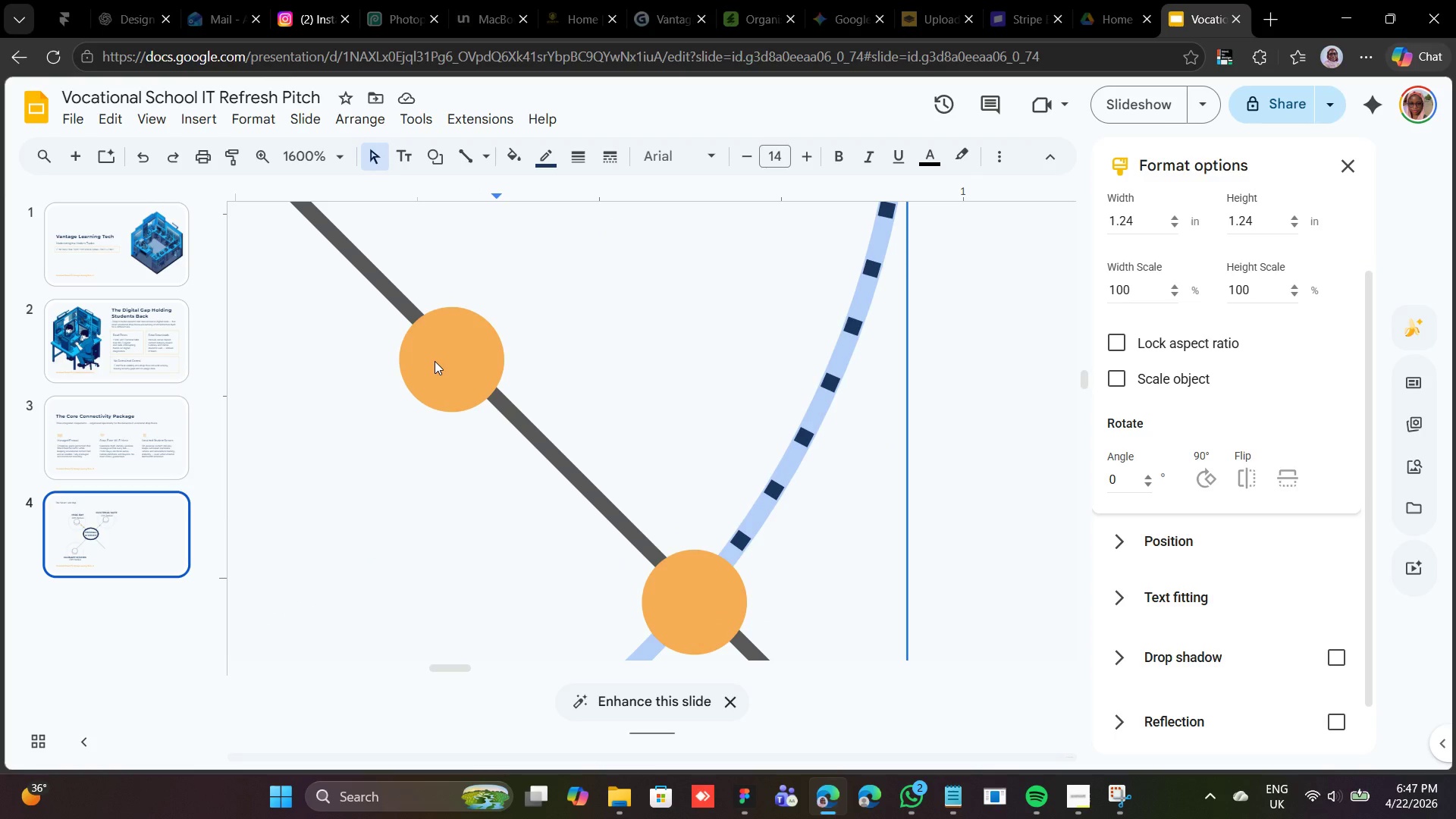 
triple_click([435, 361])
 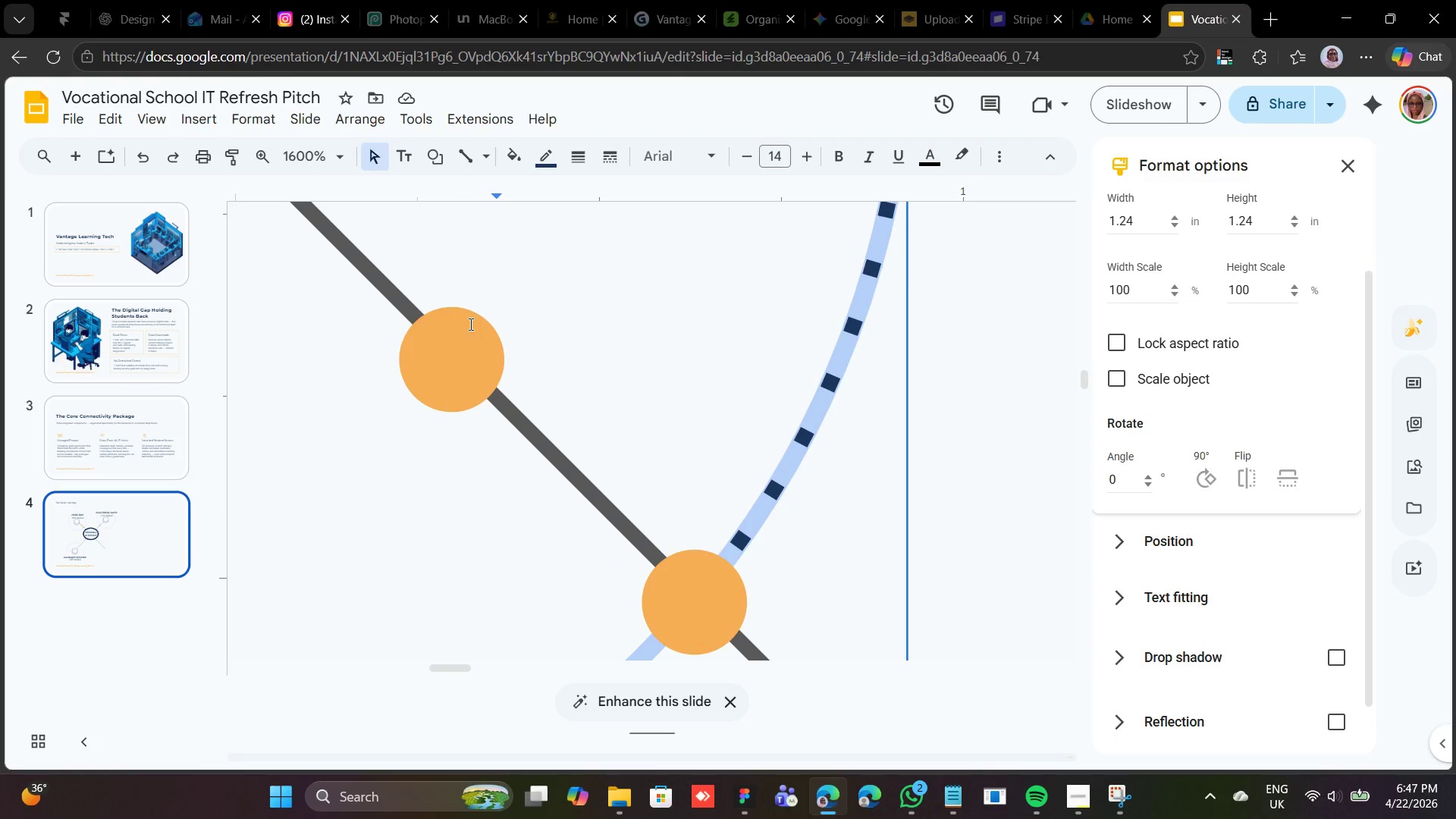 
double_click([469, 324])
 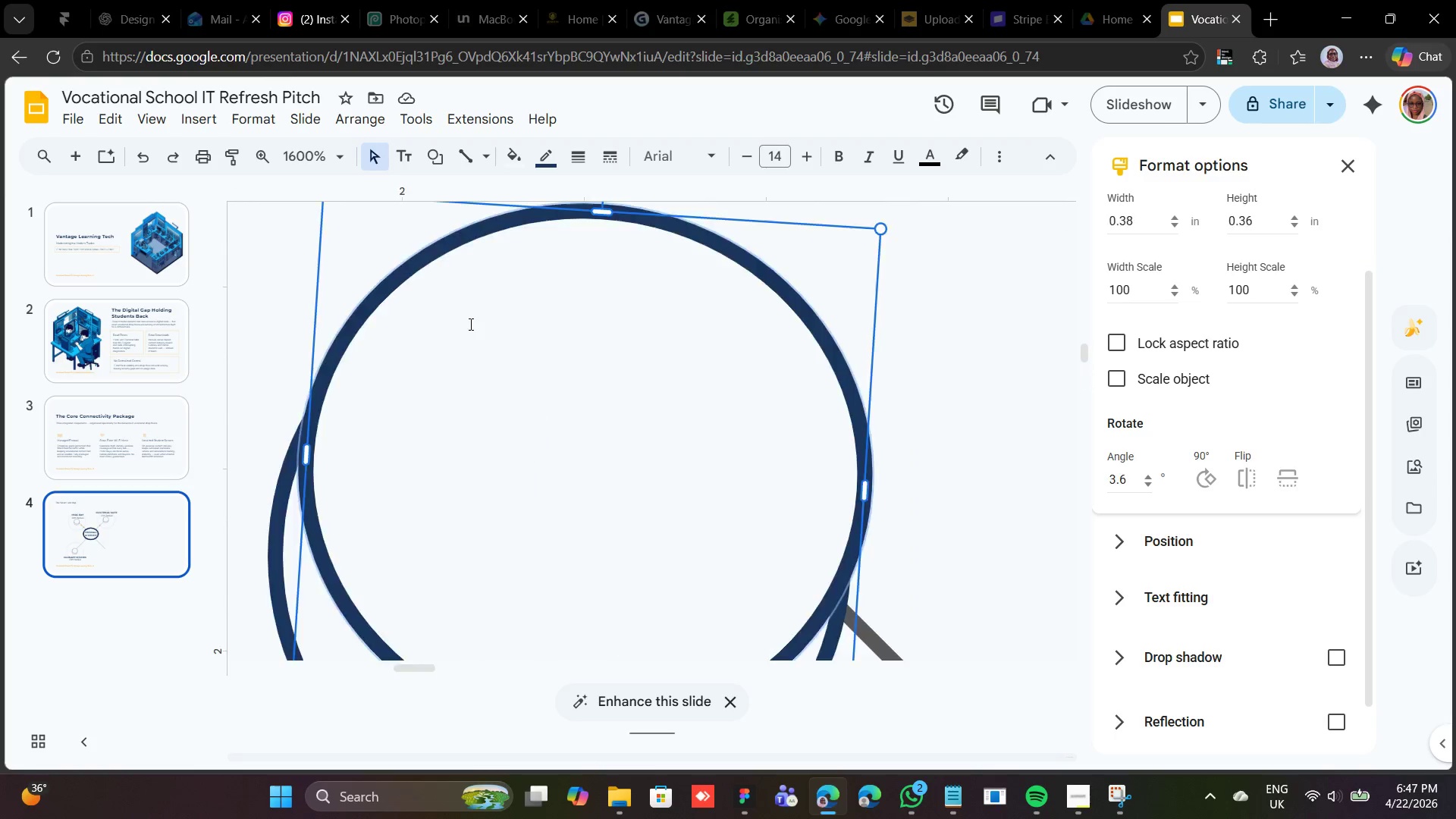 
triple_click([469, 324])
 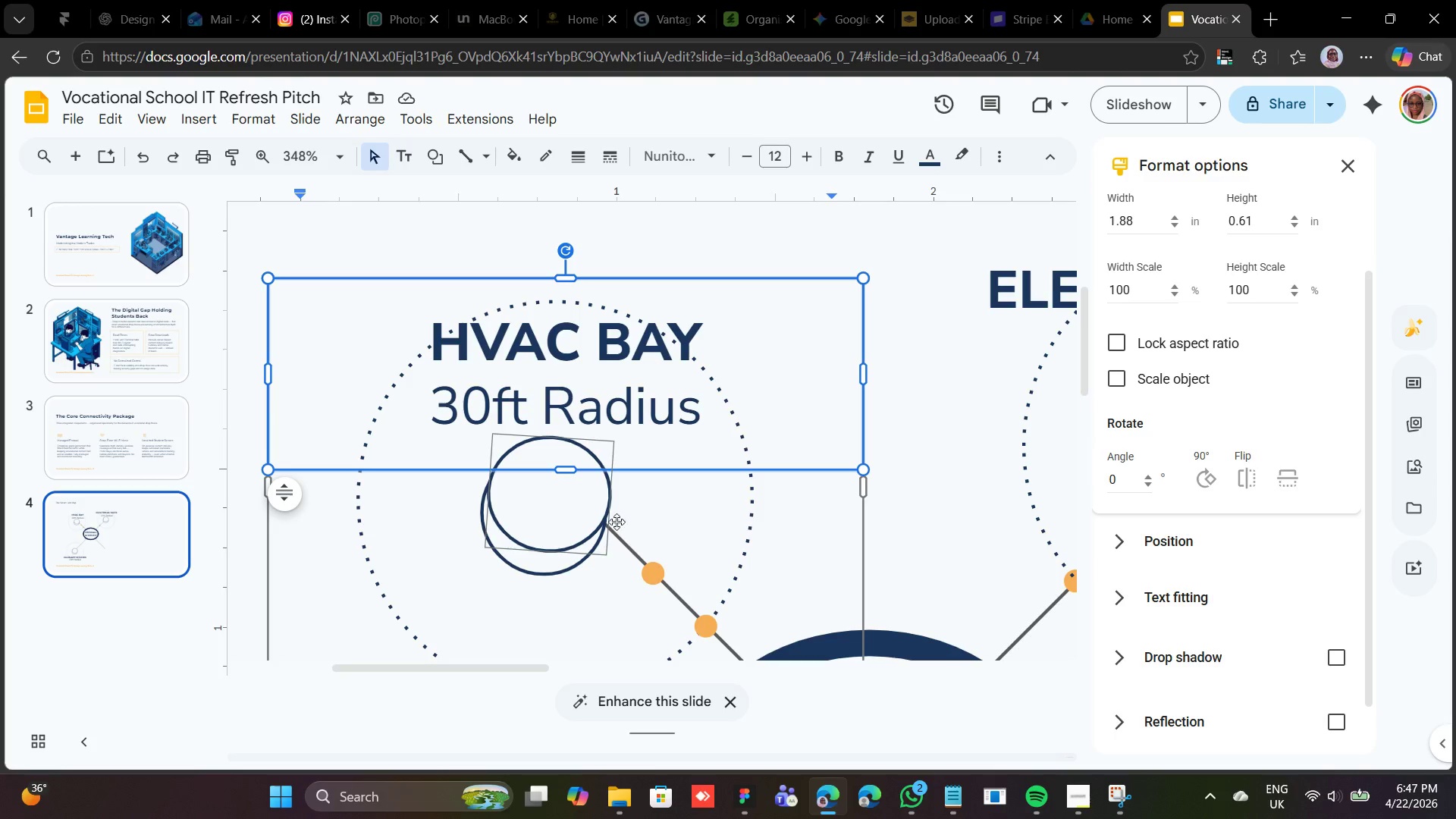 
wait(5.16)
 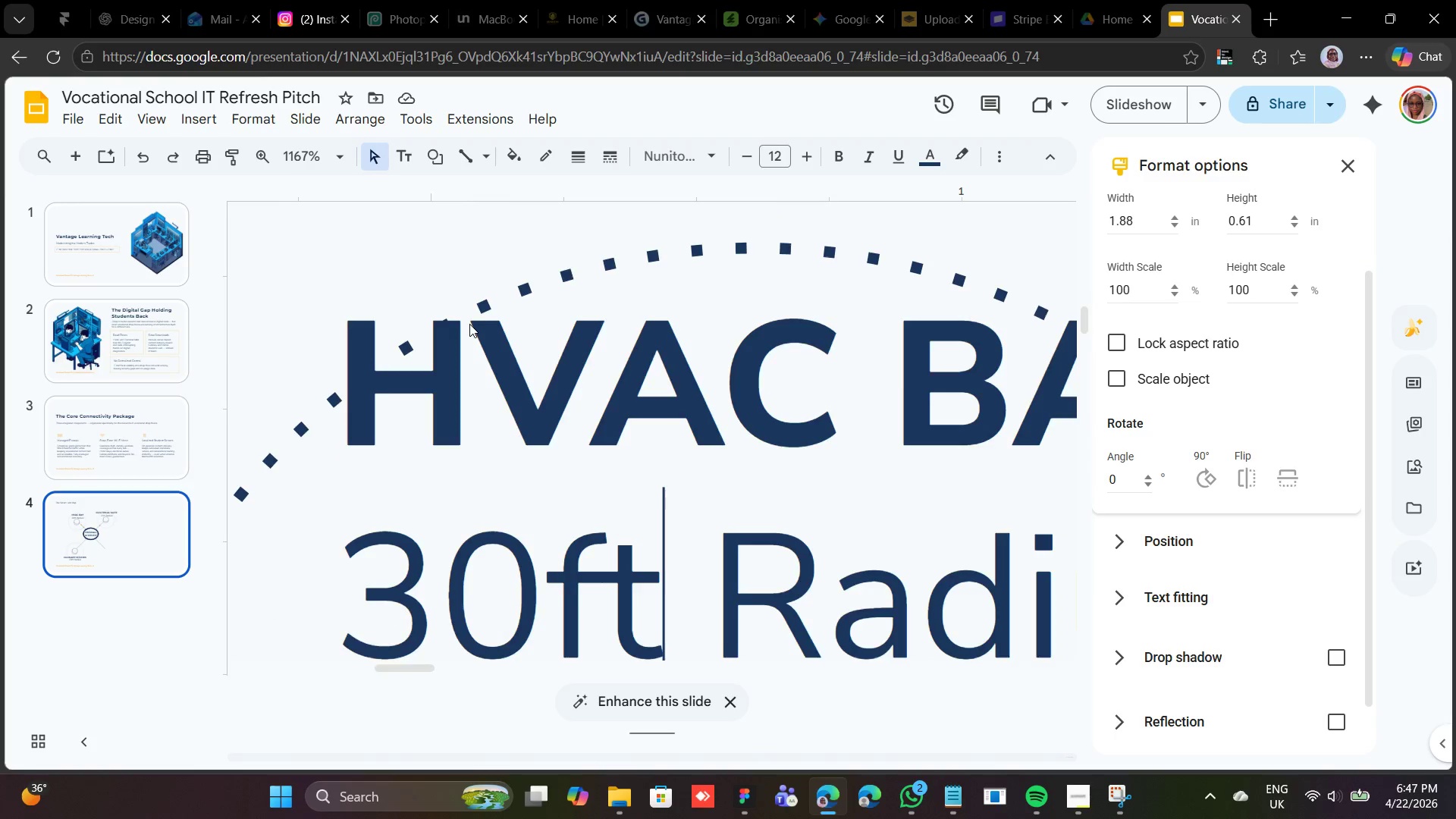 
double_click([645, 578])
 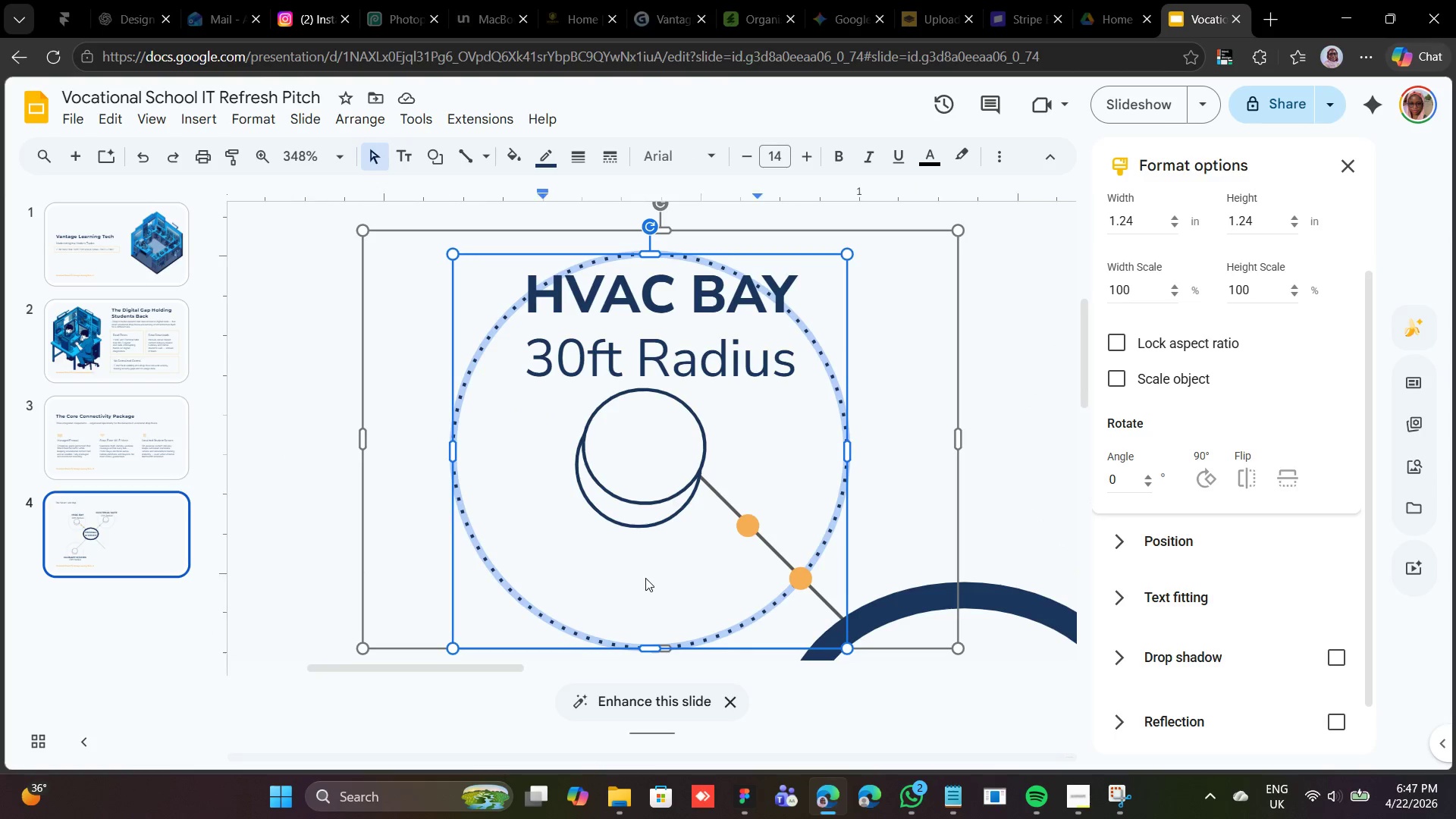 
triple_click([645, 578])
 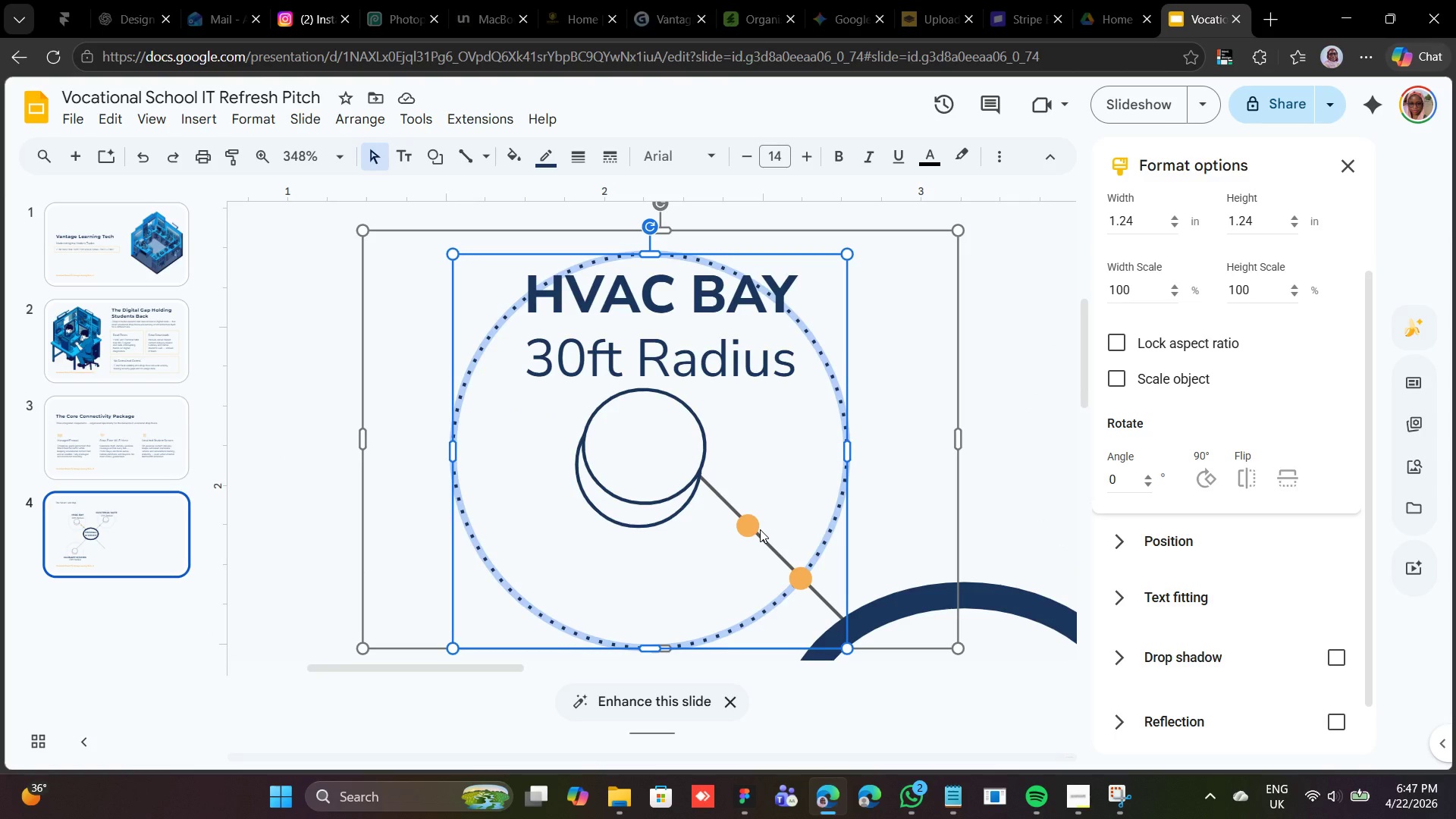 
double_click([760, 529])
 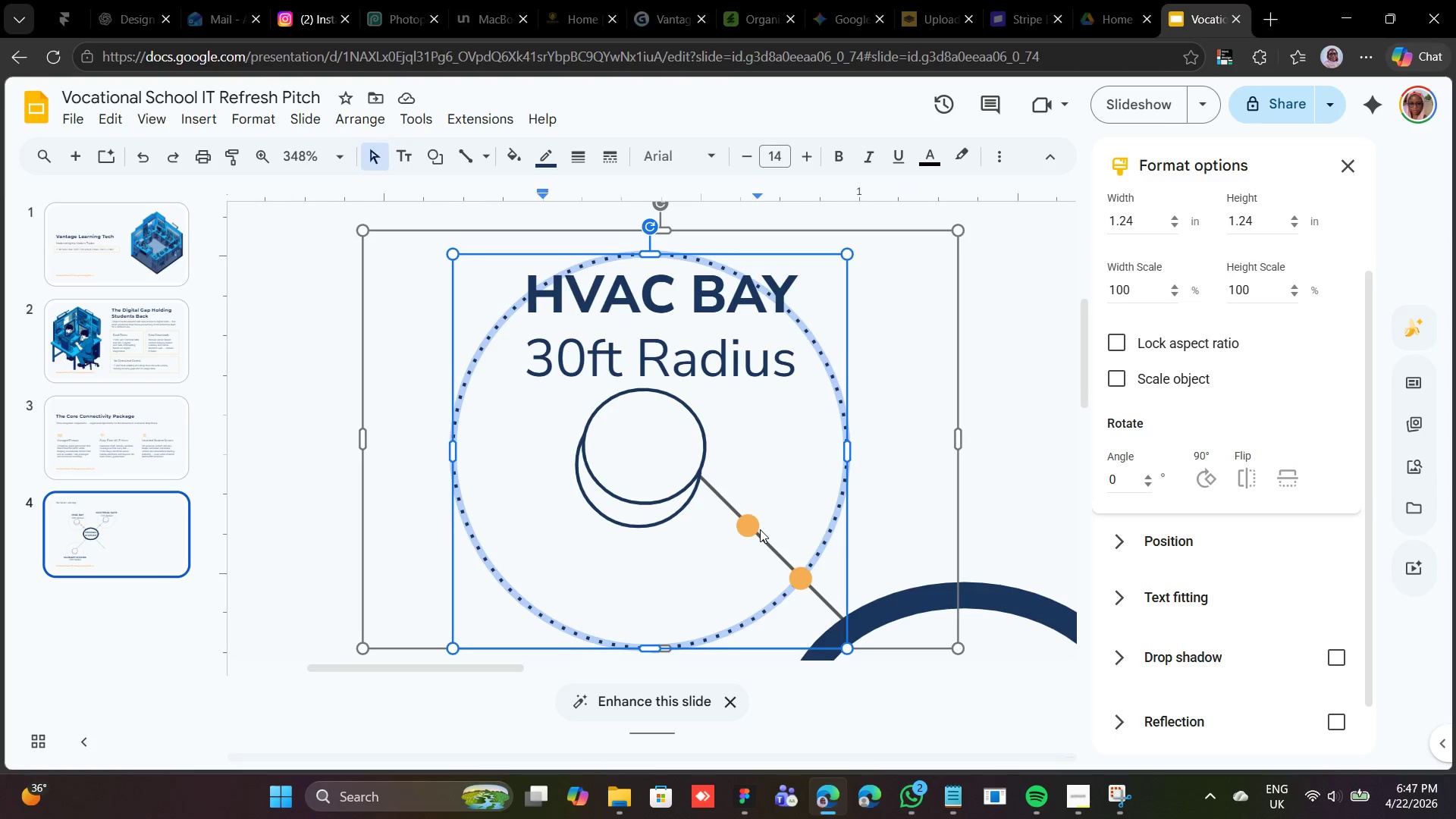 
triple_click([760, 529])
 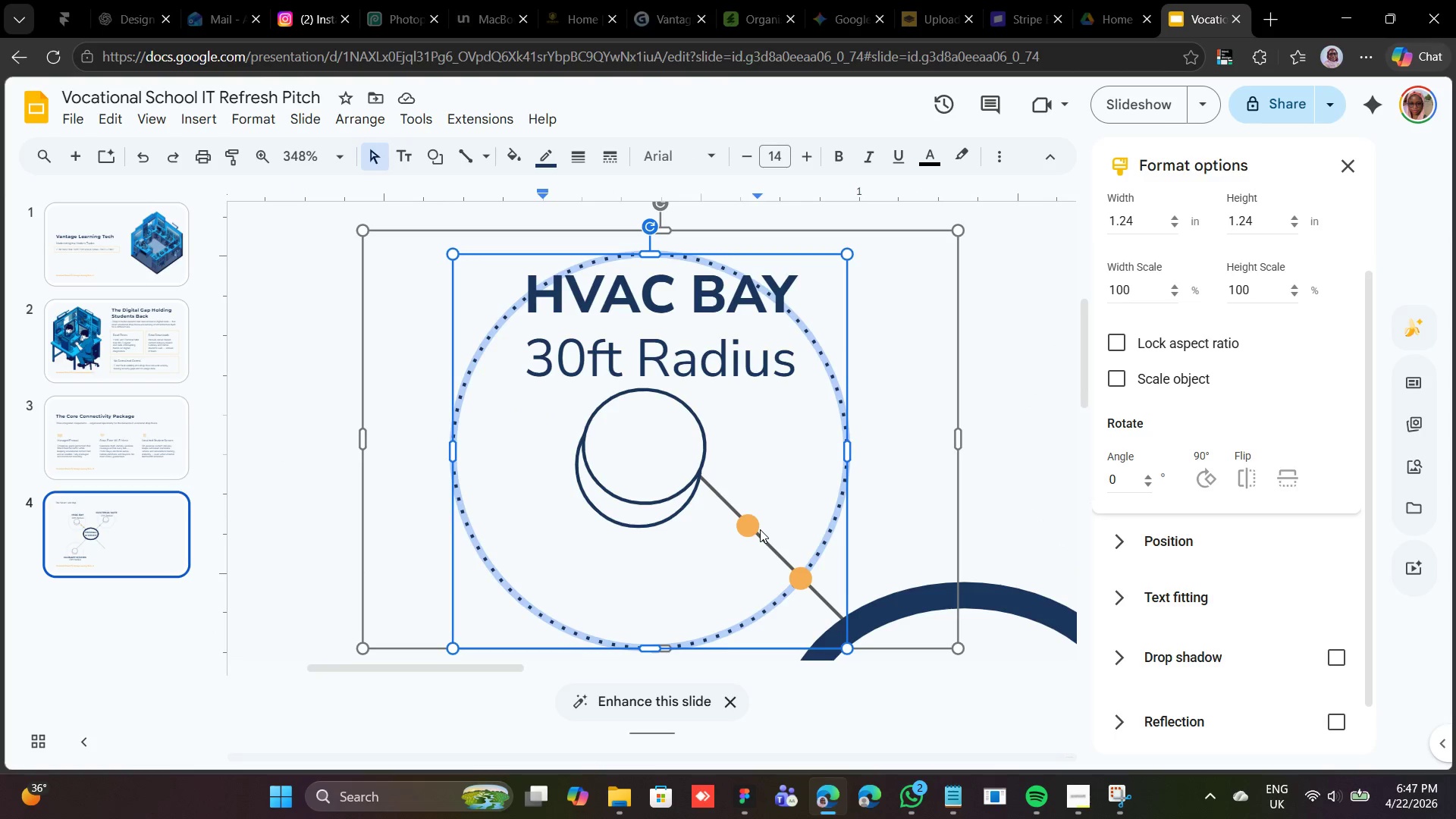 
triple_click([760, 529])
 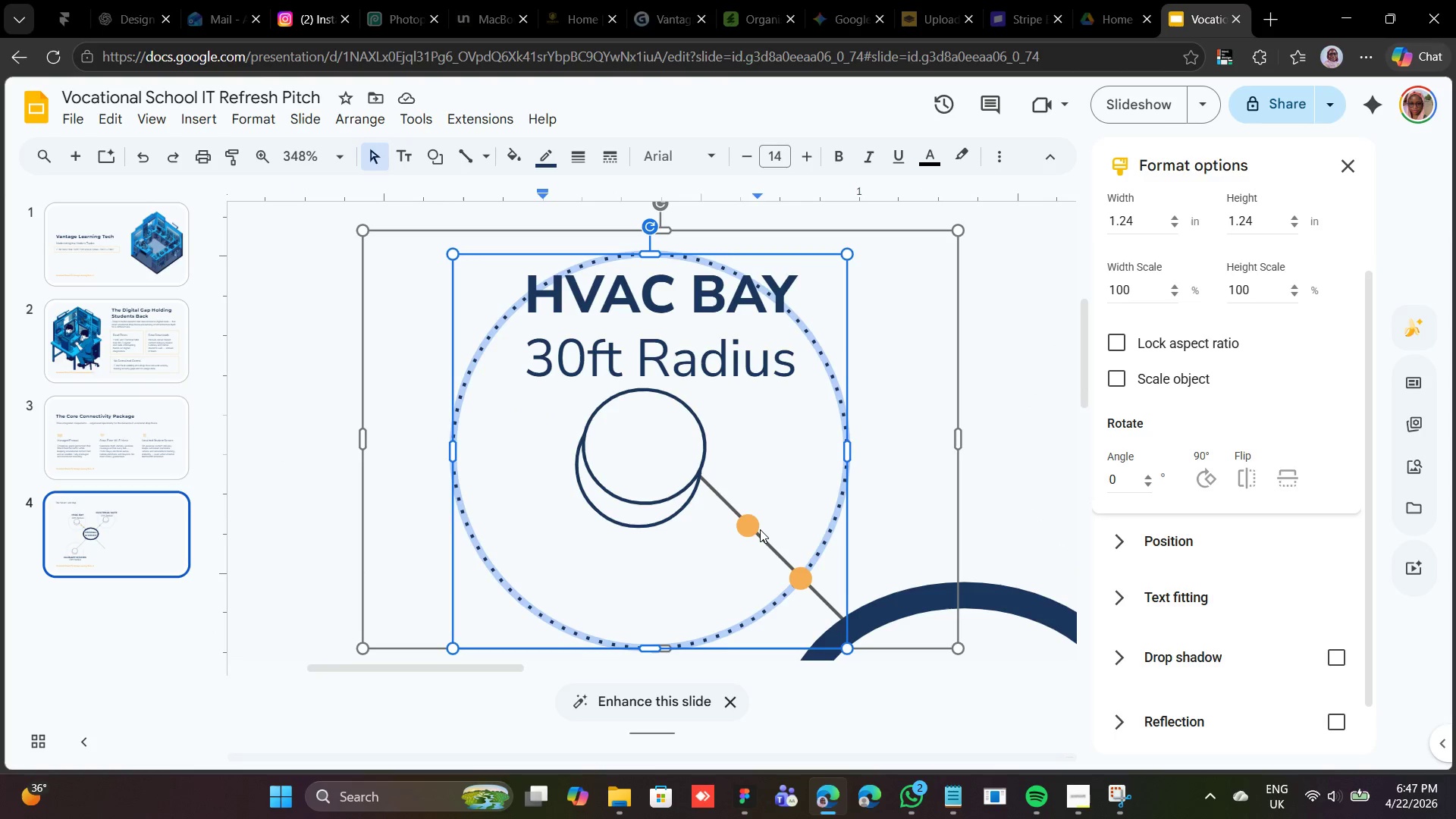 
triple_click([760, 529])
 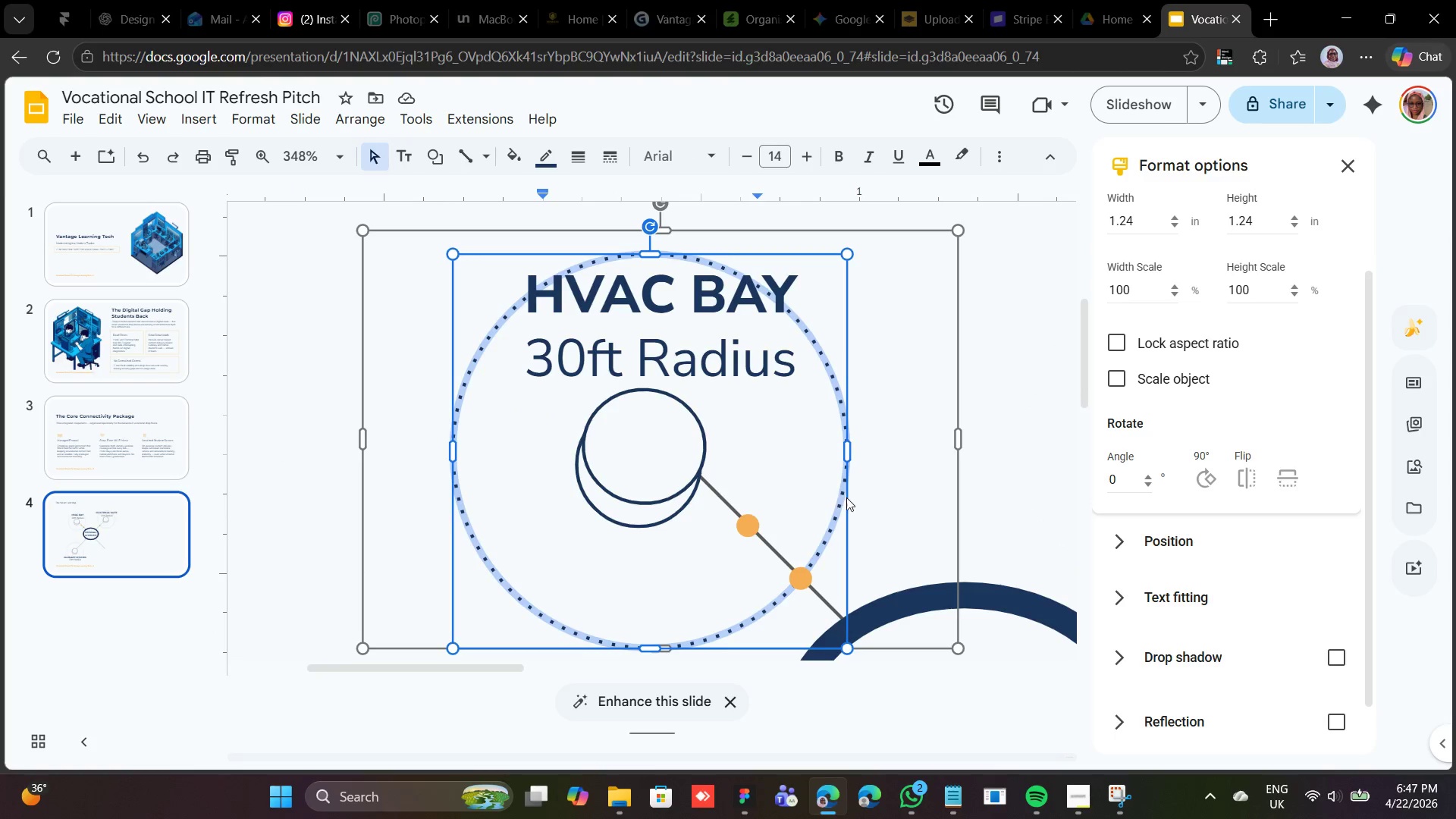 
left_click([930, 494])
 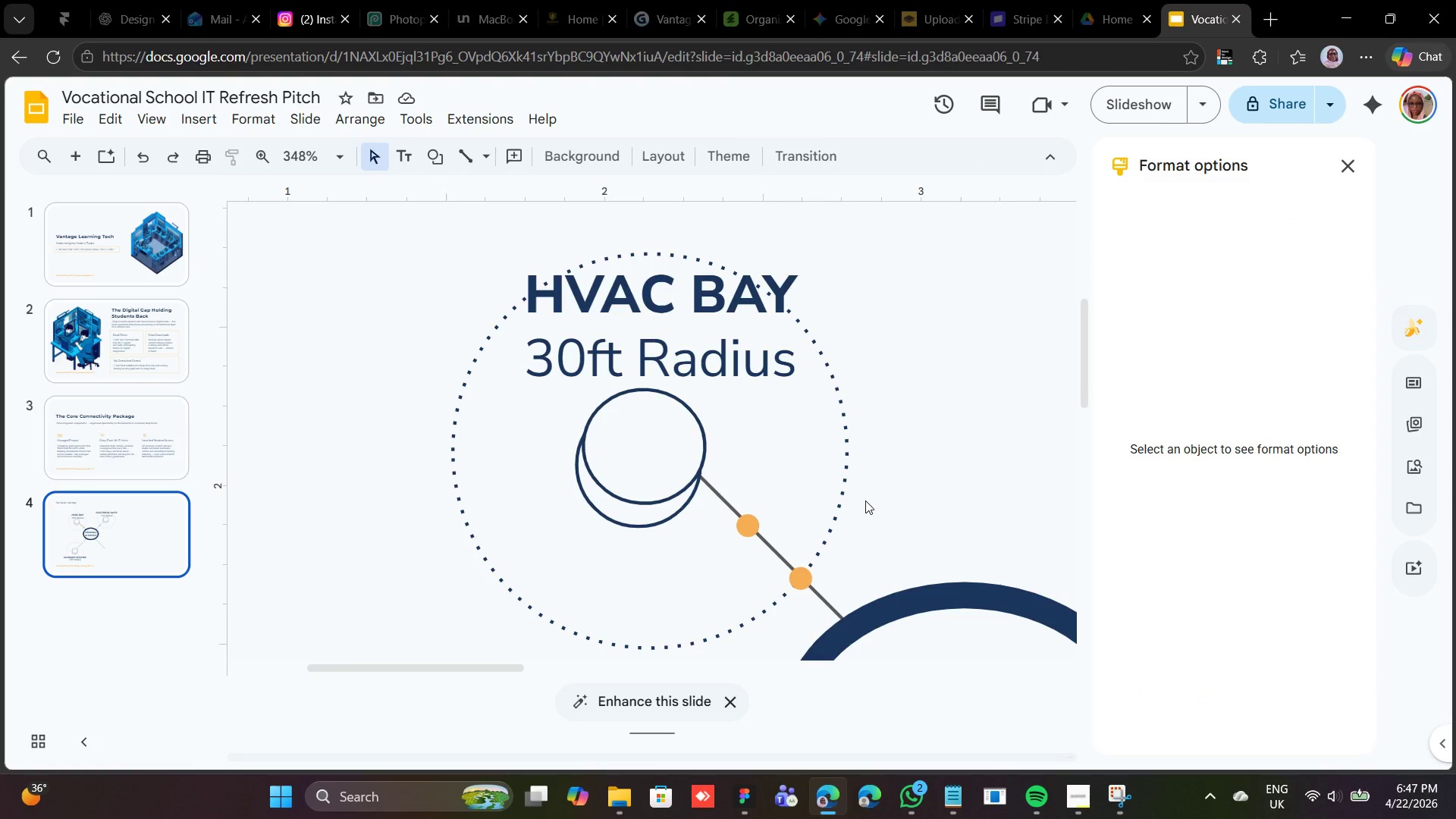 
left_click([865, 500])
 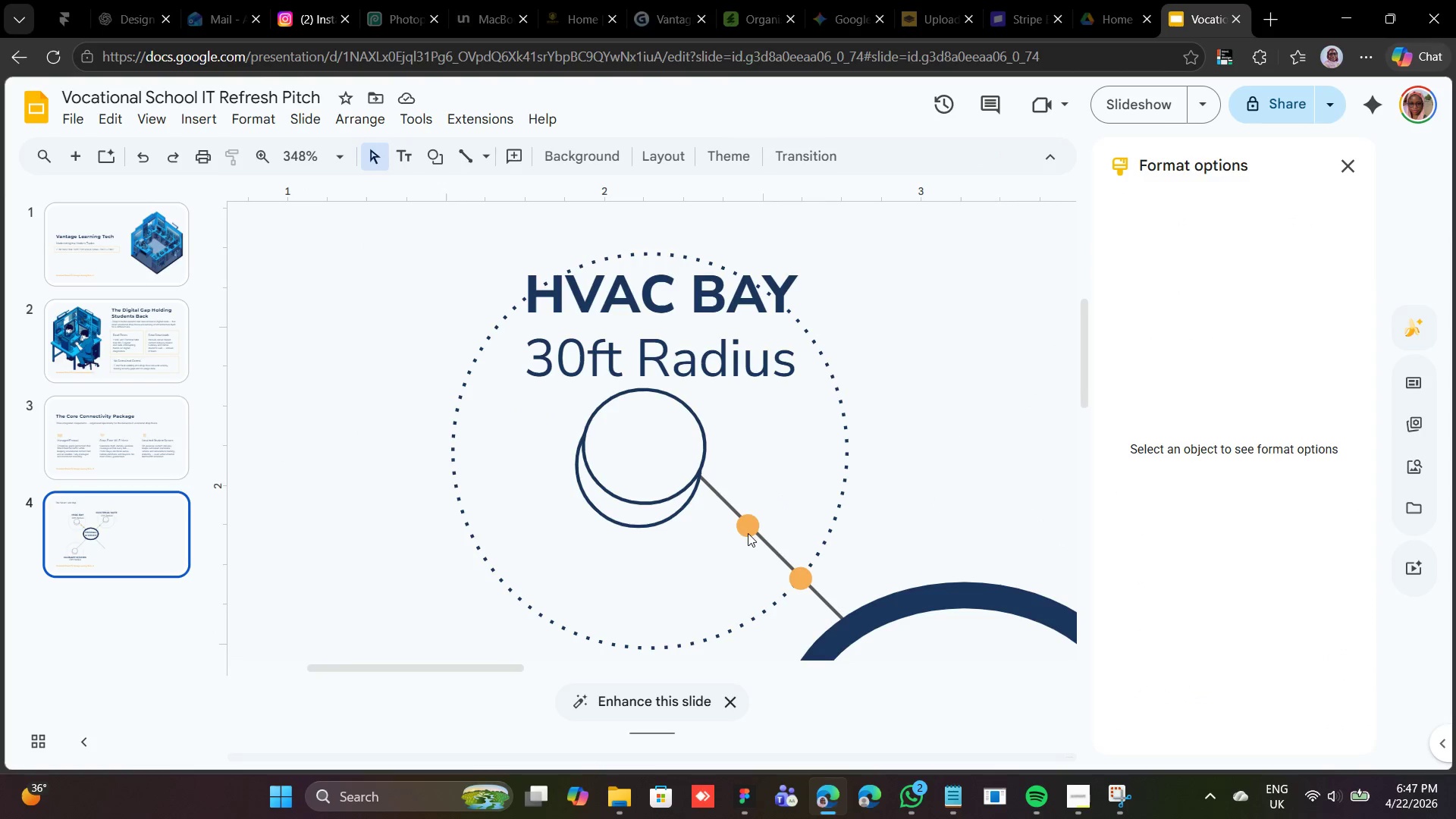 
left_click([750, 528])
 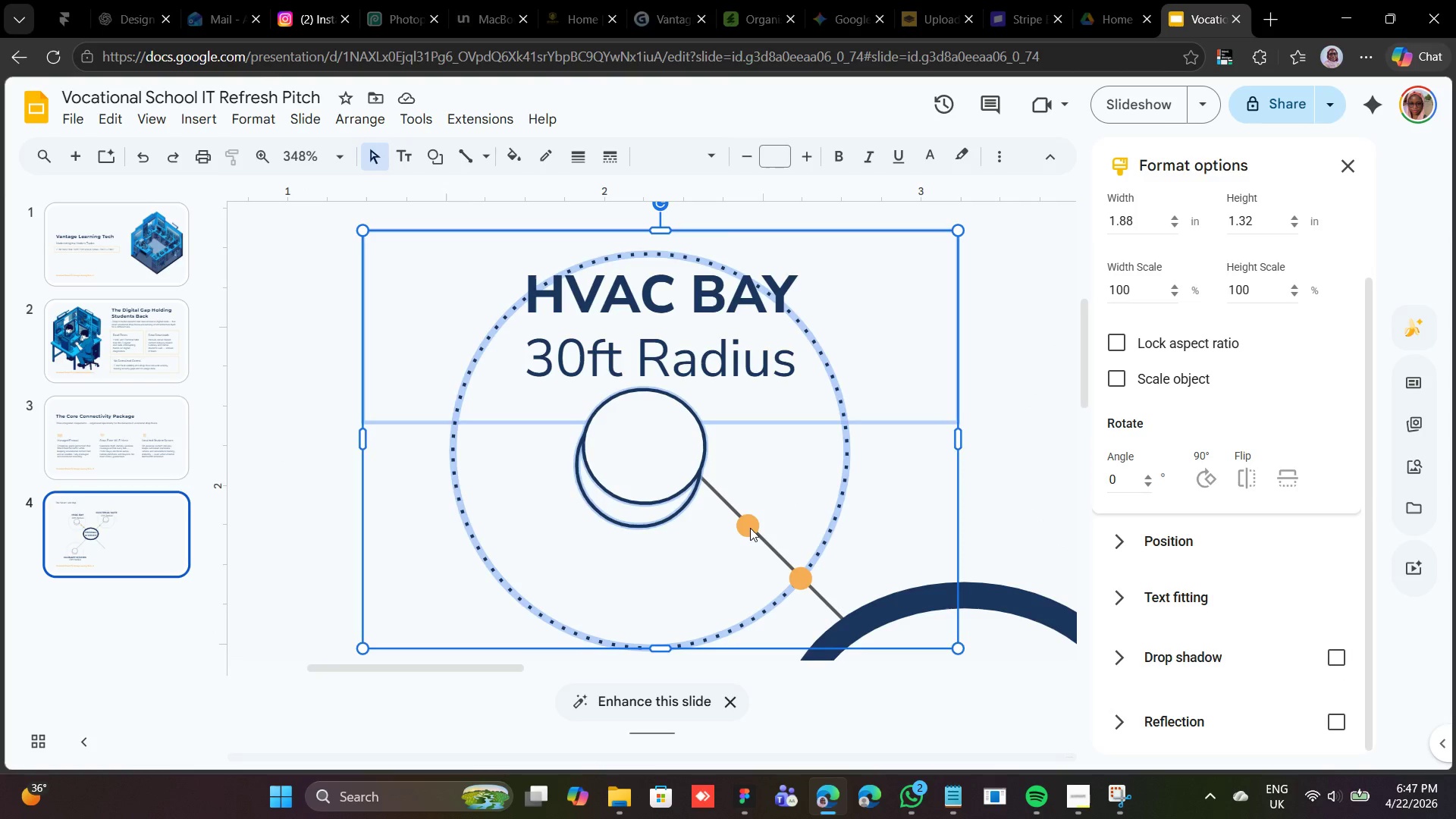 
double_click([750, 528])
 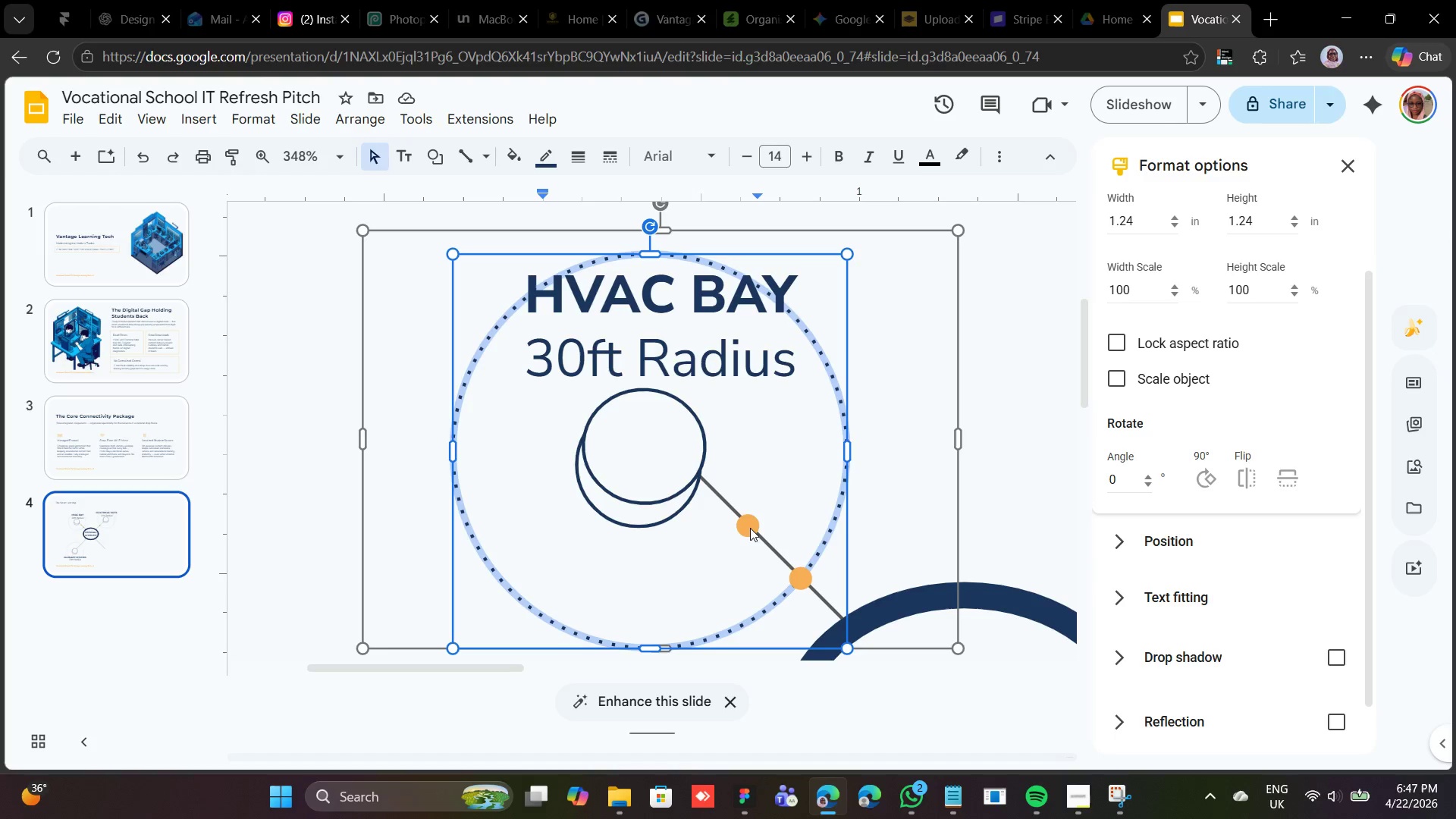 
triple_click([750, 528])
 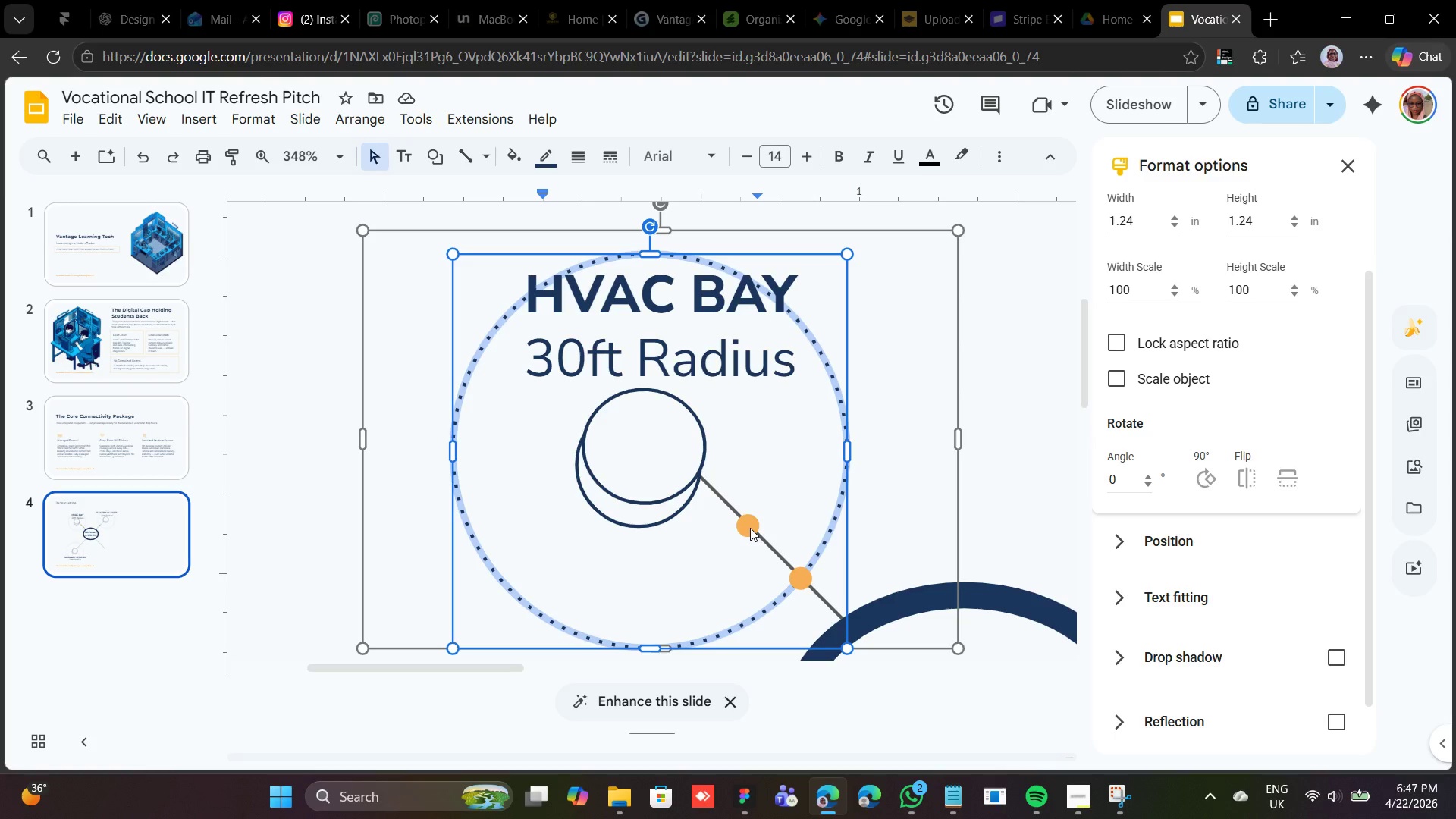 
triple_click([750, 528])
 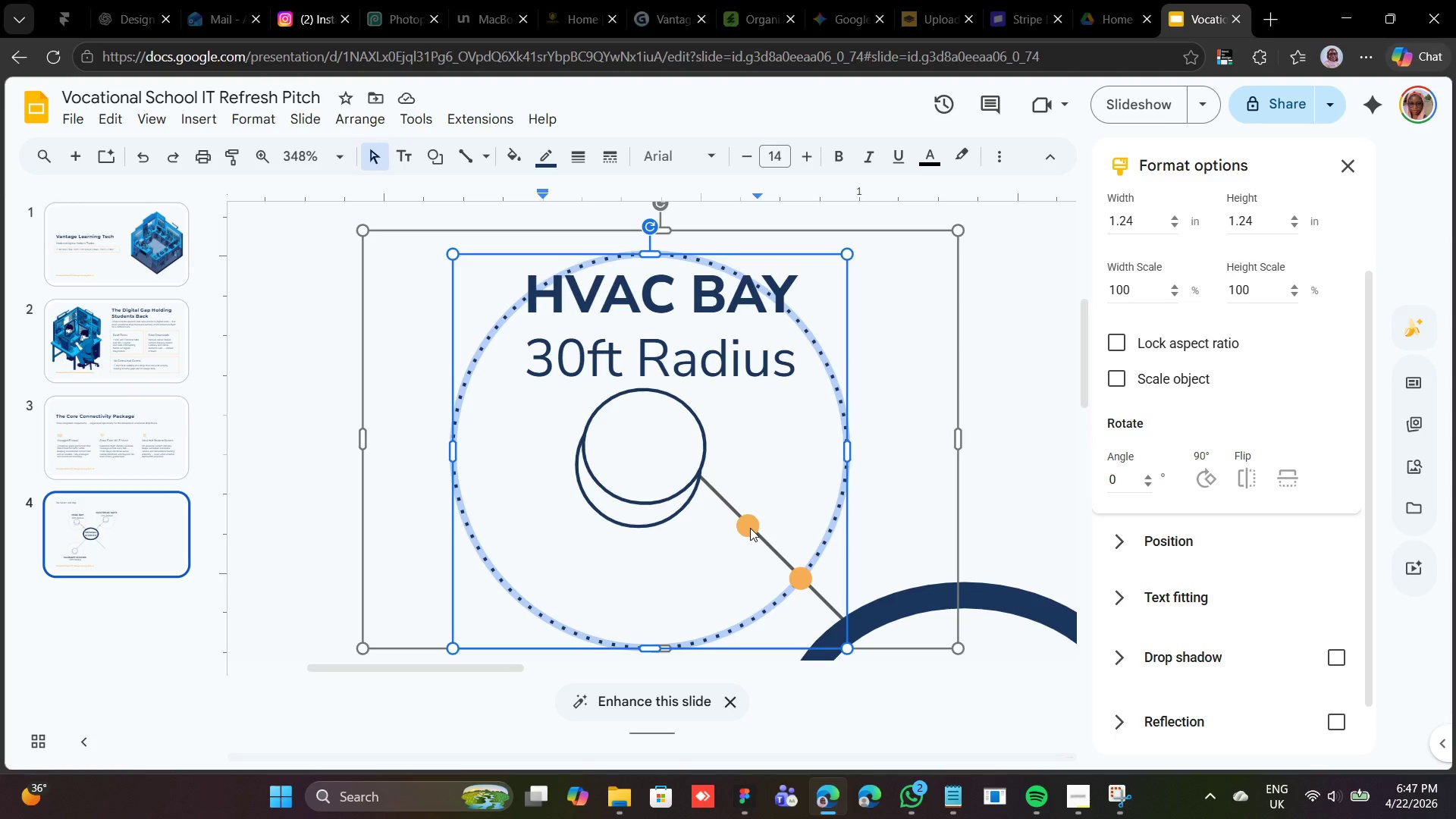 
triple_click([750, 528])
 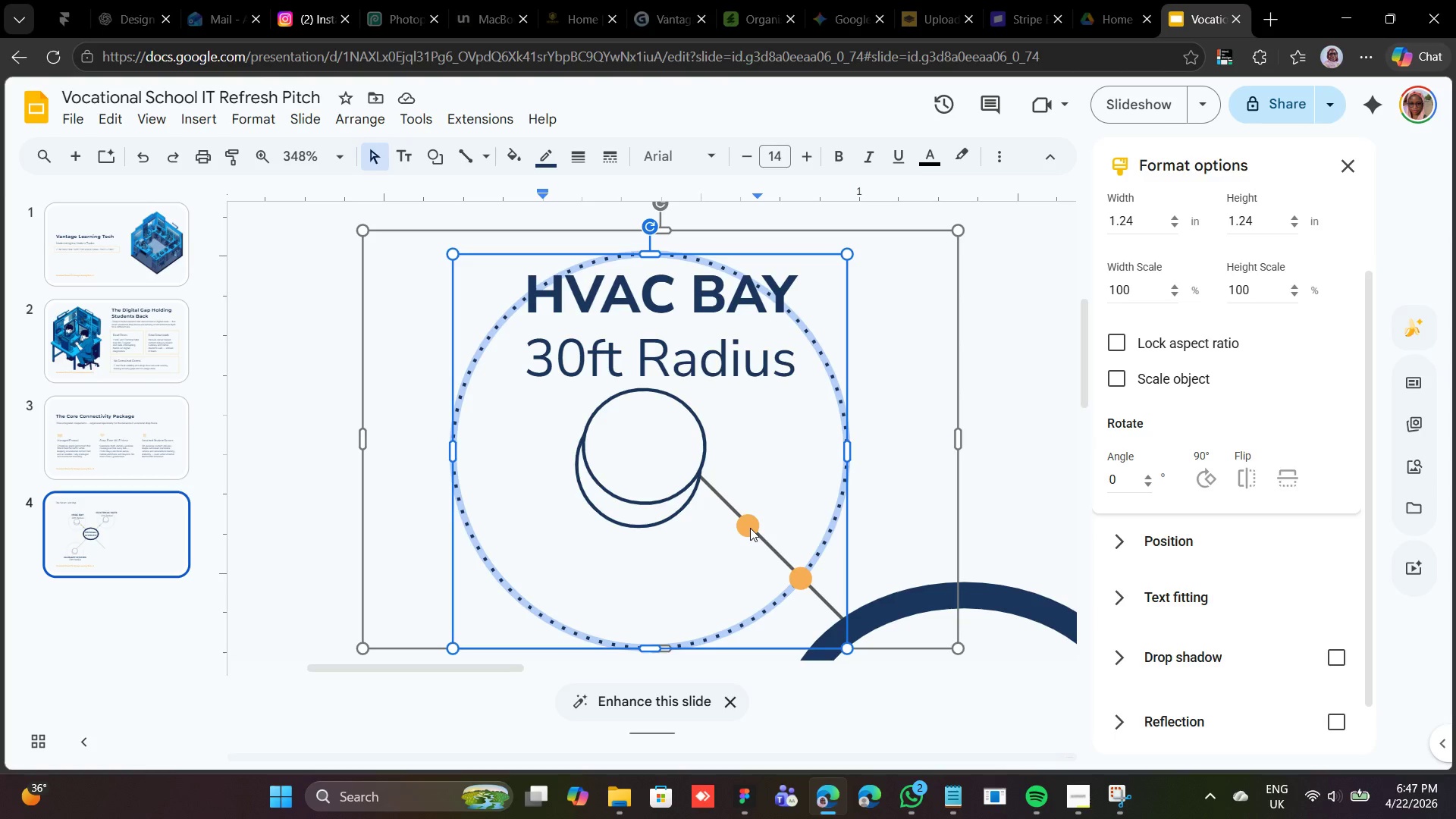 
triple_click([750, 528])
 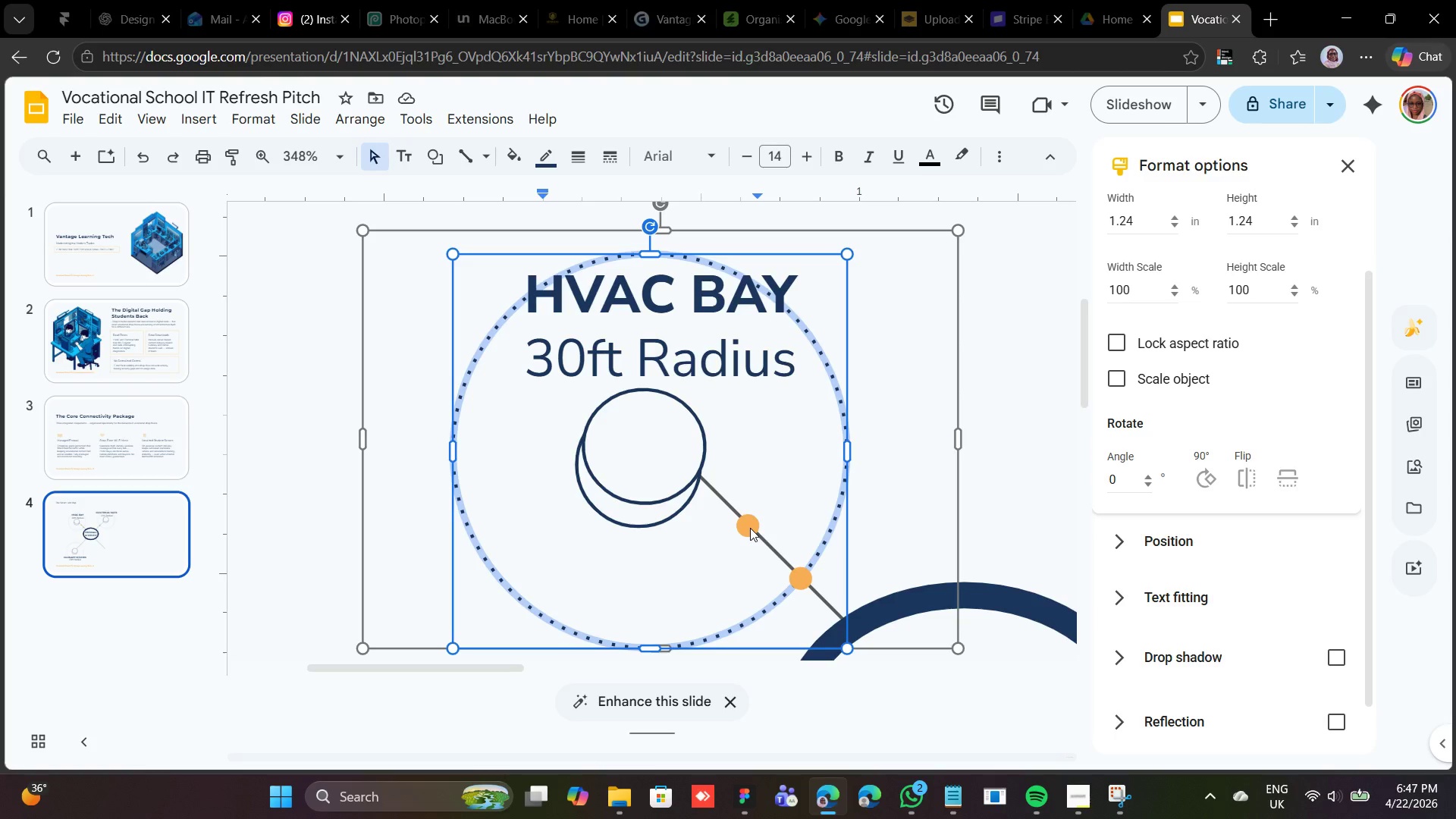 
triple_click([750, 528])
 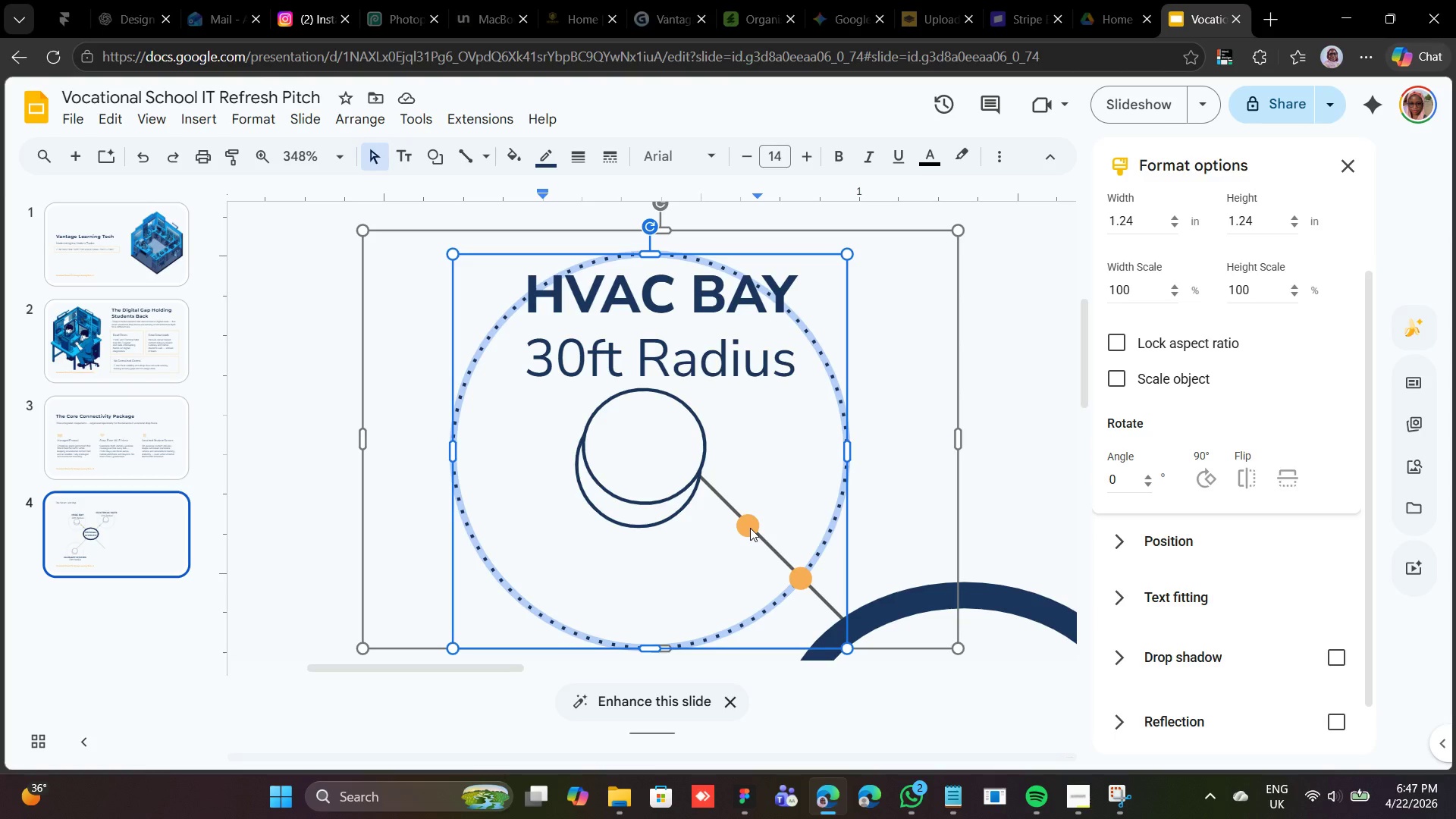 
triple_click([750, 528])
 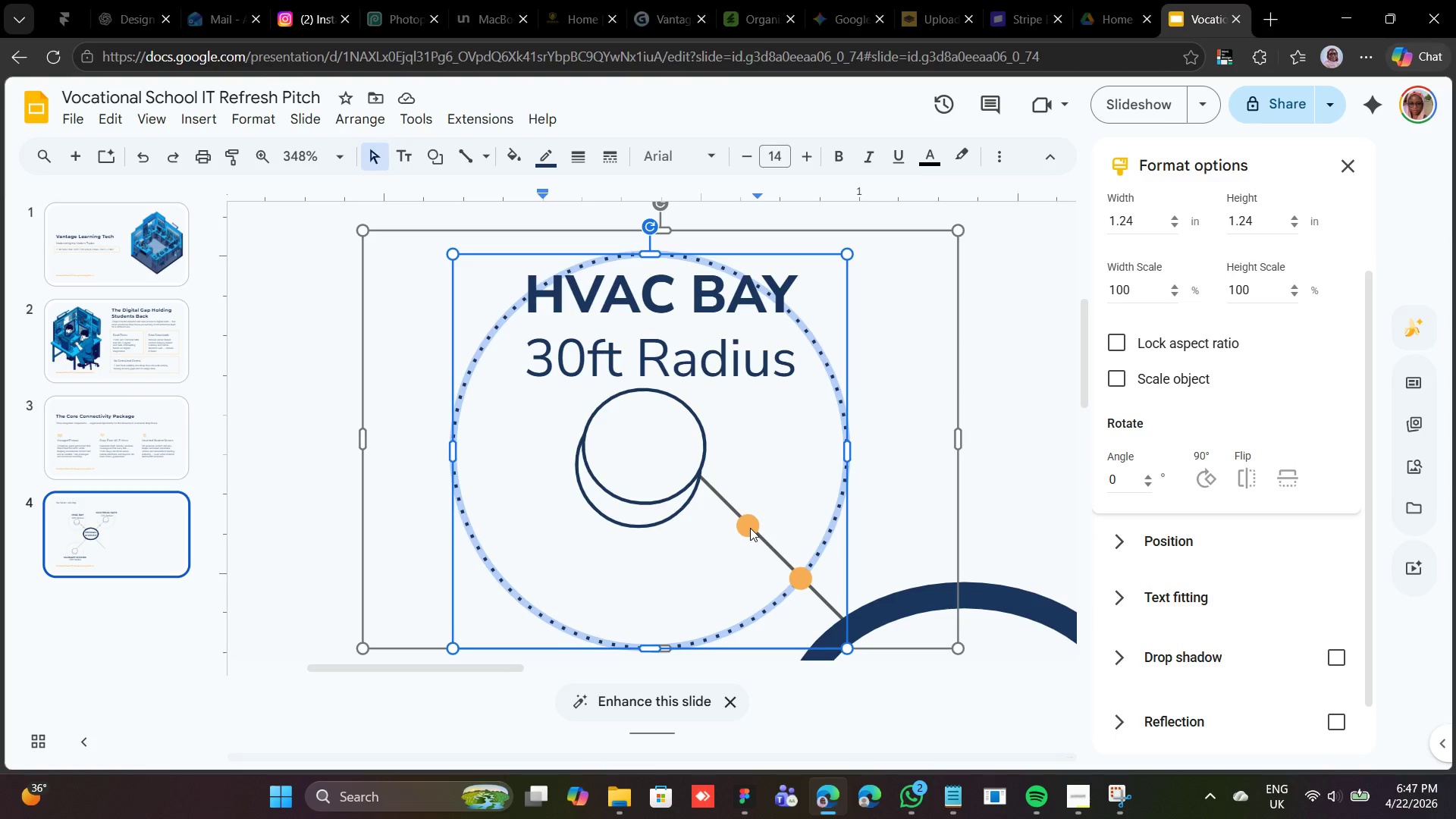 
triple_click([750, 528])
 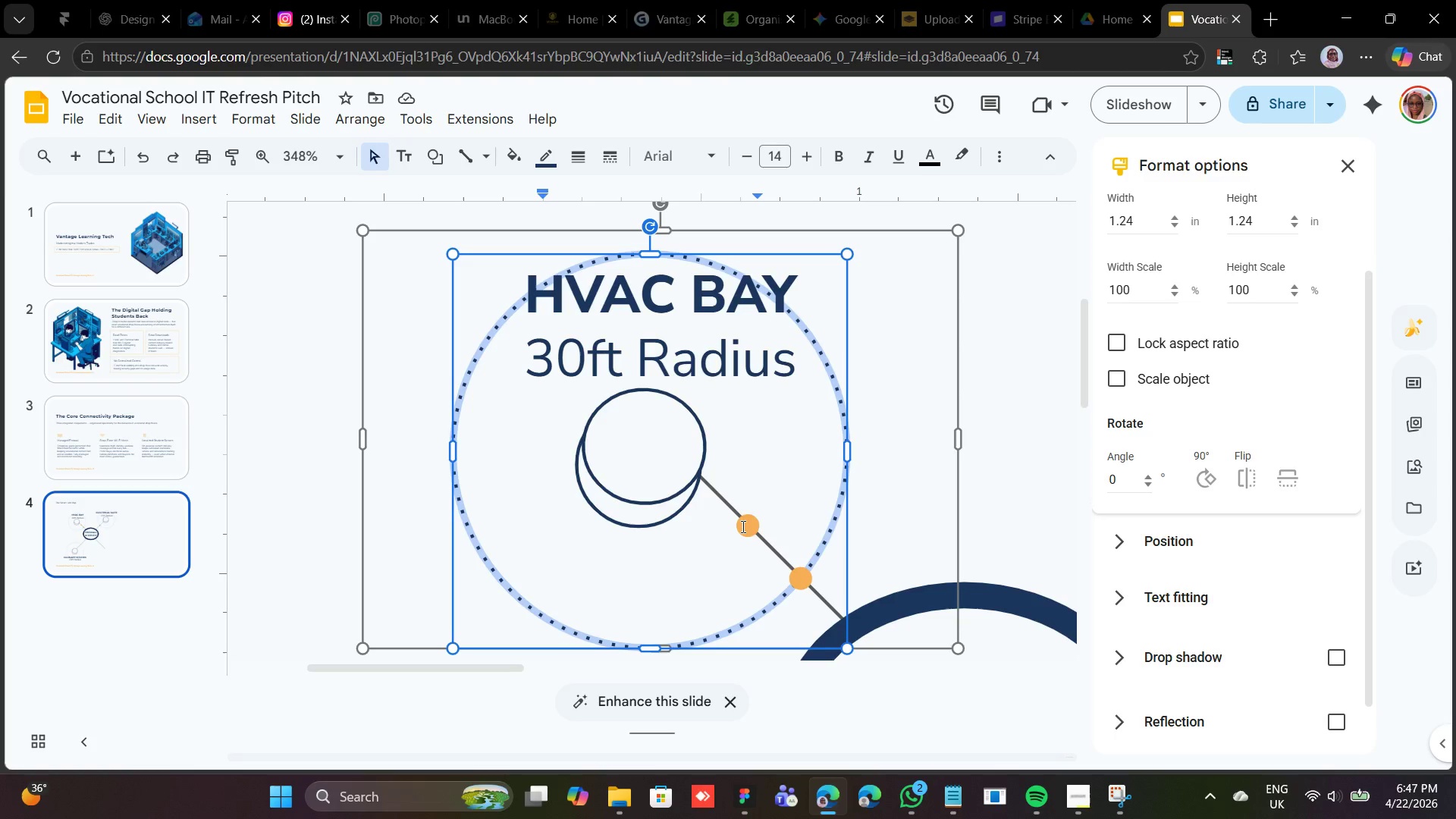 
double_click([742, 526])
 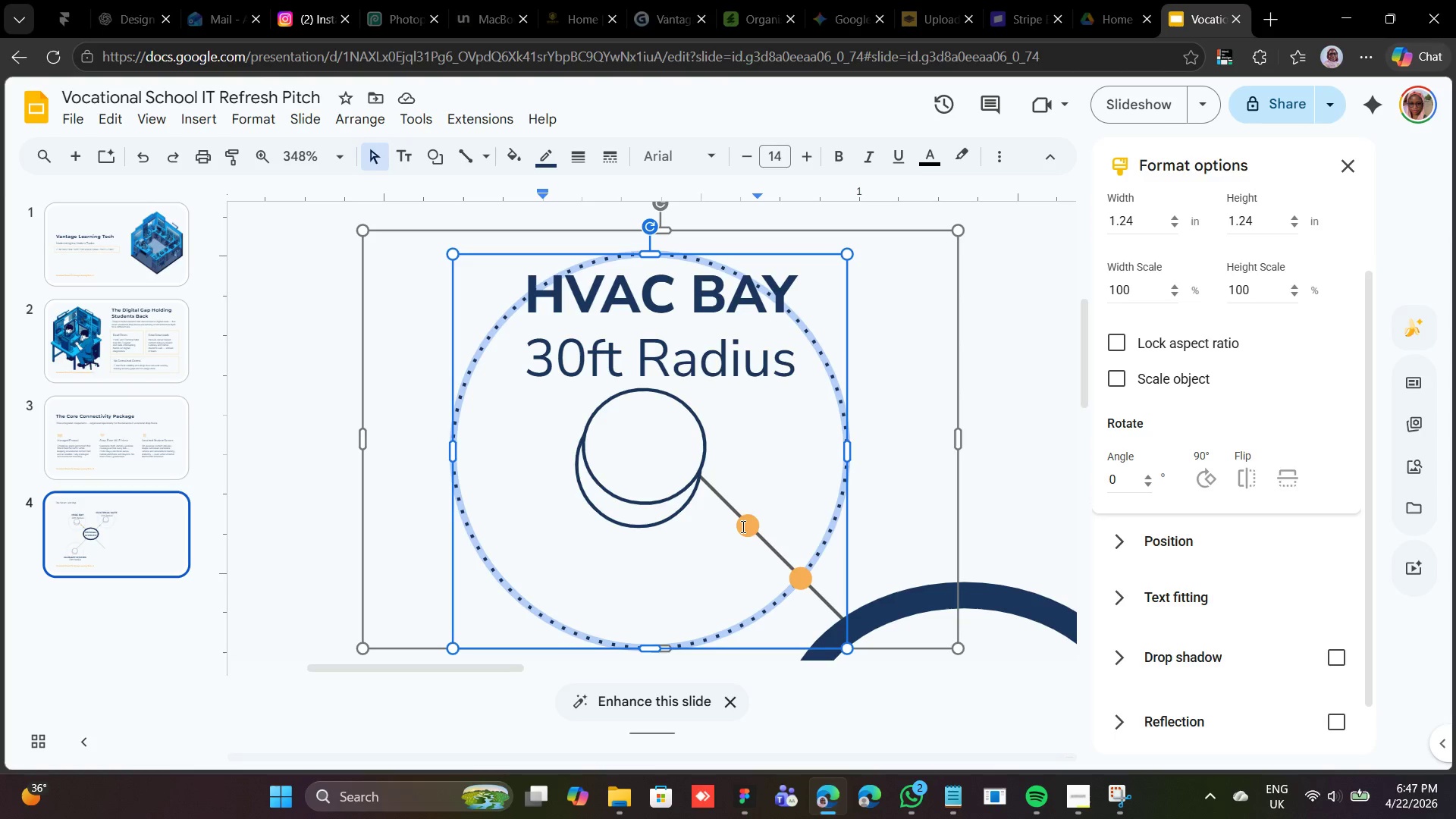 
triple_click([742, 526])
 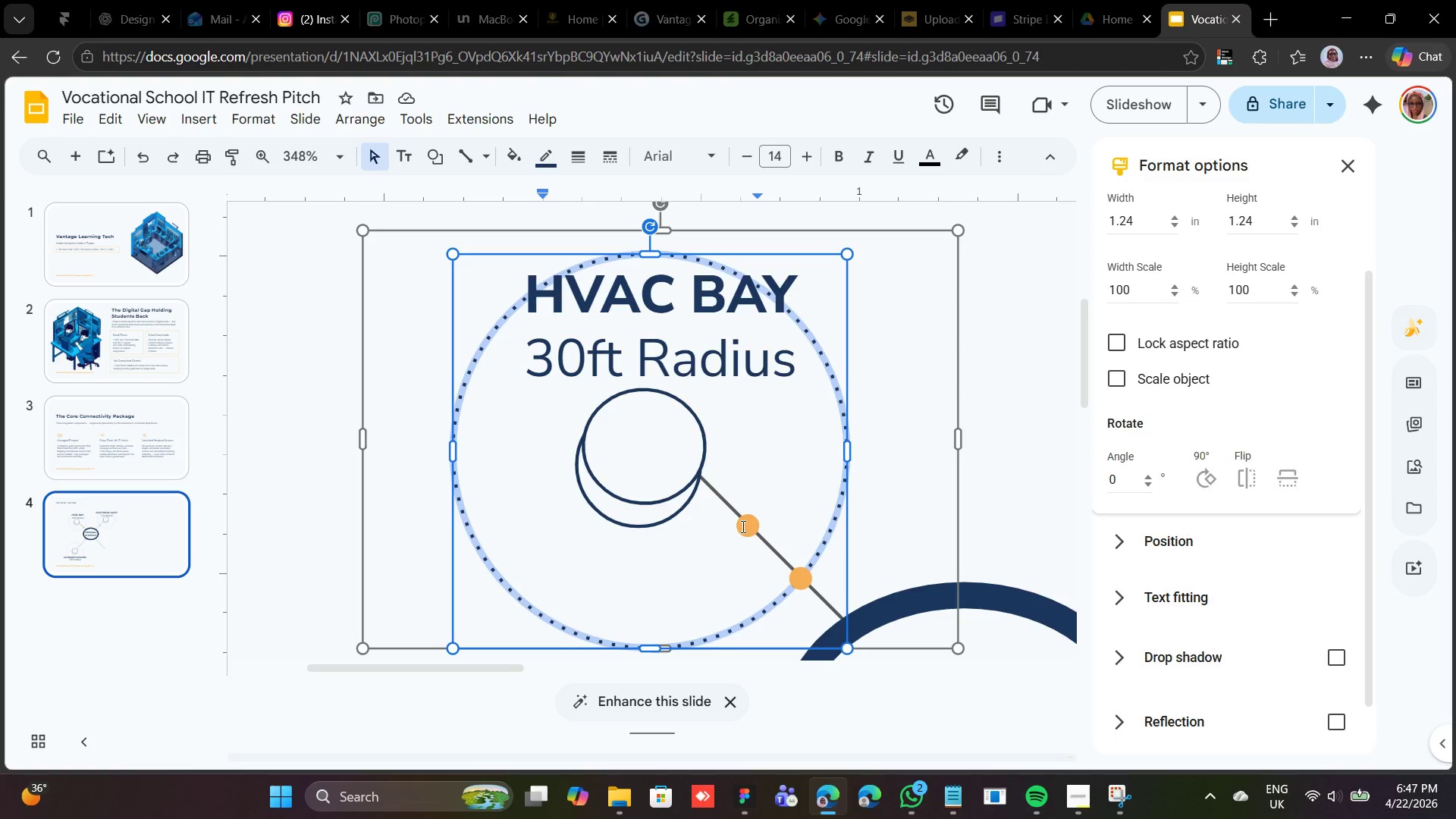 
triple_click([742, 526])
 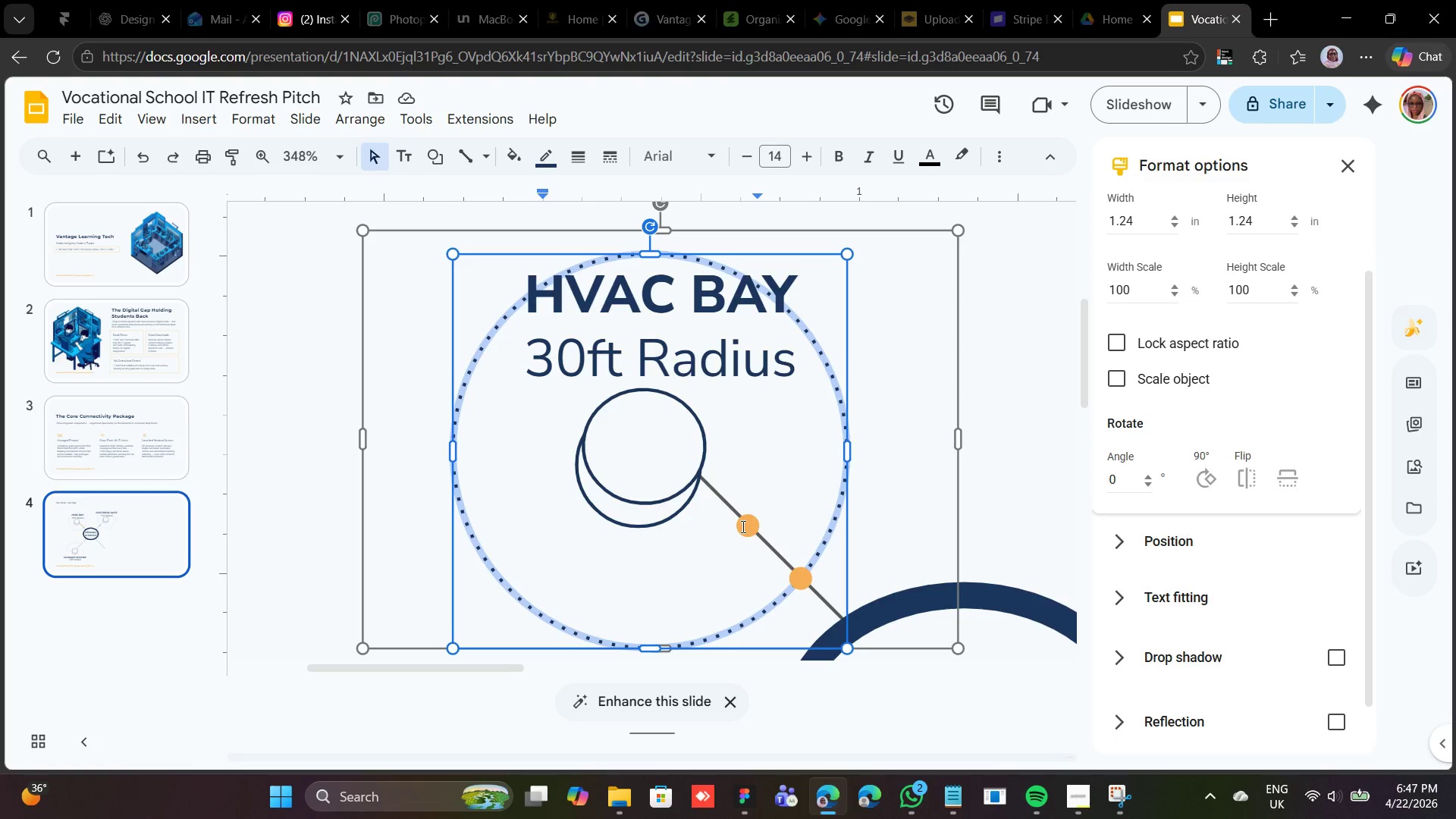 
triple_click([742, 526])
 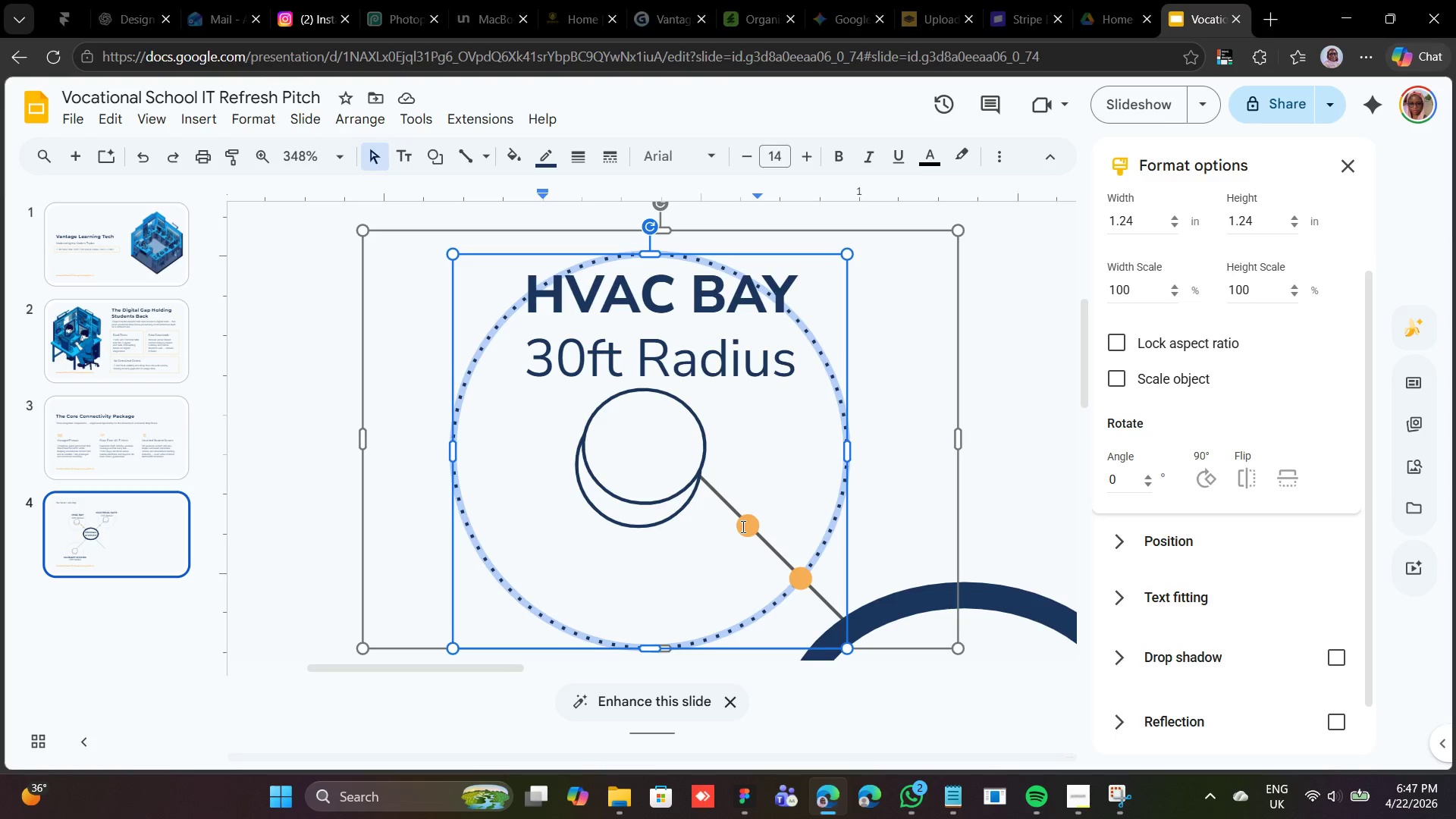 
triple_click([742, 526])
 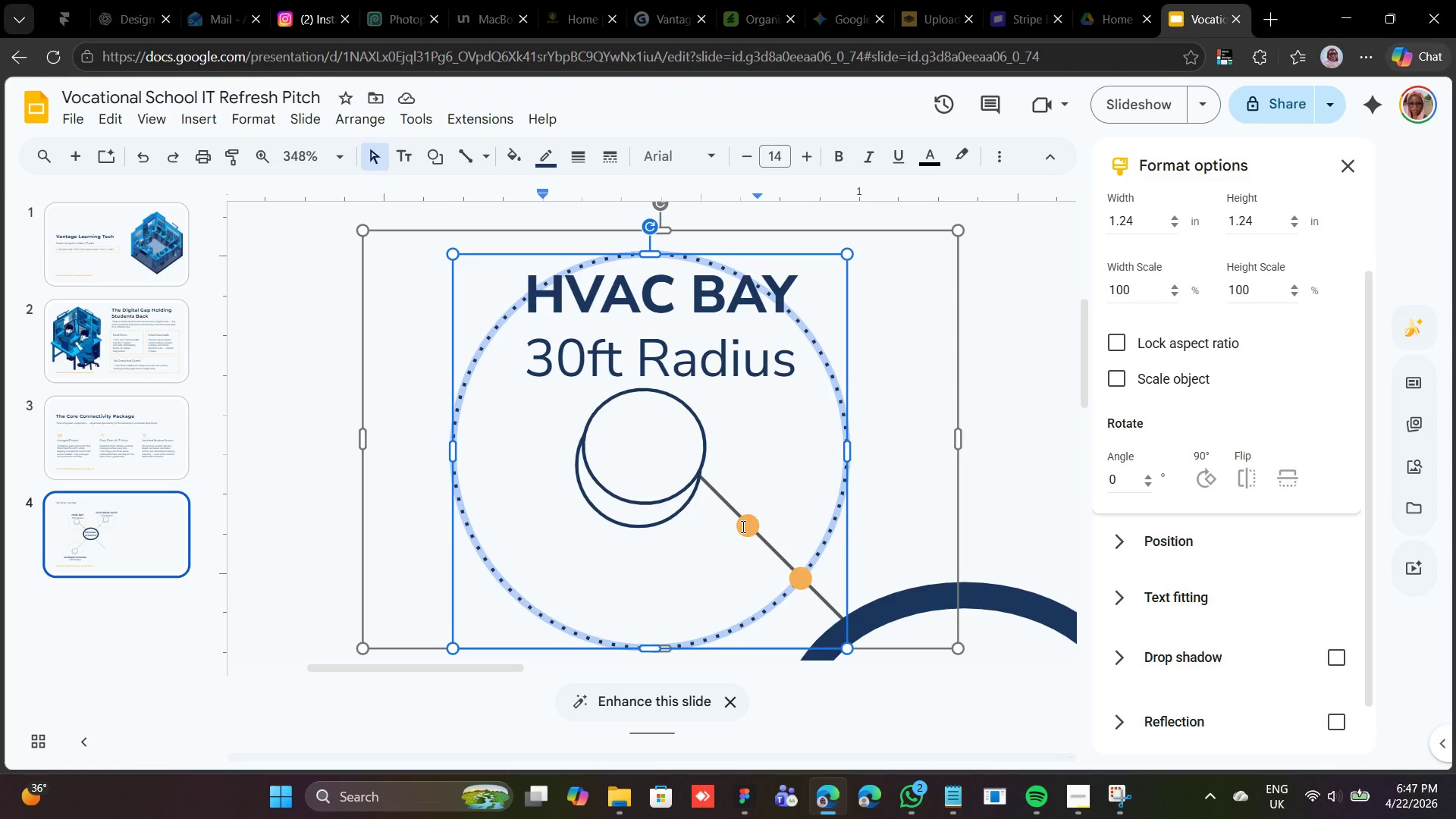 
triple_click([742, 526])
 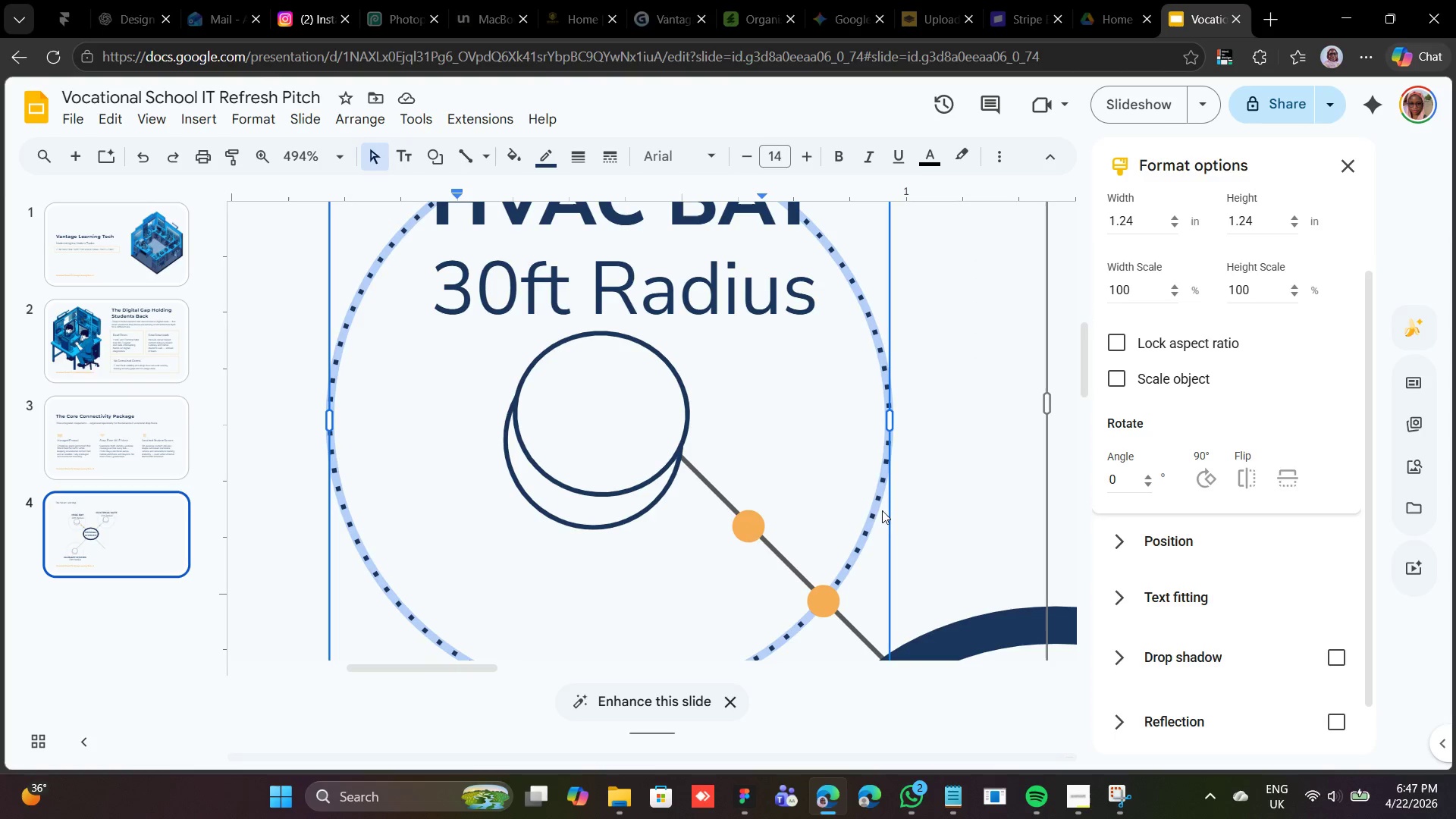 
right_click([877, 513])
 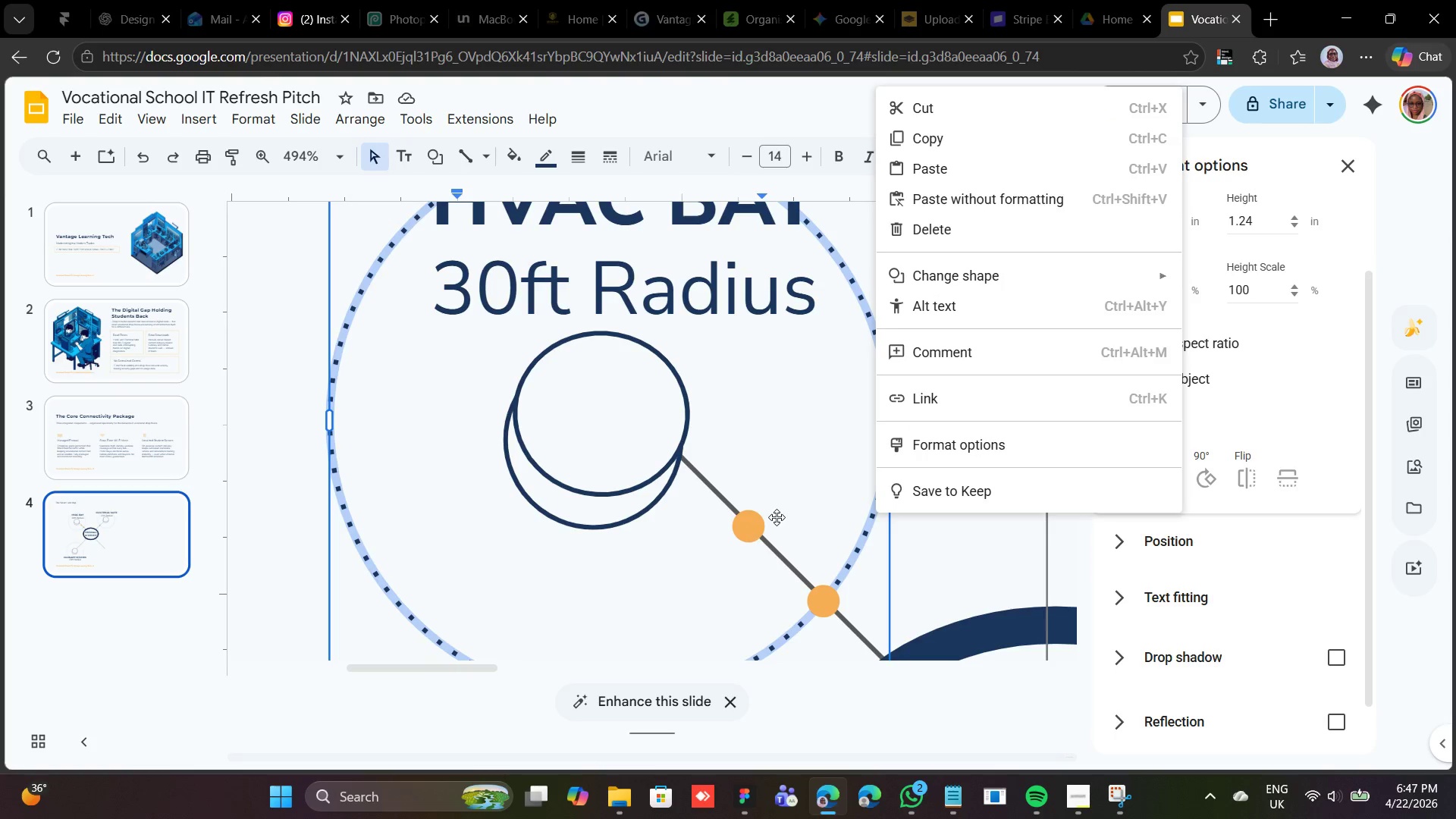 
left_click([753, 526])
 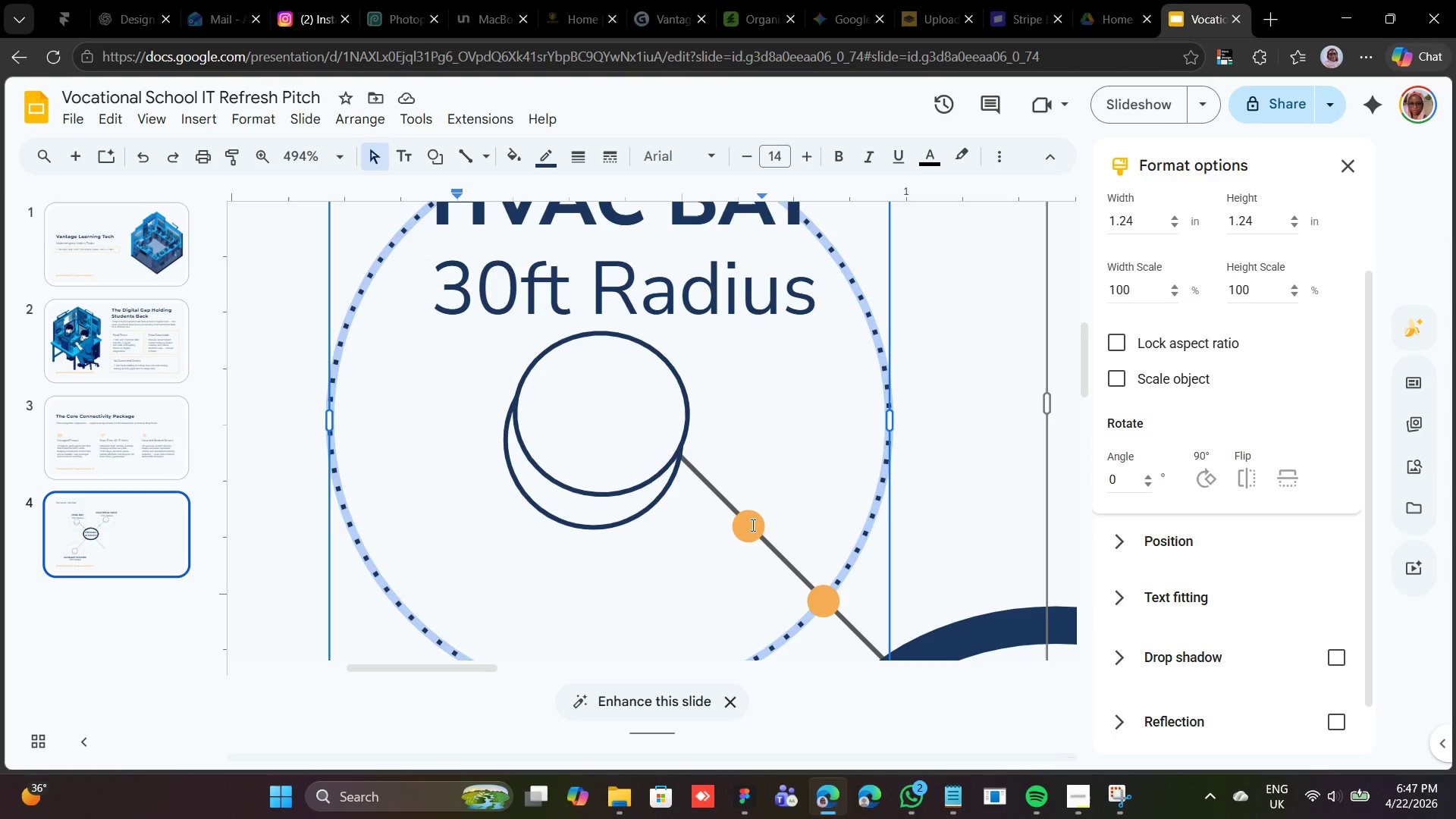 
left_click([752, 523])
 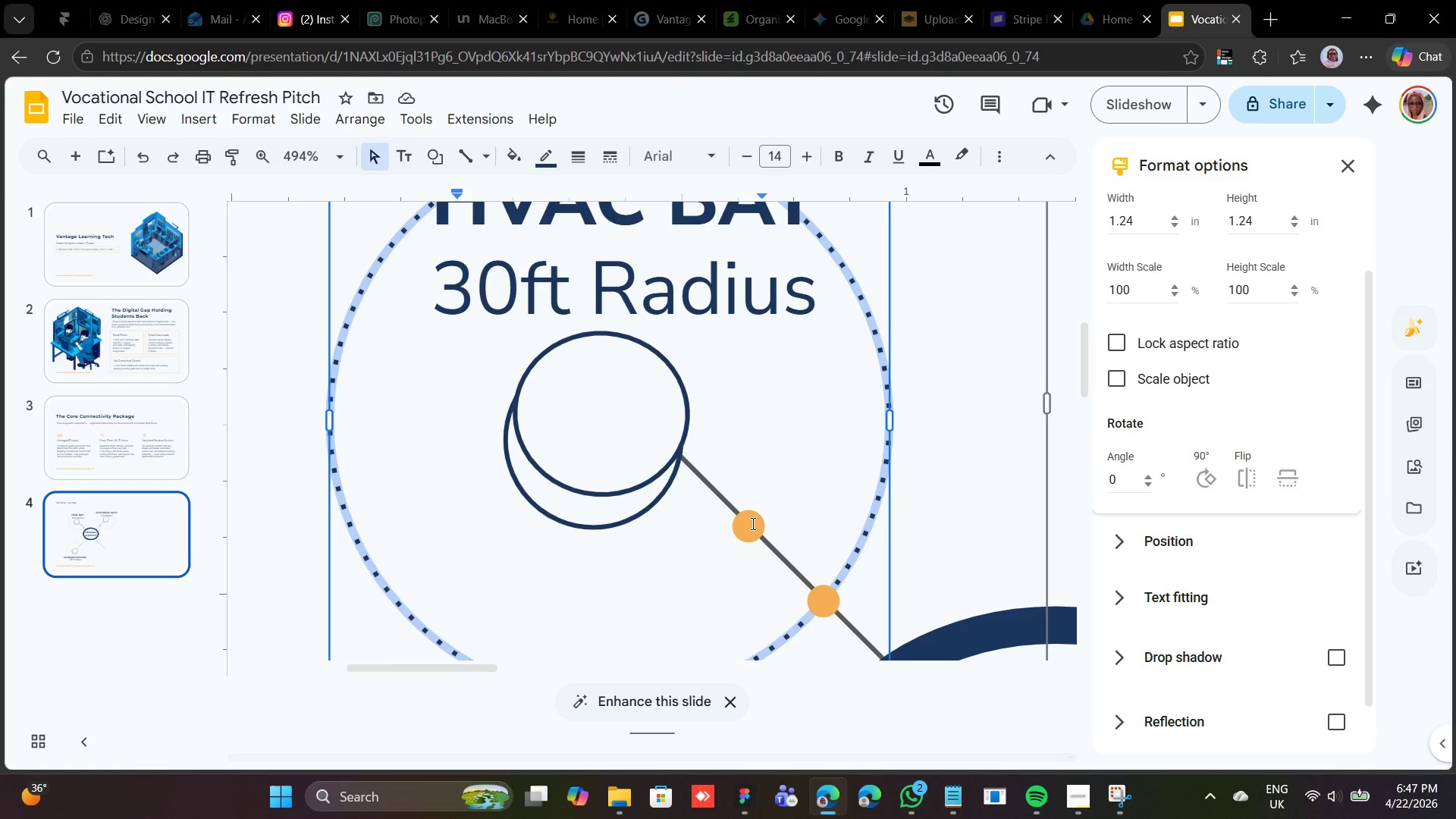 
right_click([752, 523])
 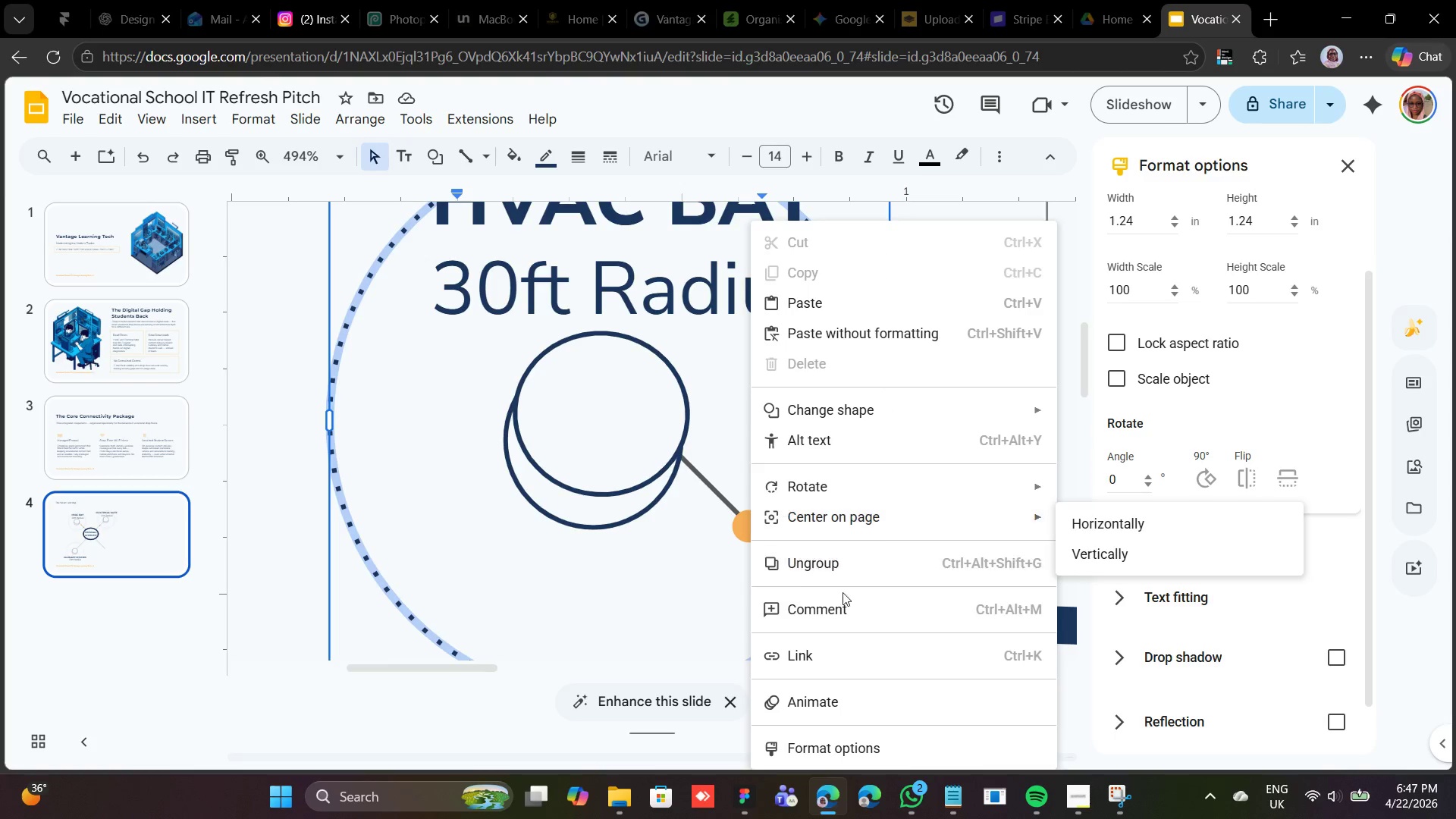 
left_click([670, 567])
 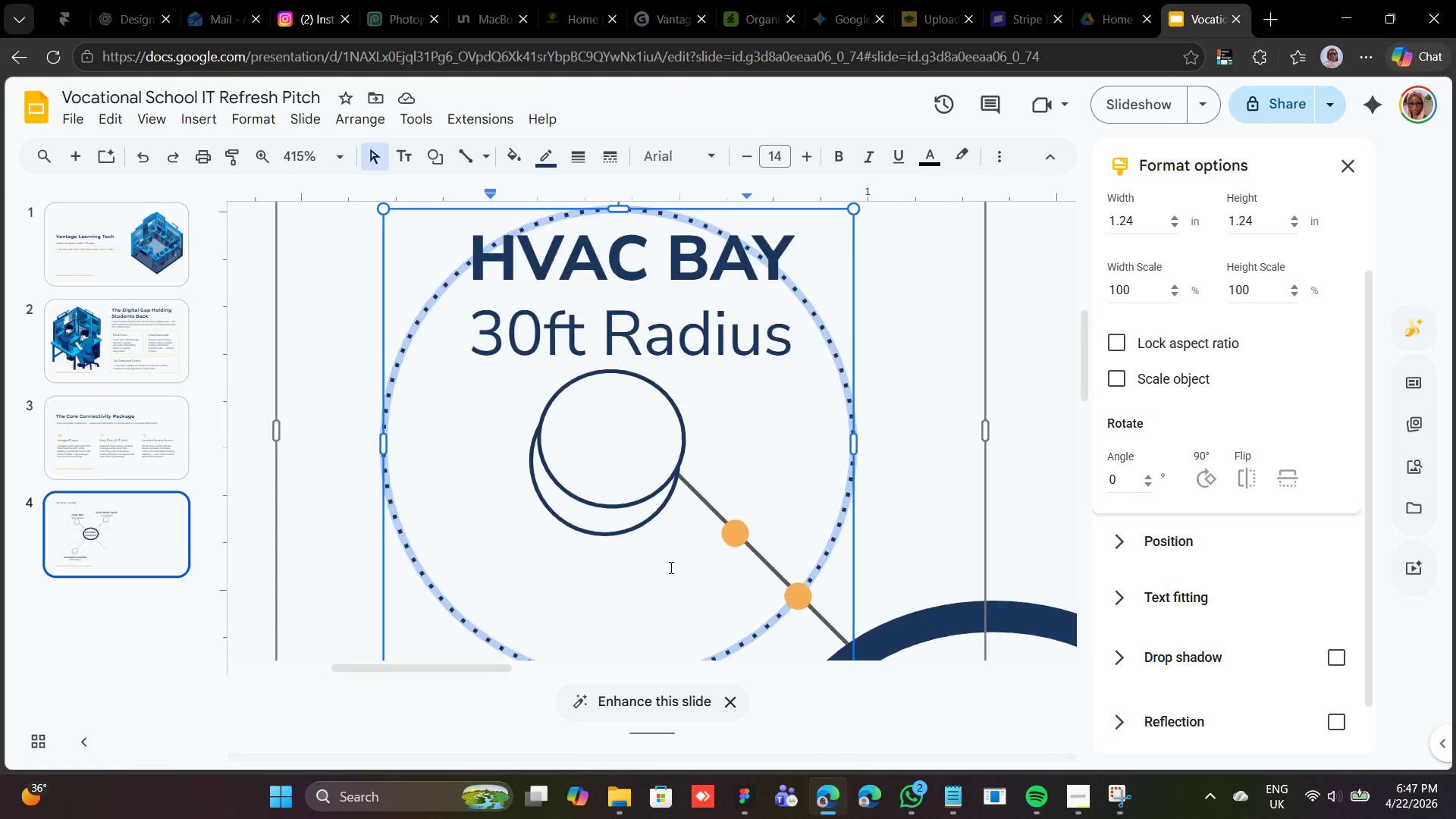 
left_click([670, 567])
 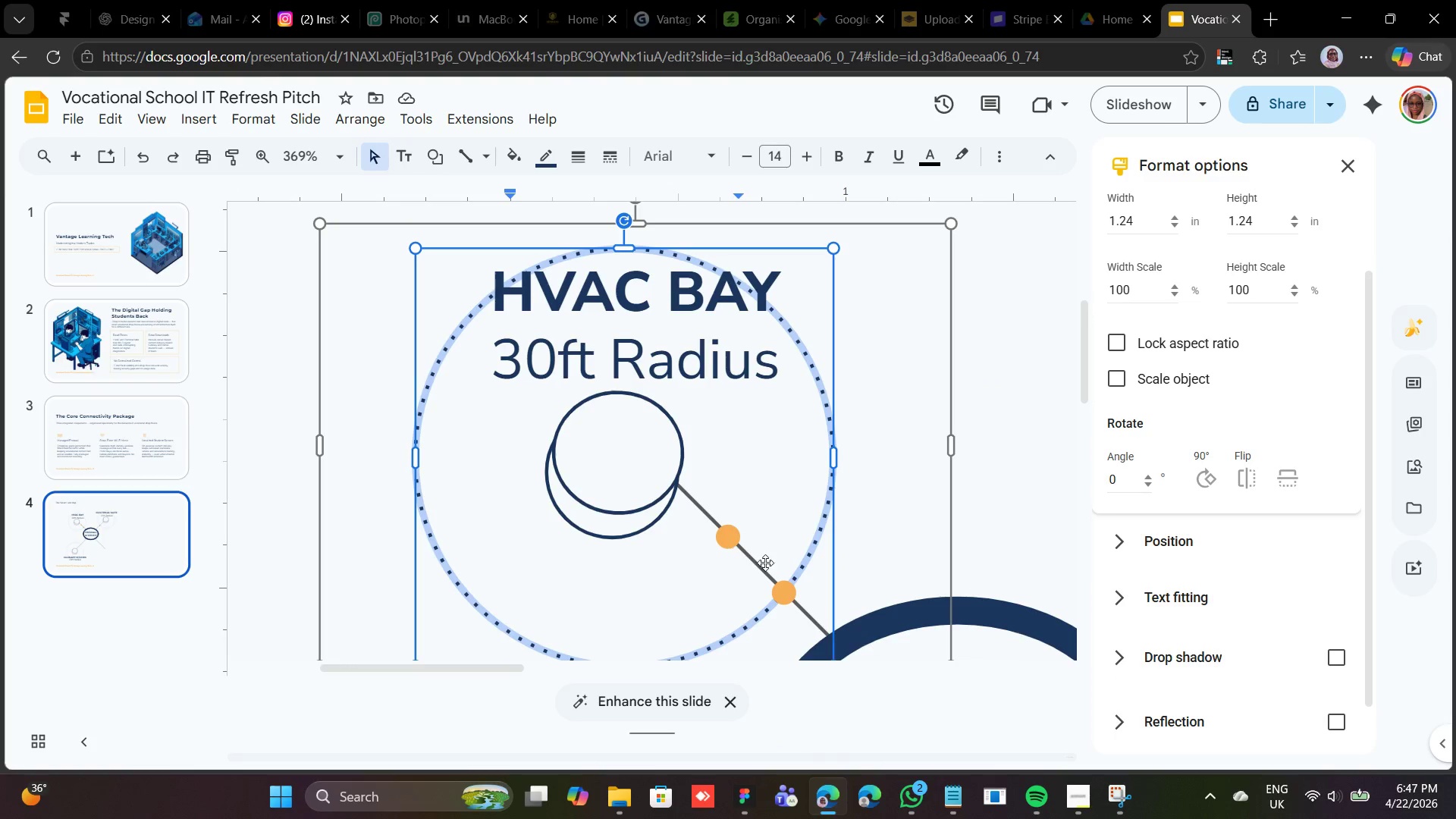 
left_click([739, 545])
 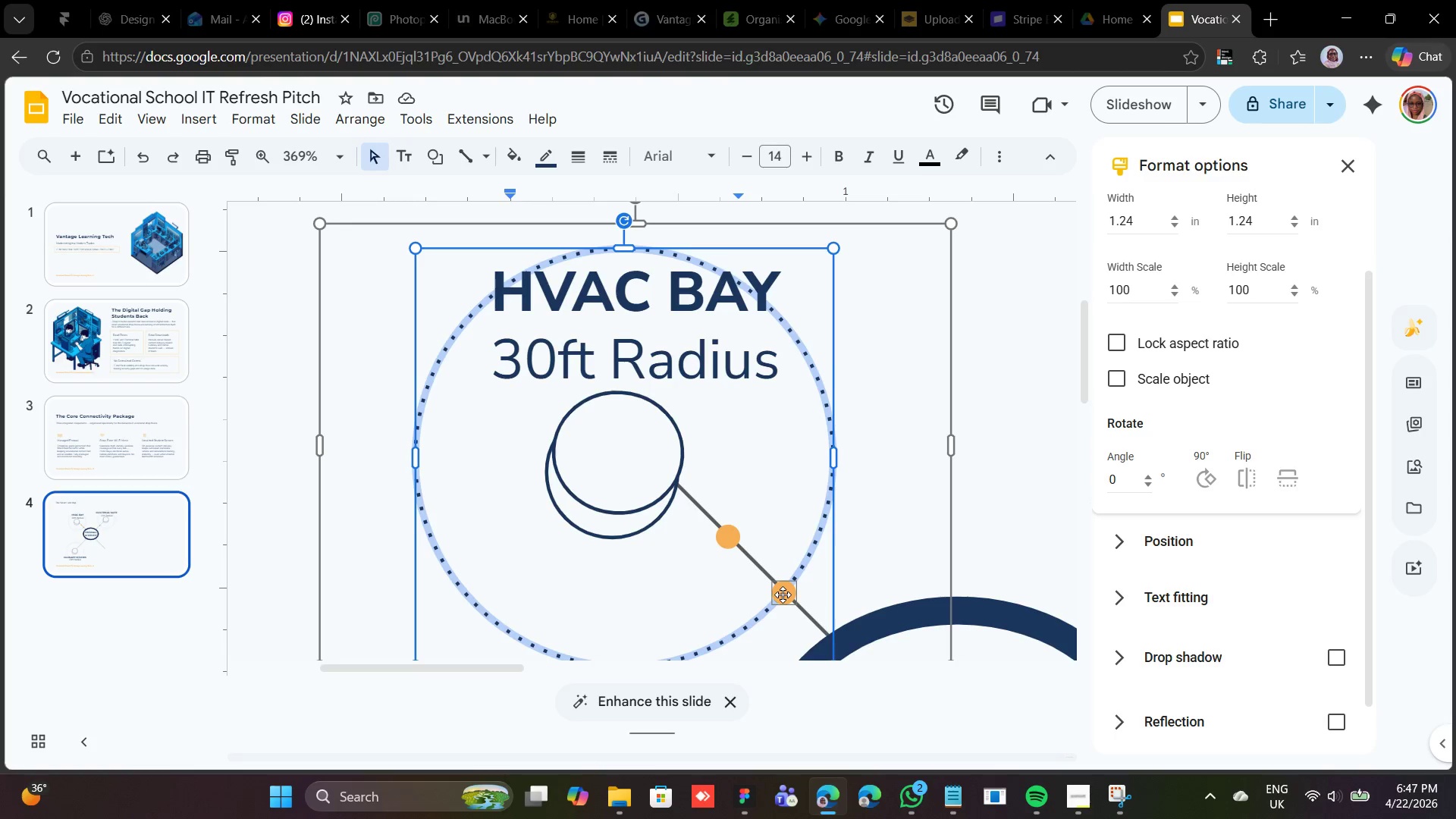 
left_click([783, 595])
 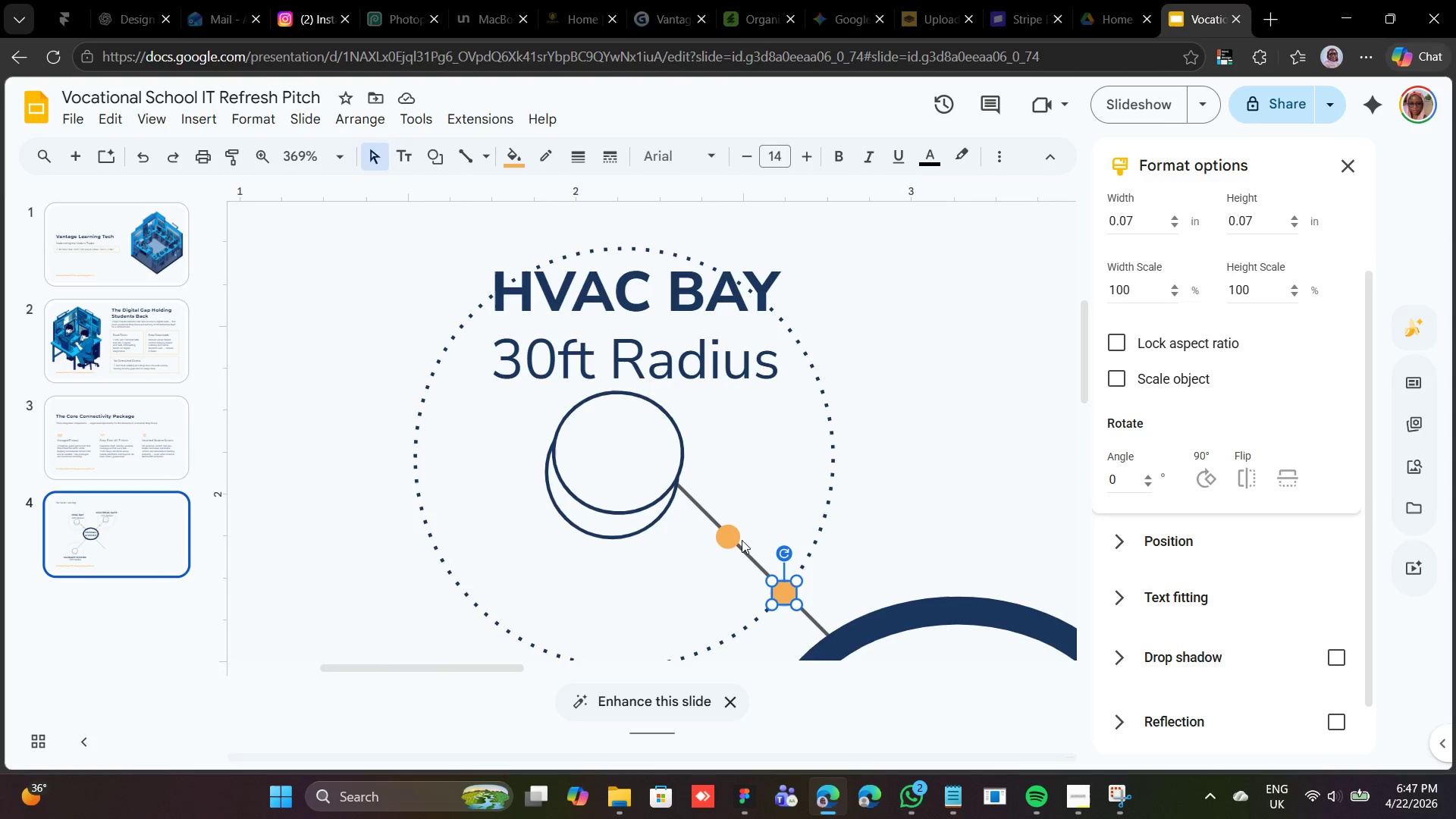 
hold_key(key=ShiftLeft, duration=0.91)
left_click([735, 538])
 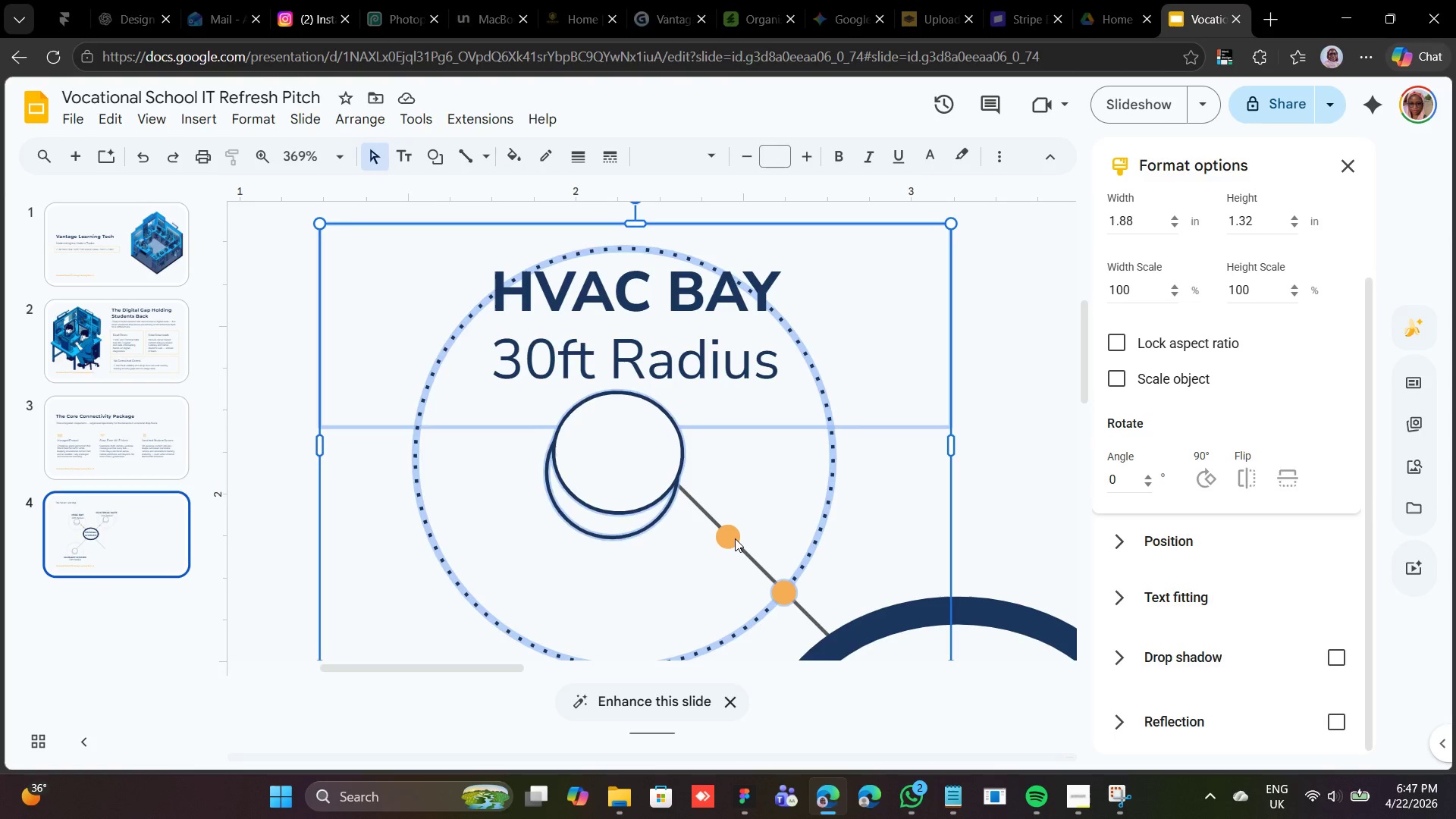 
double_click([735, 538])
 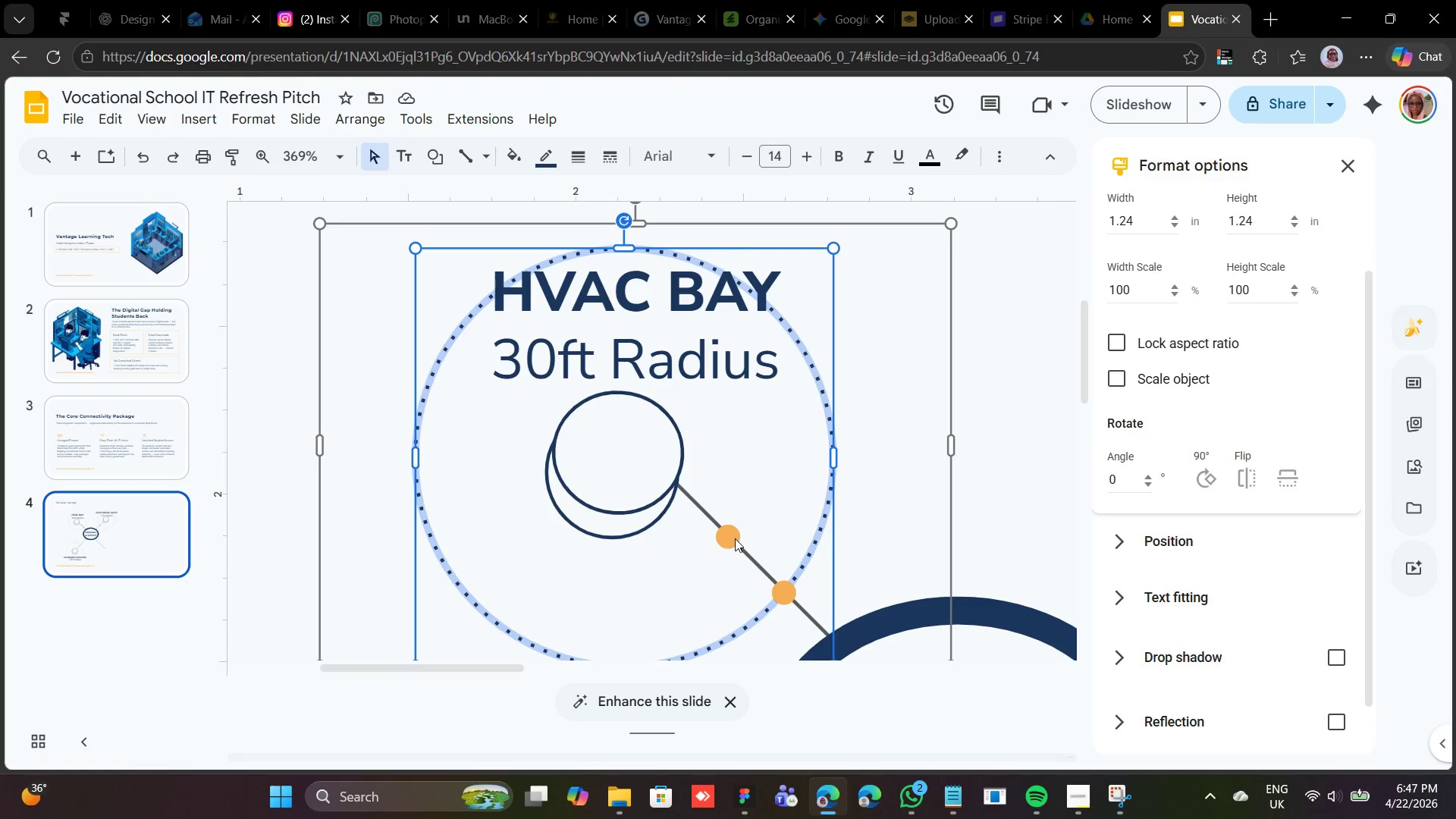 
triple_click([735, 538])
 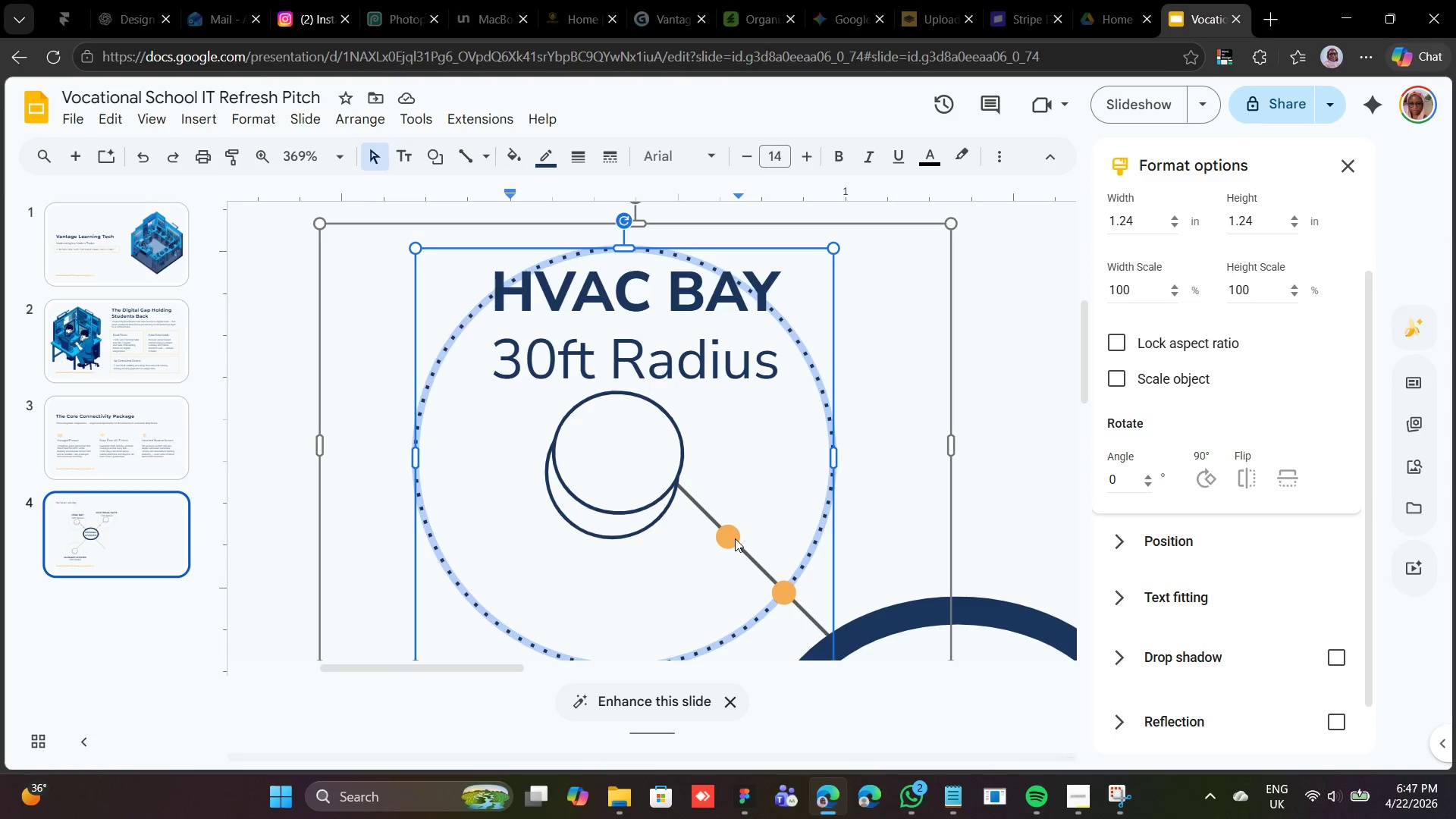 
triple_click([735, 538])
 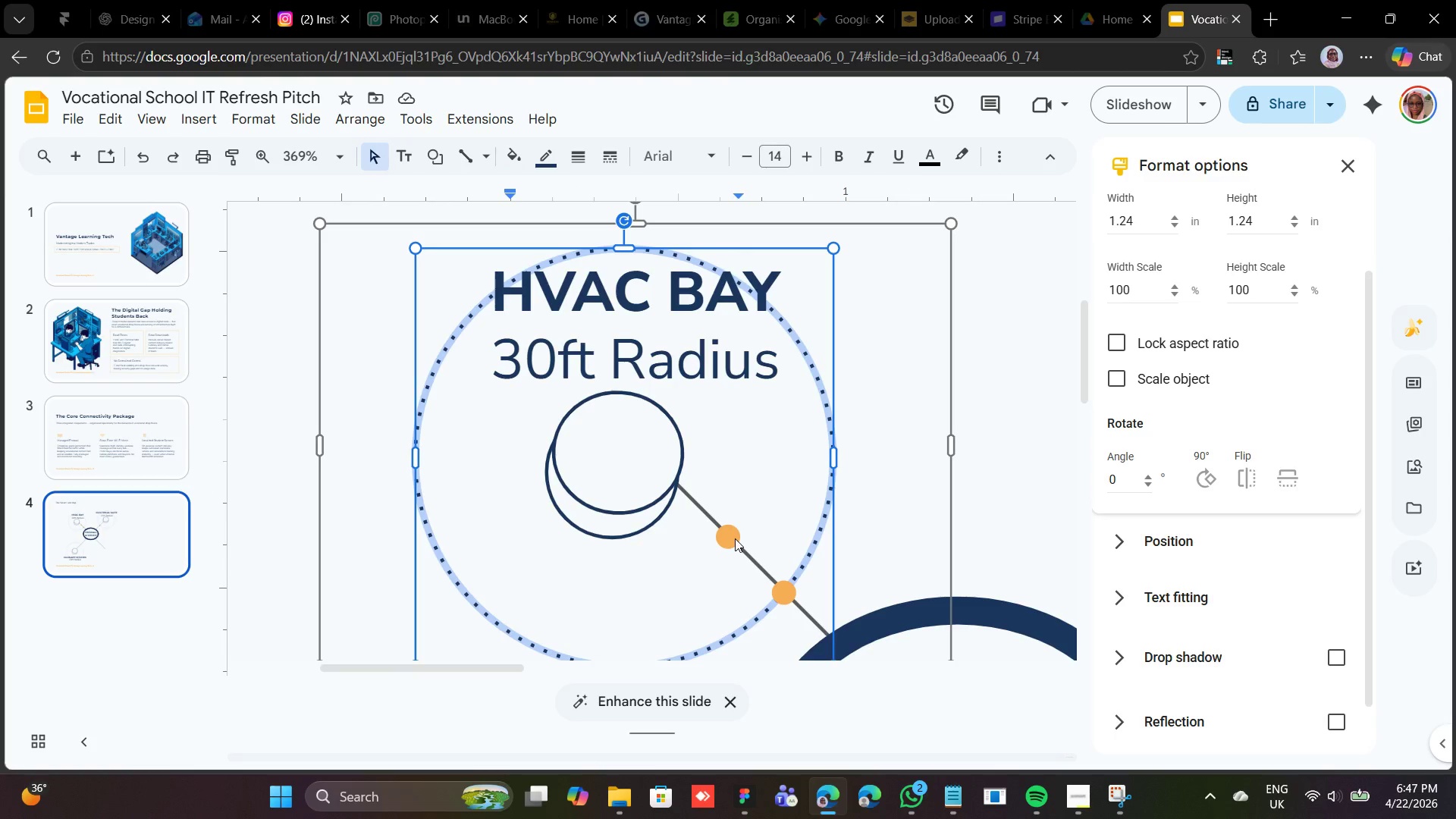 
triple_click([735, 538])
 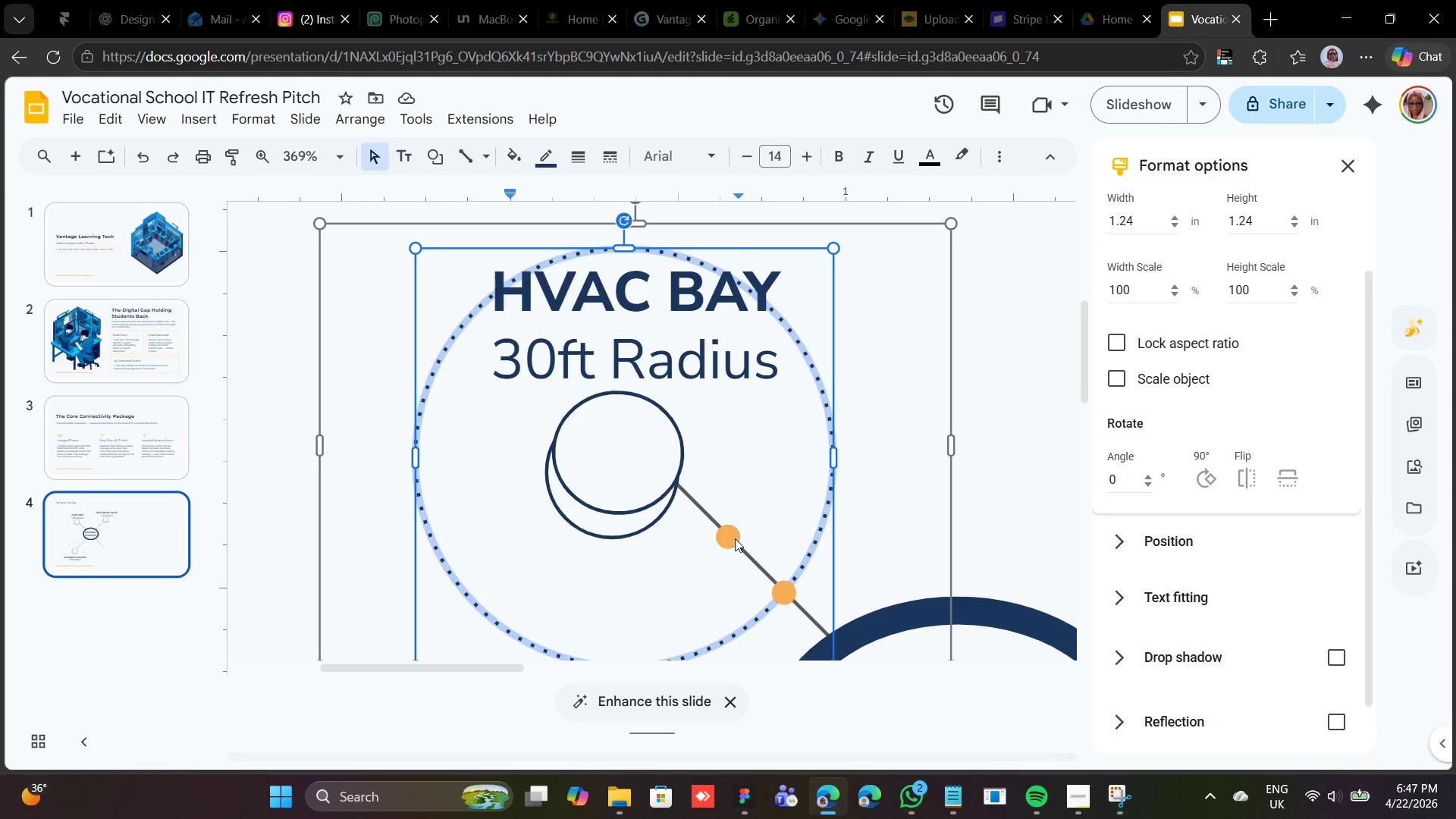 
triple_click([735, 538])
 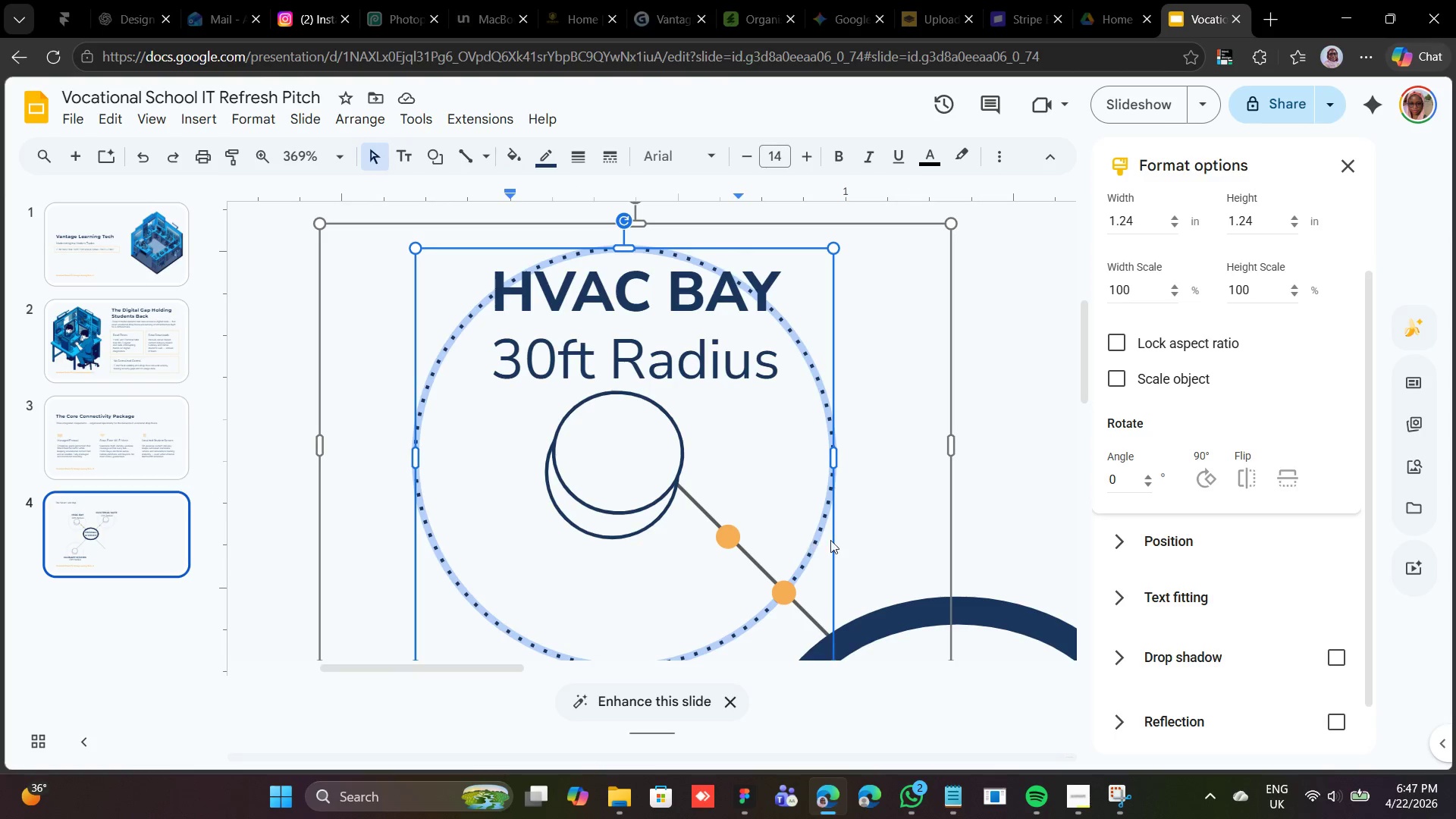 
left_click([839, 539])
 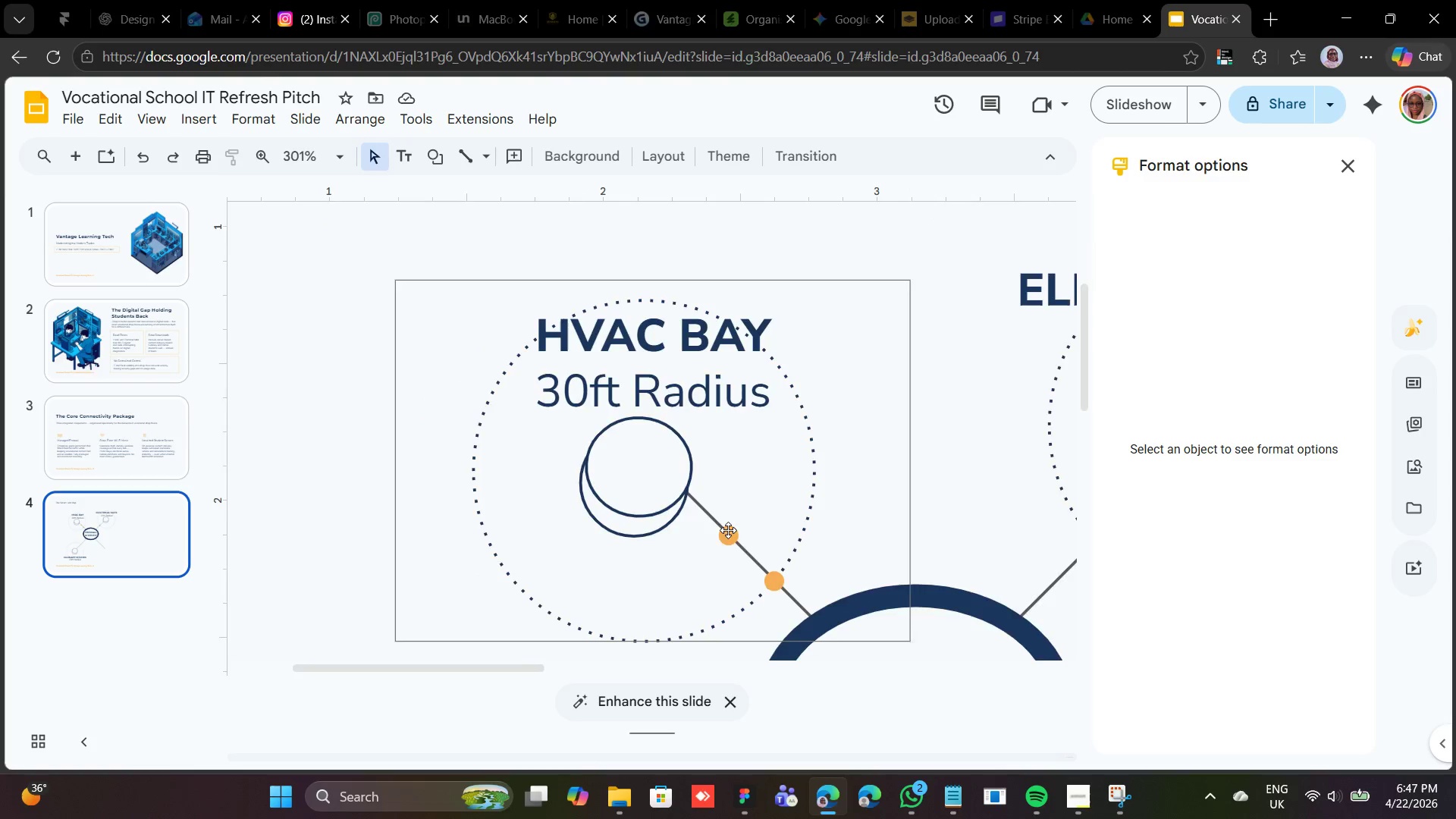 
wait(5.62)
 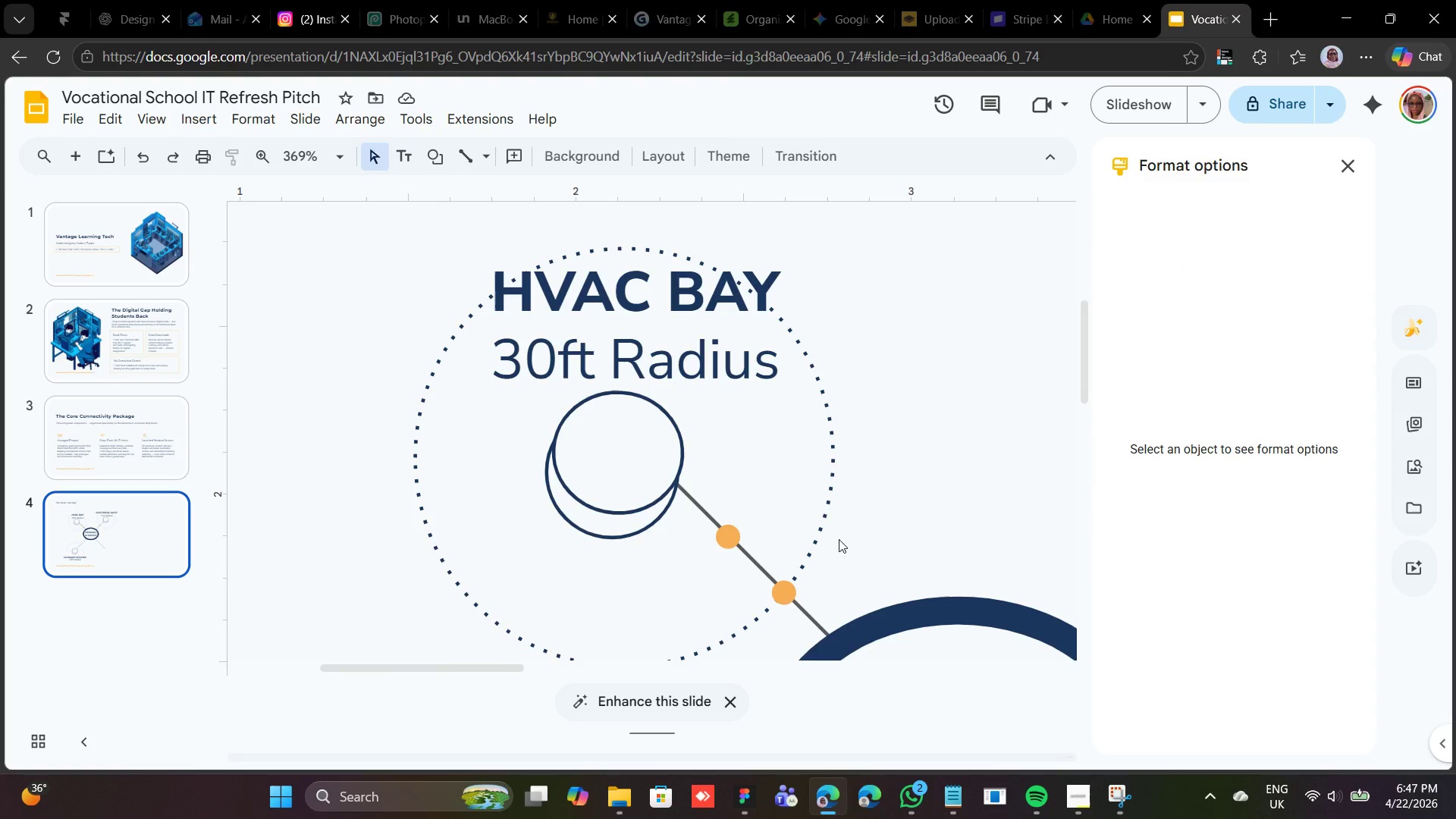 
left_click([841, 450])
 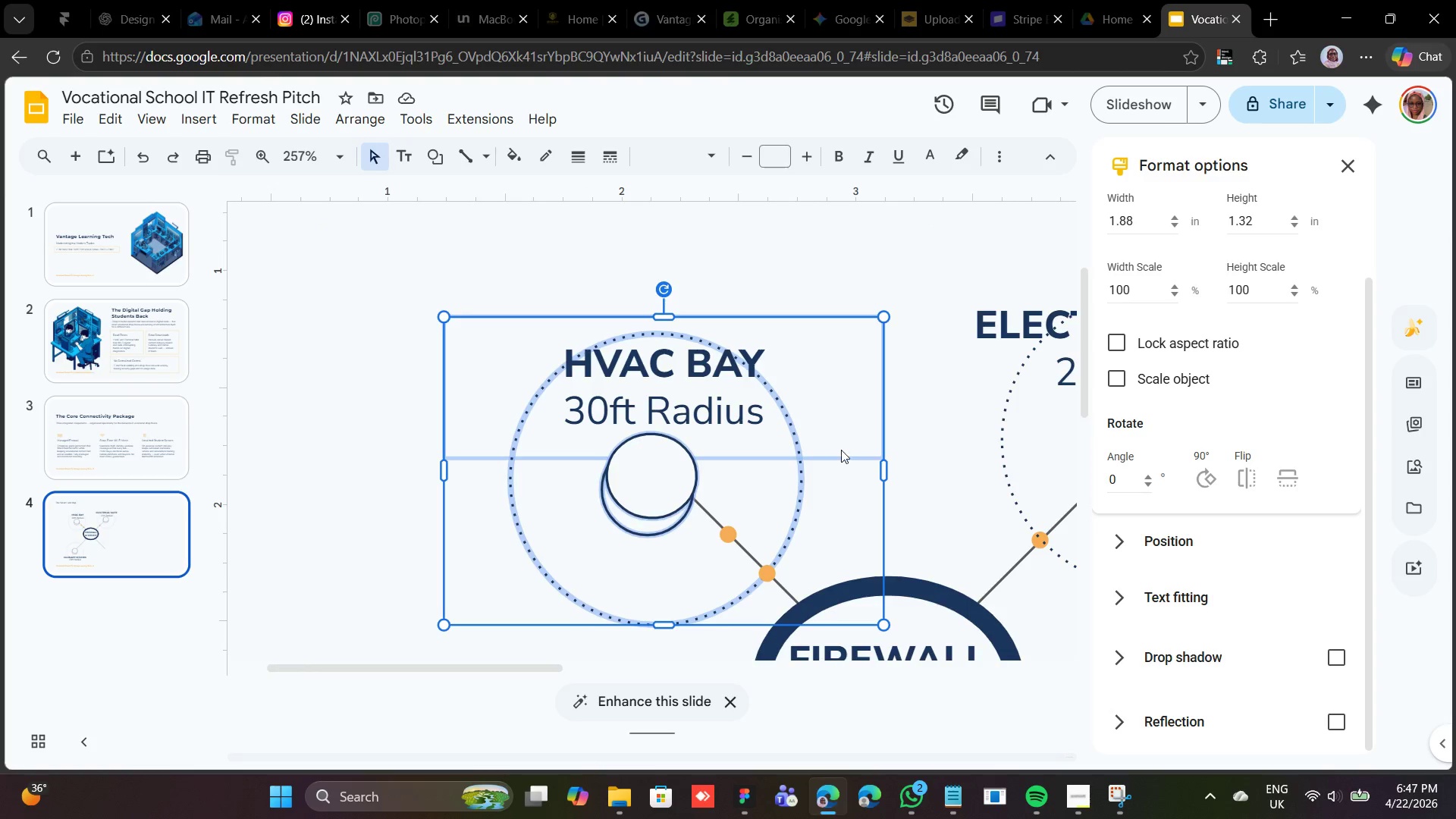 
hold_key(key=ArrowUp, duration=0.53)
 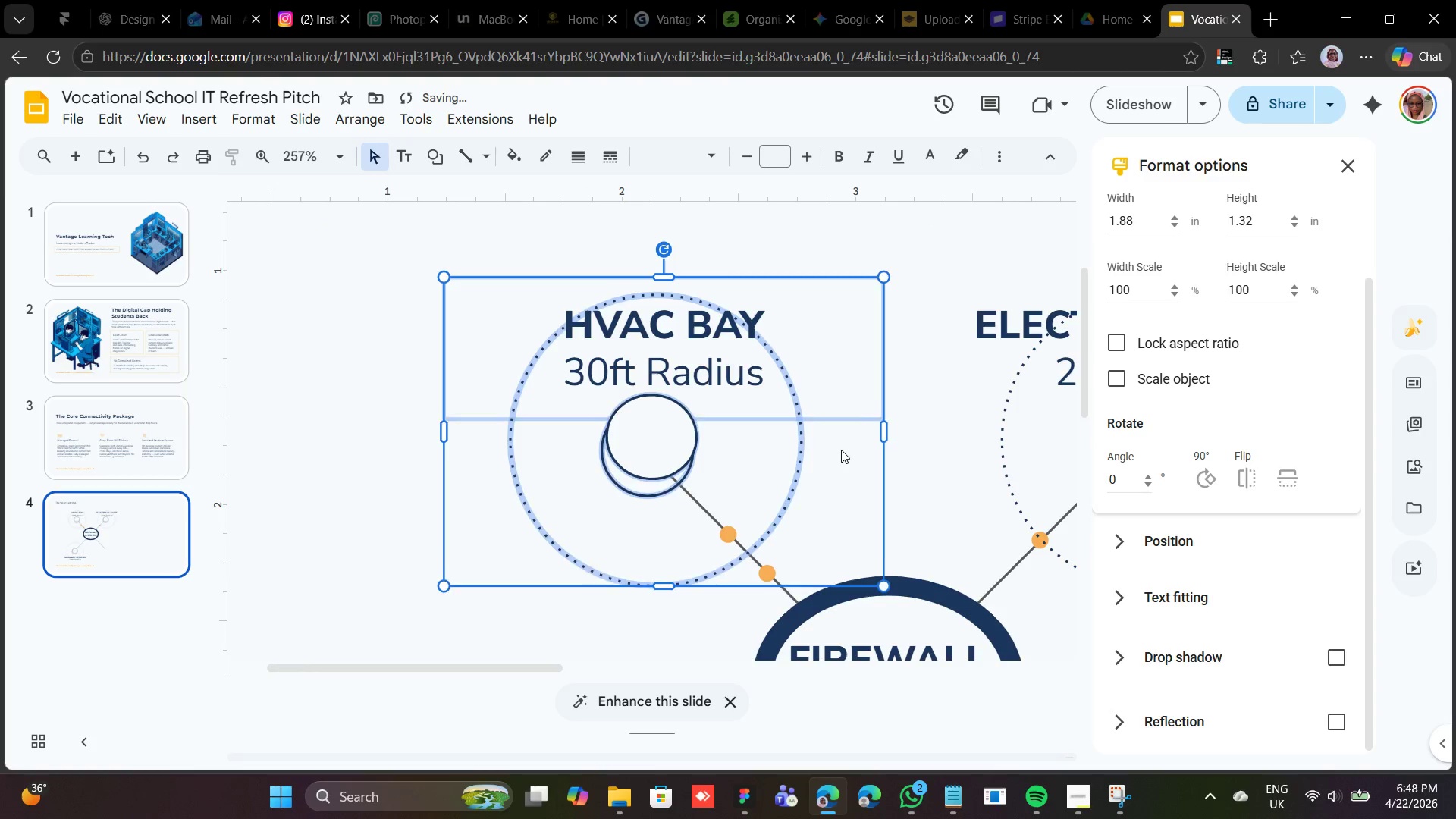 
key(Shift+ArrowUp)
 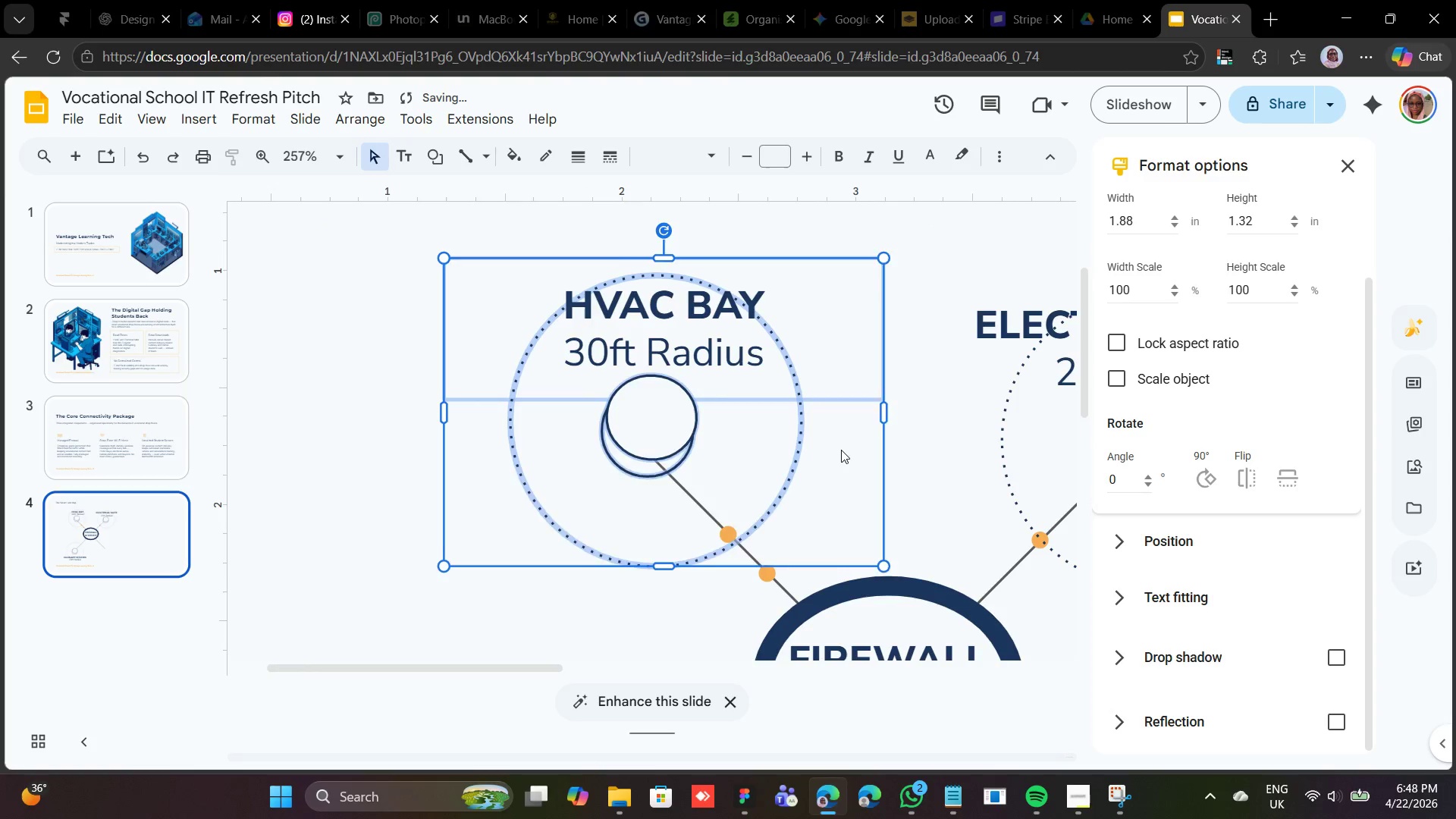 
key(Shift+ArrowUp)
 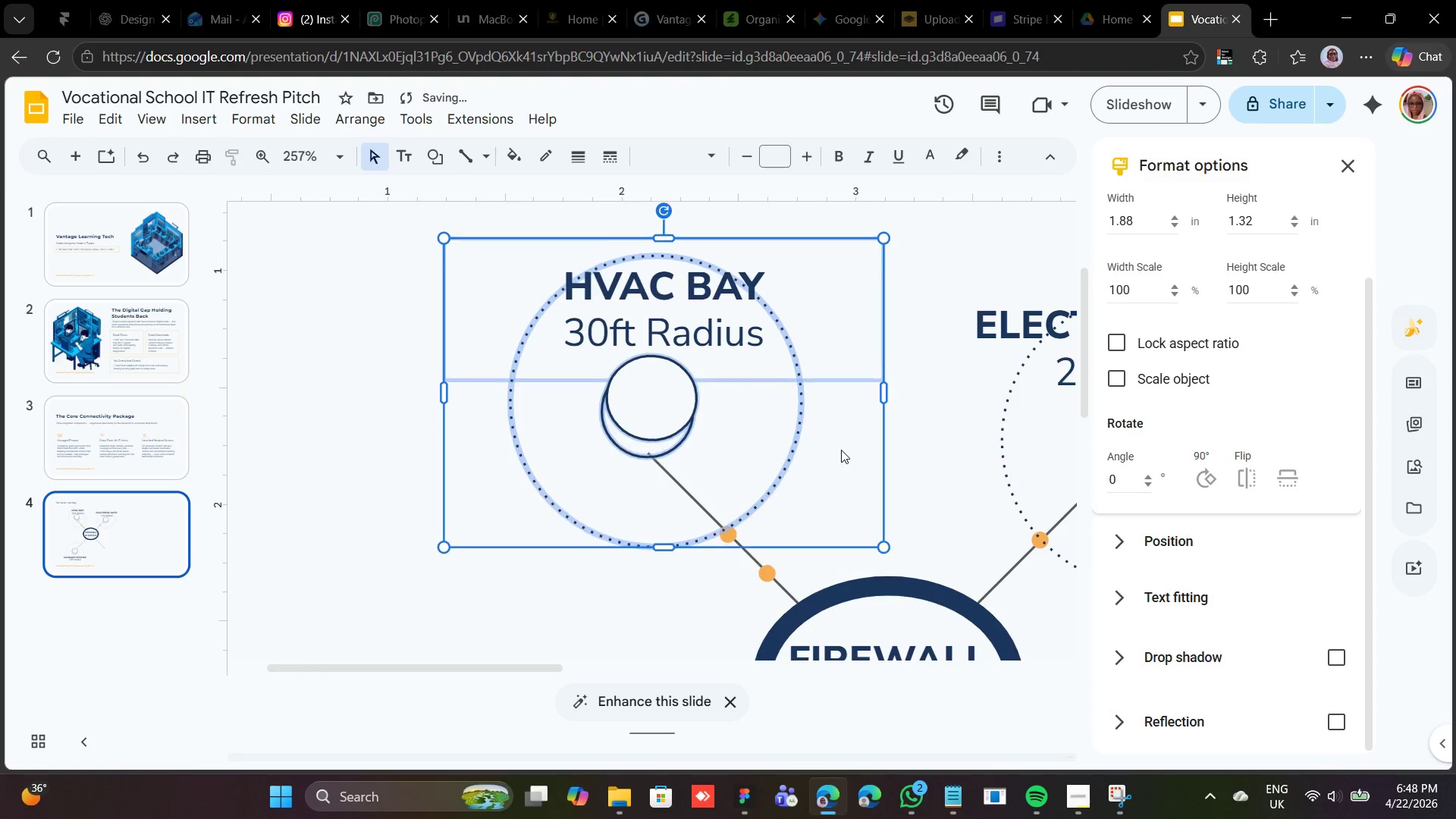 
key(Shift+ArrowUp)
 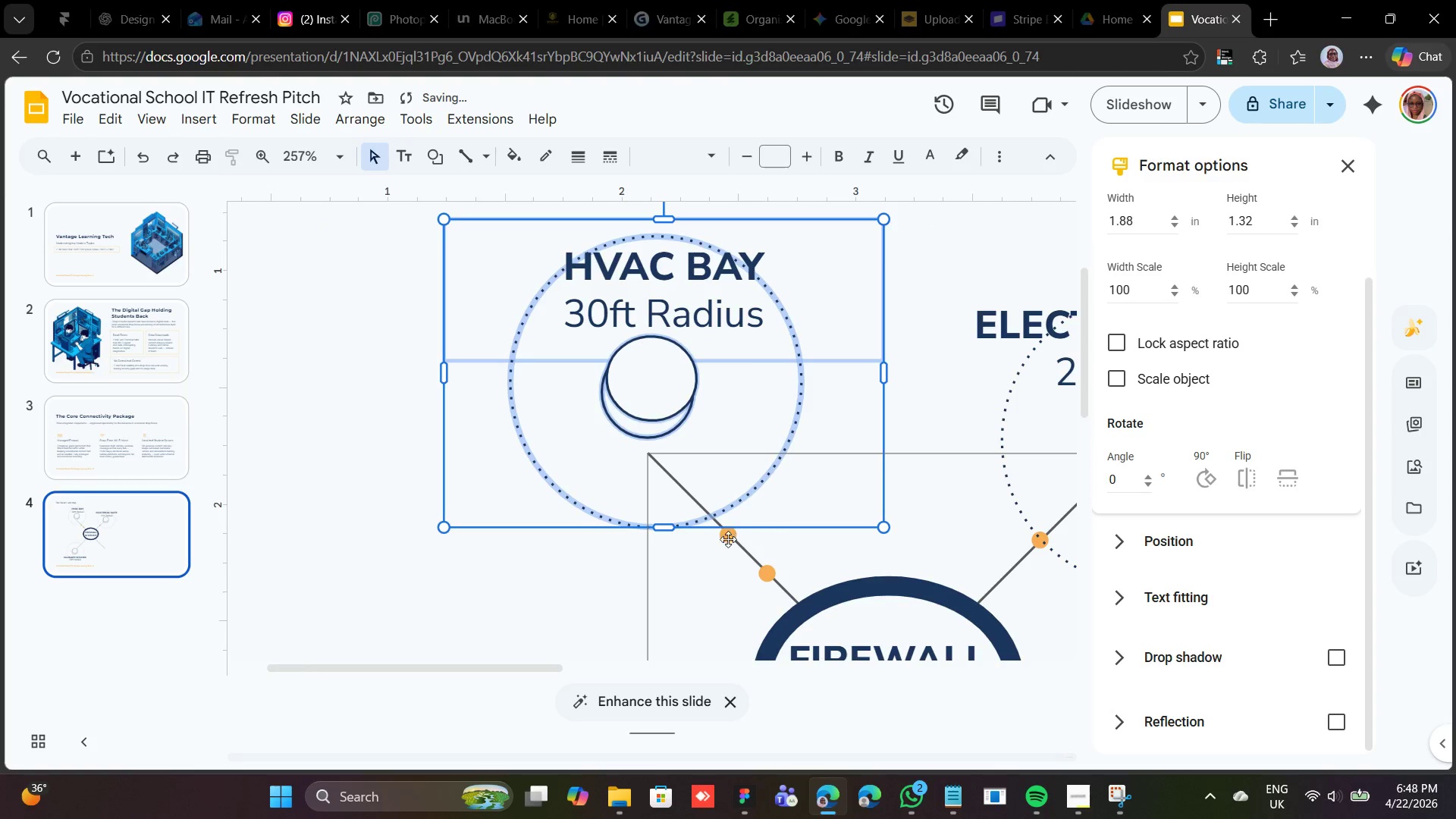 
left_click([723, 539])
 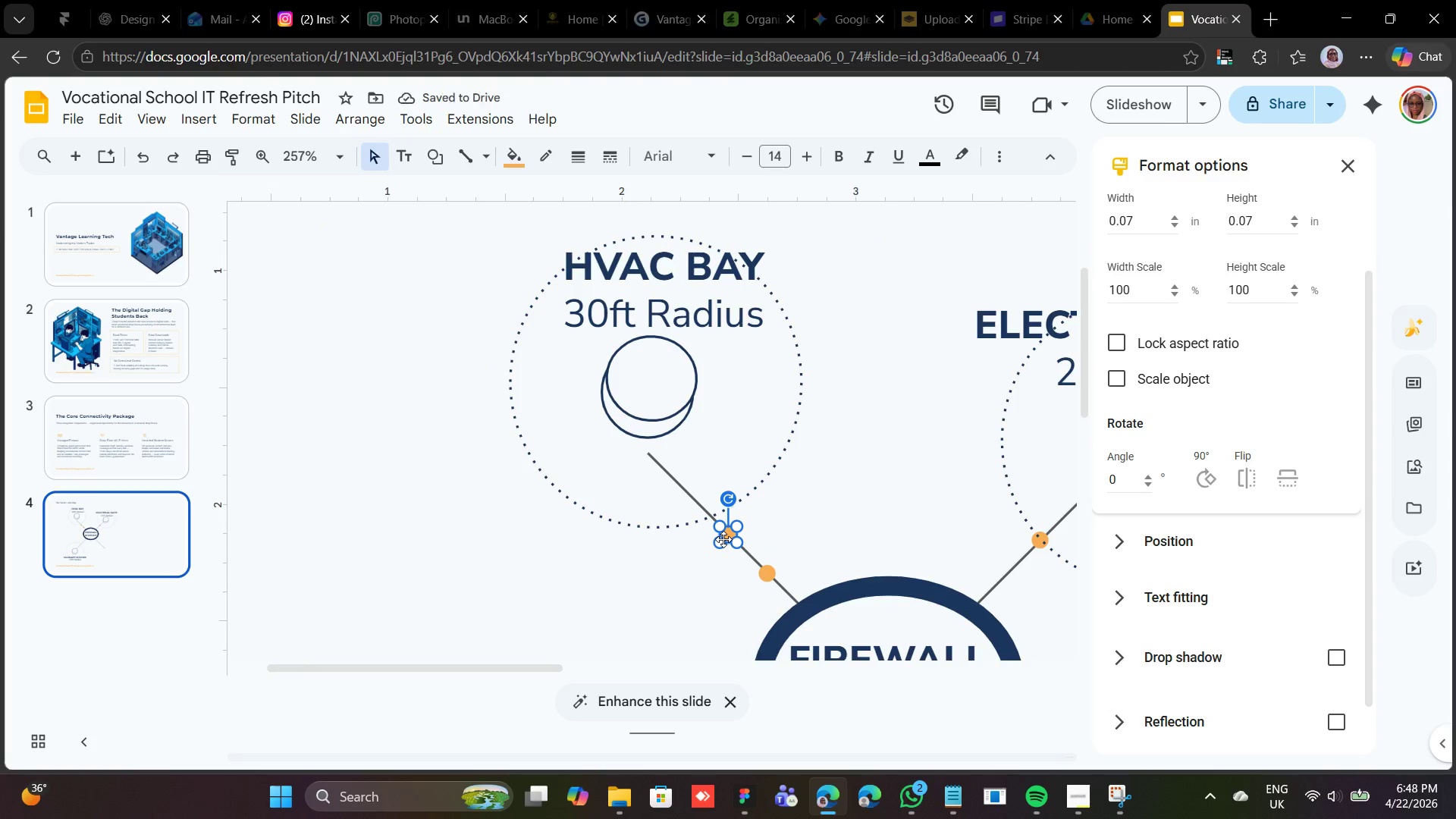 
hold_key(key=ArrowDown, duration=1.5)
 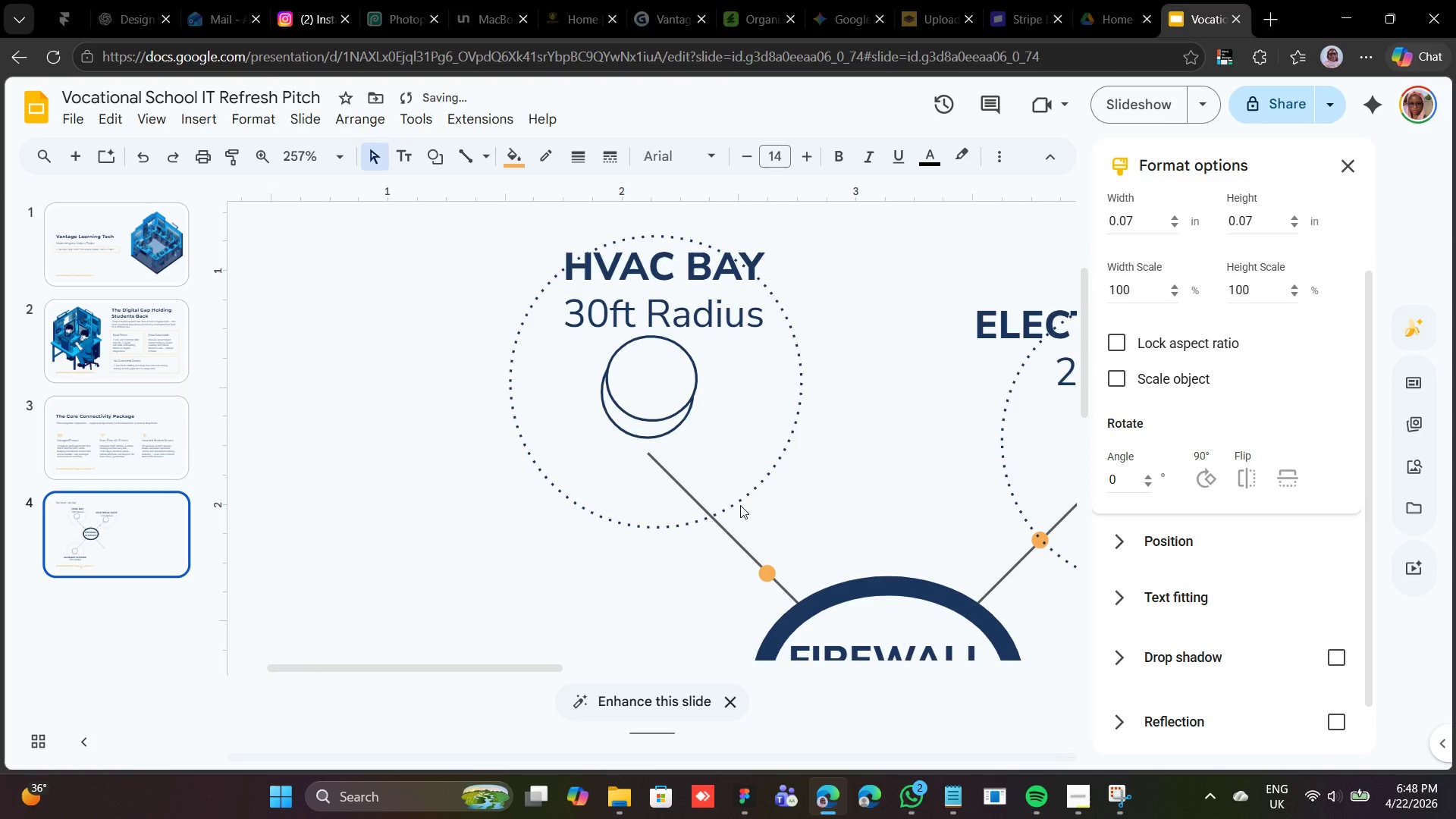 
key(Shift+ArrowDown)
 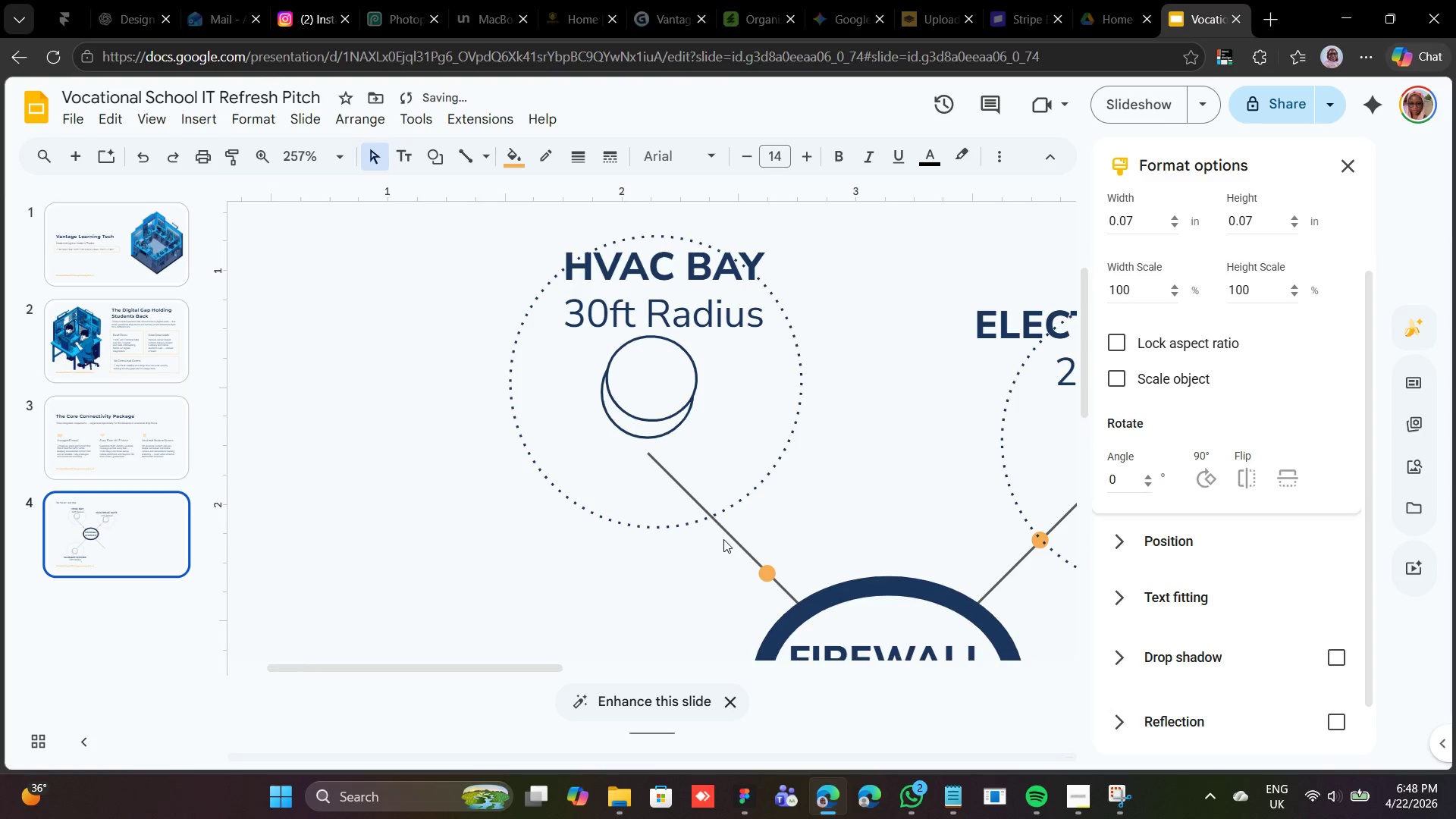 
key(Shift+ArrowDown)
 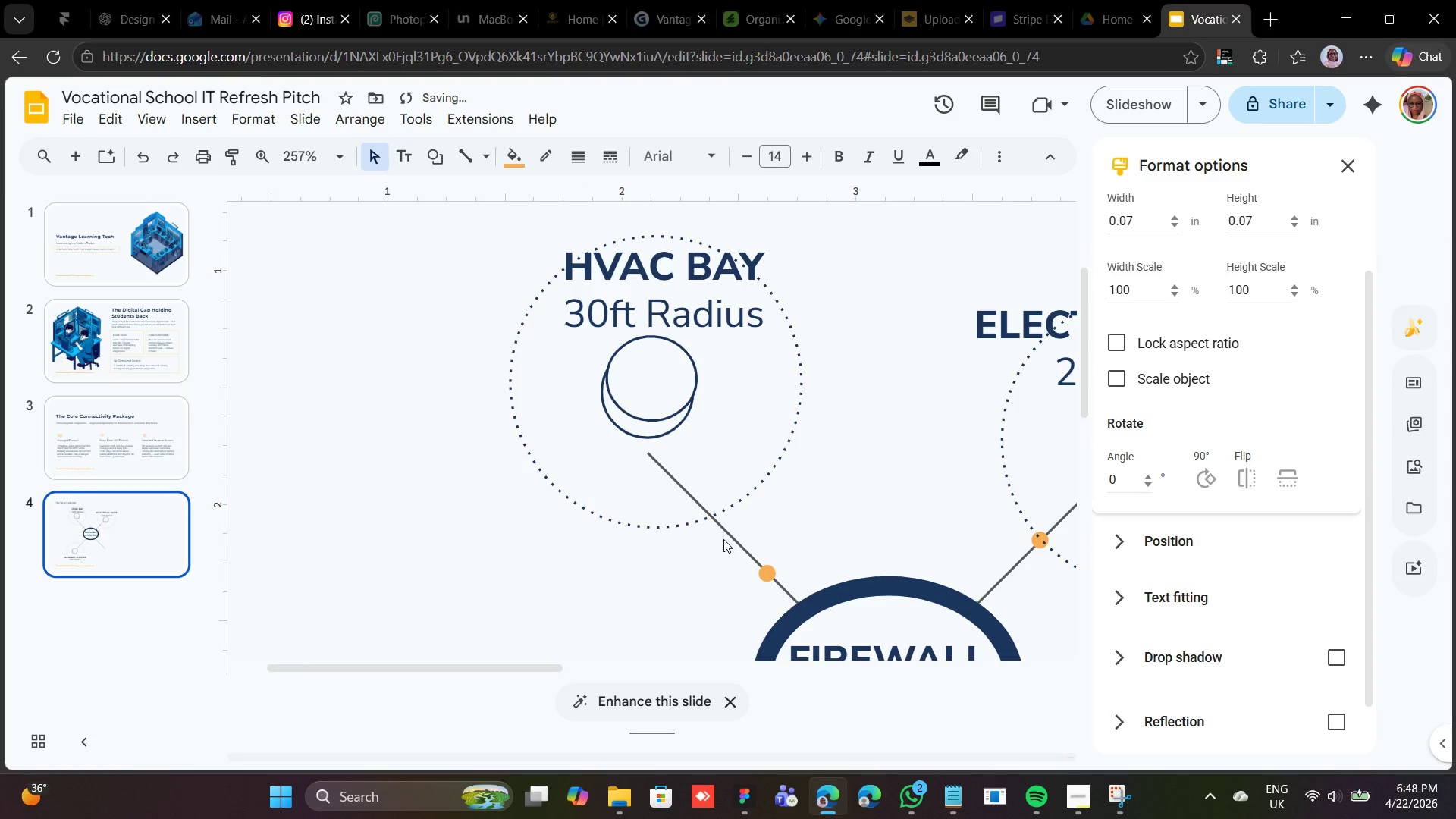 
key(Shift+ArrowDown)
 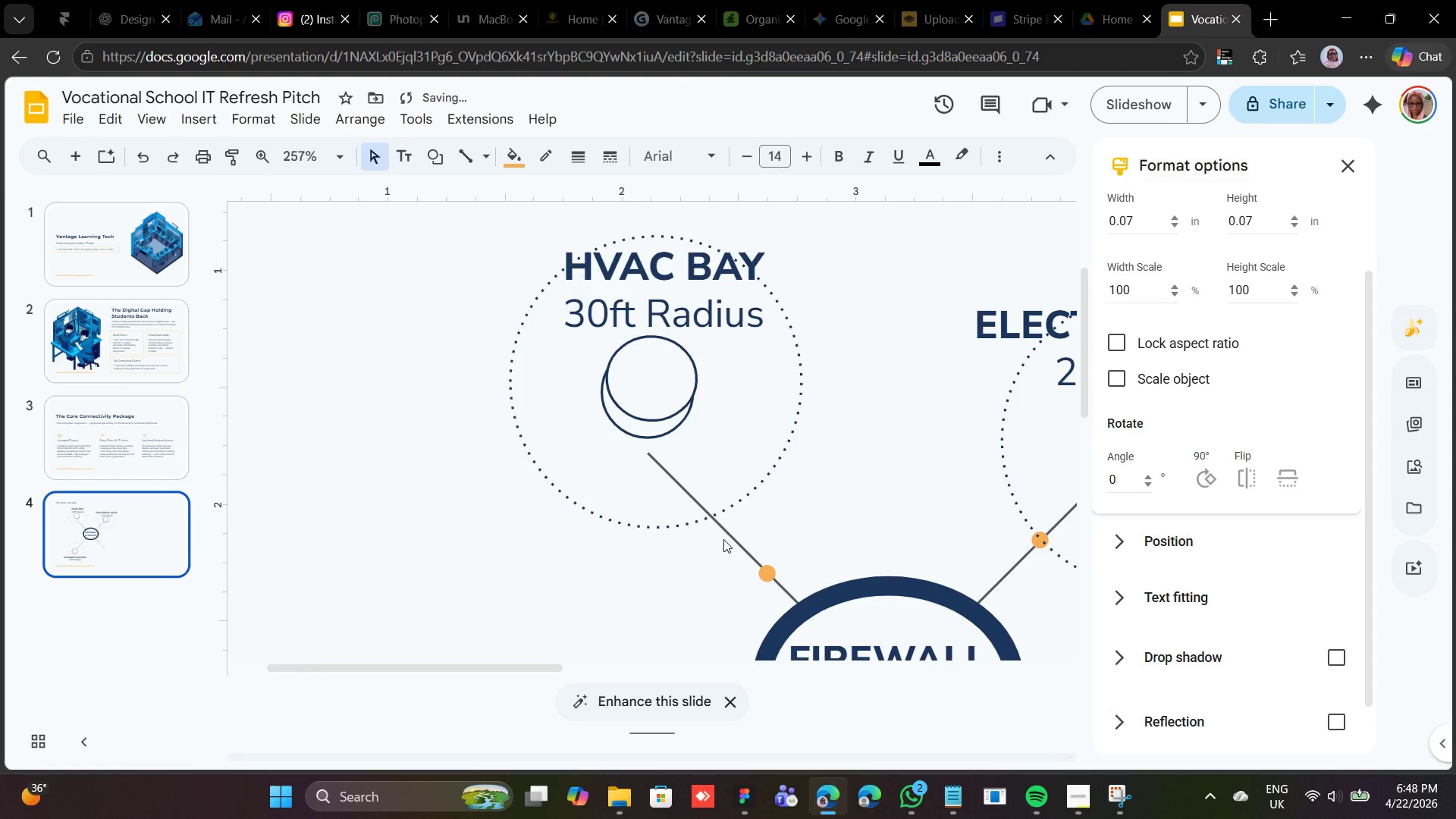 
key(Shift+ArrowDown)
 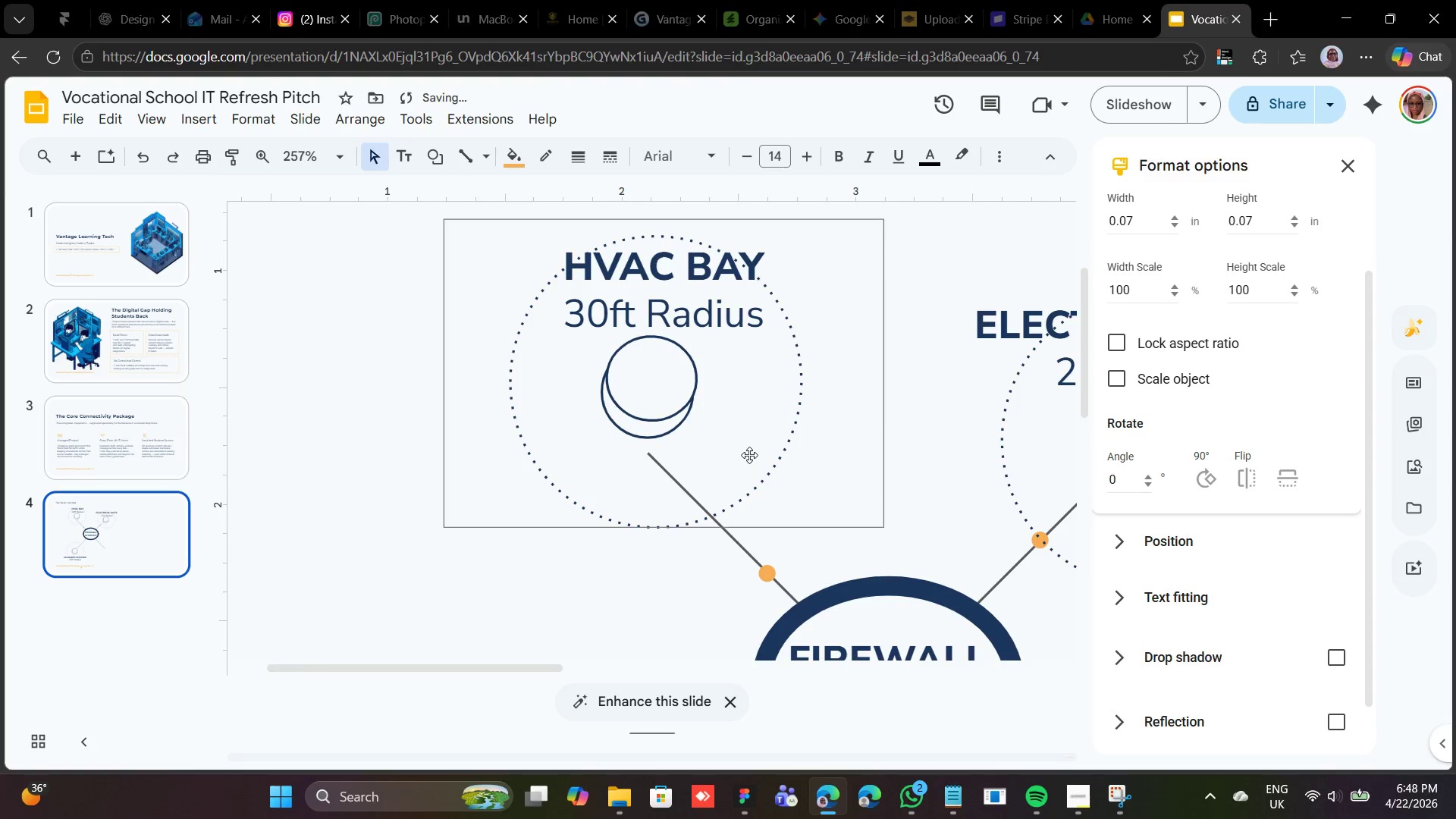 
left_click([749, 455])
 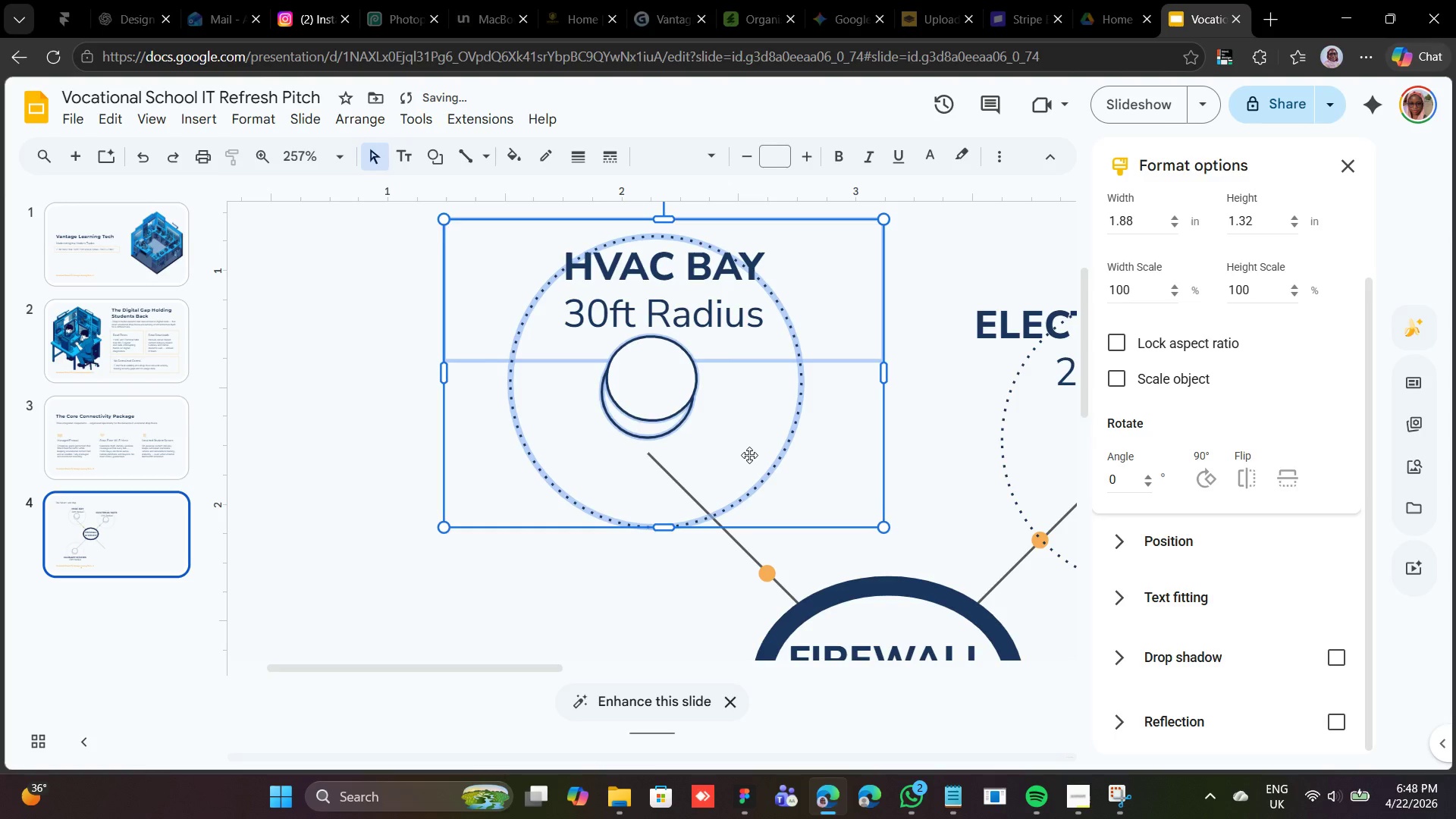 
key(Shift+ArrowDown)
 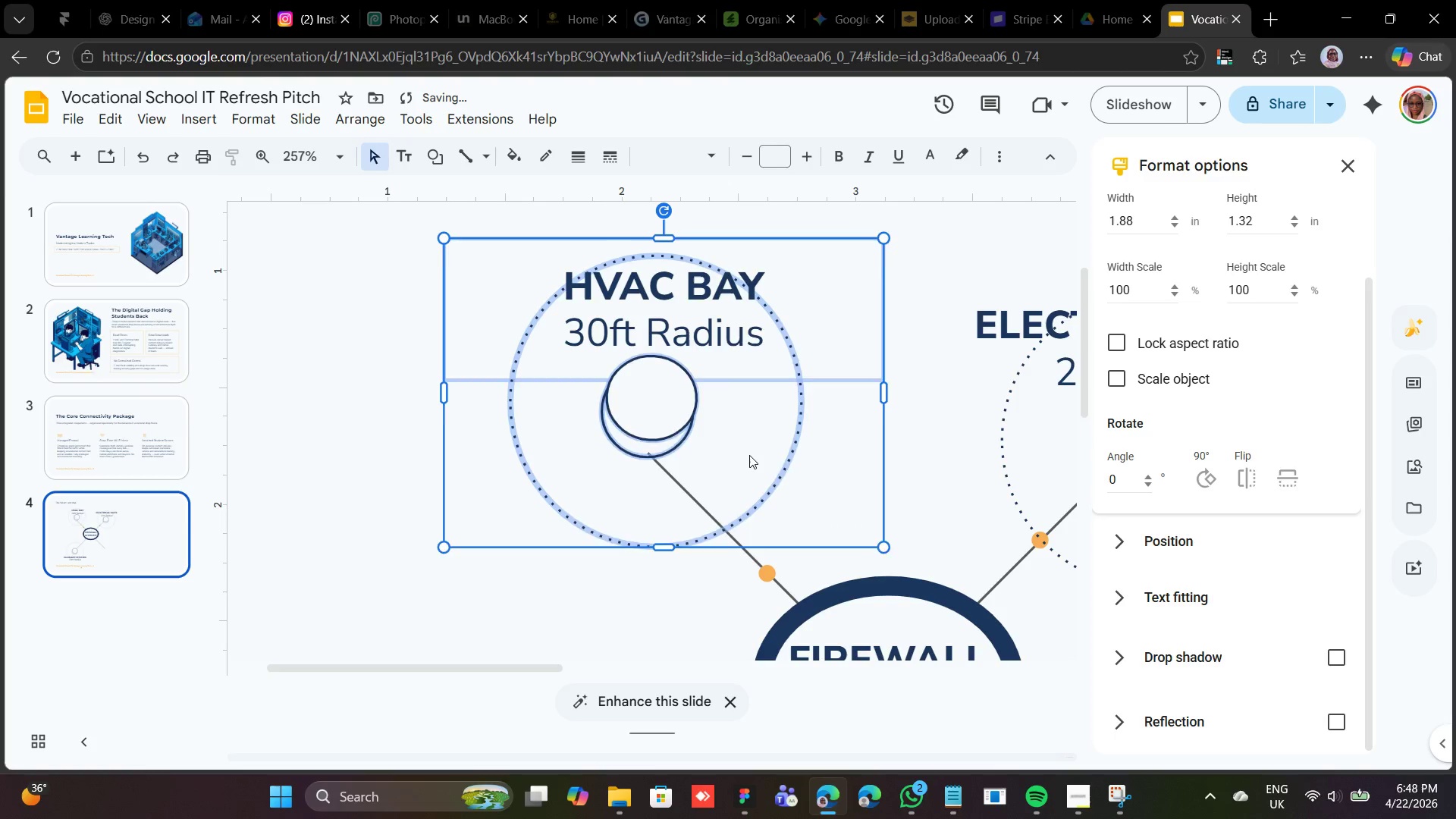 
key(Shift+ArrowDown)
 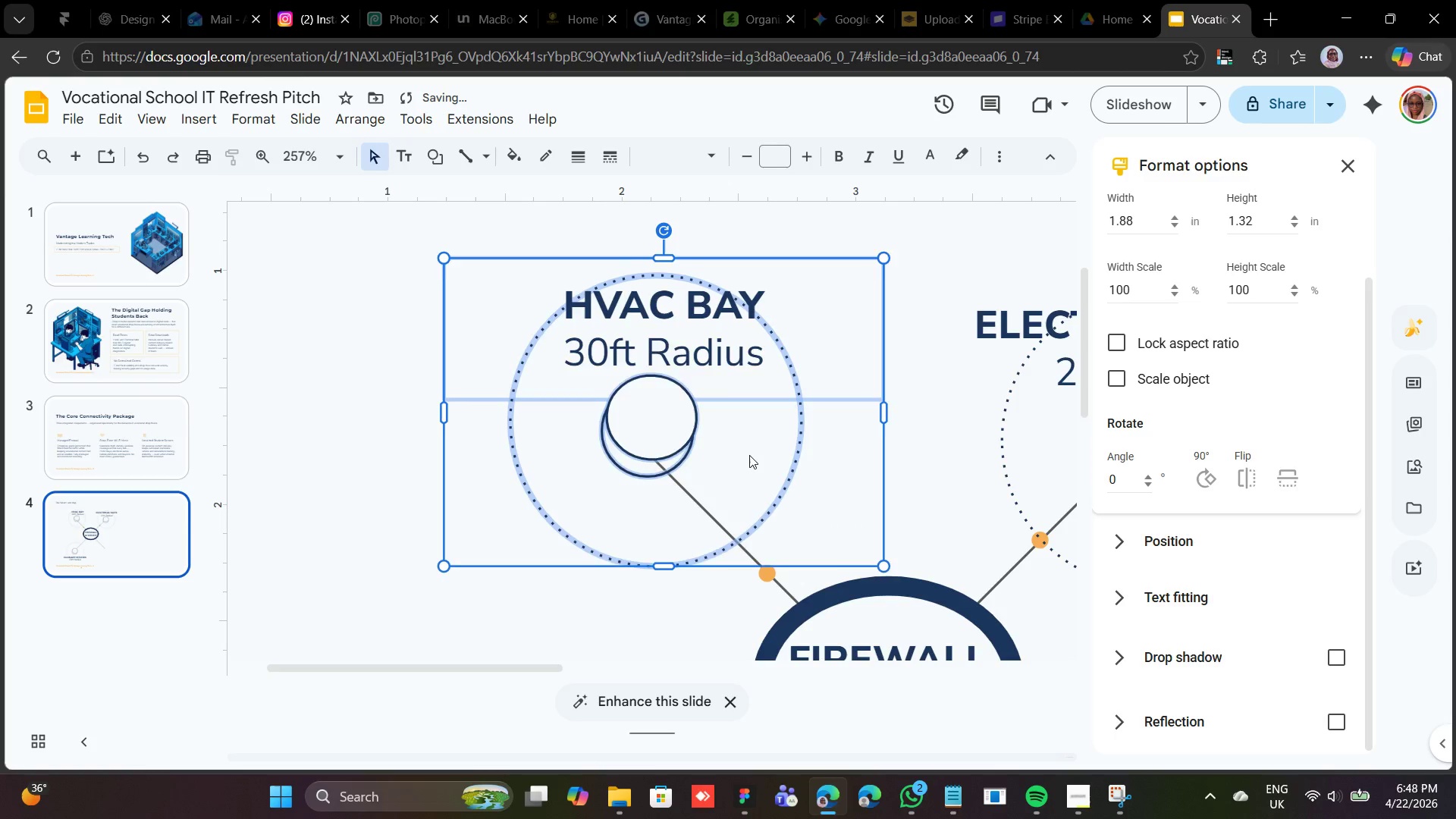 
key(Shift+ArrowDown)
 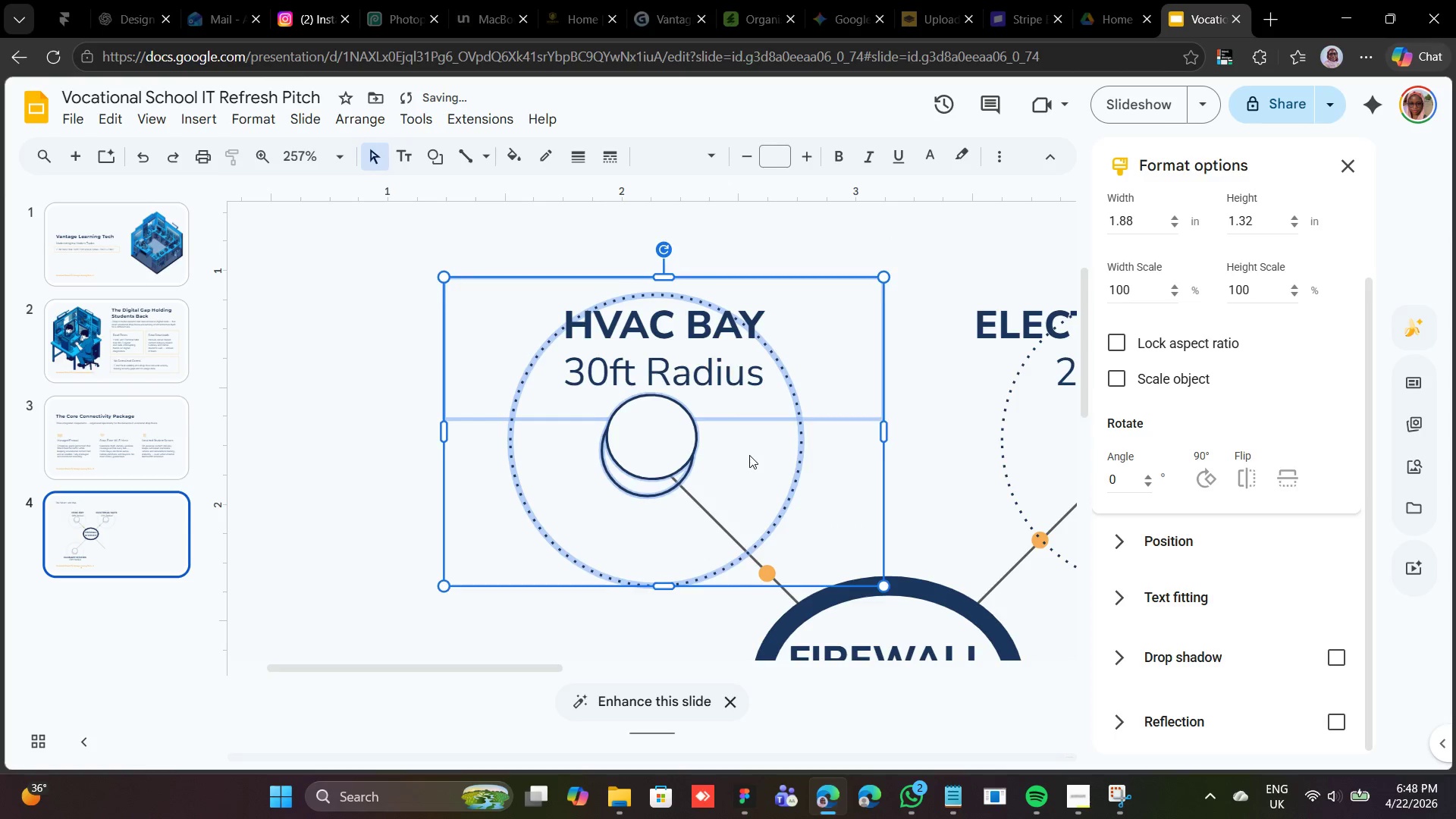 
key(Shift+ArrowDown)
 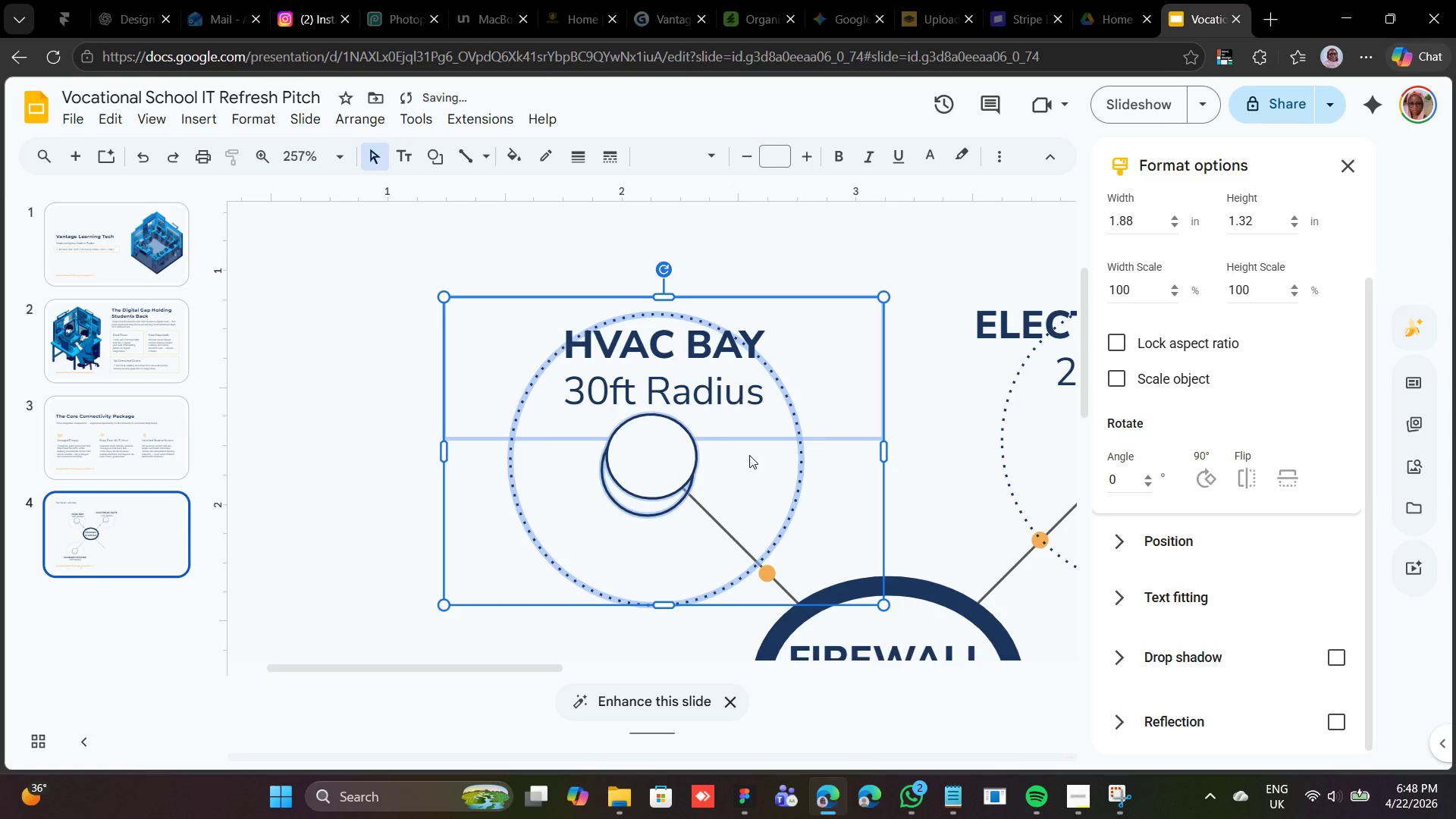 
key(ArrowRight)
 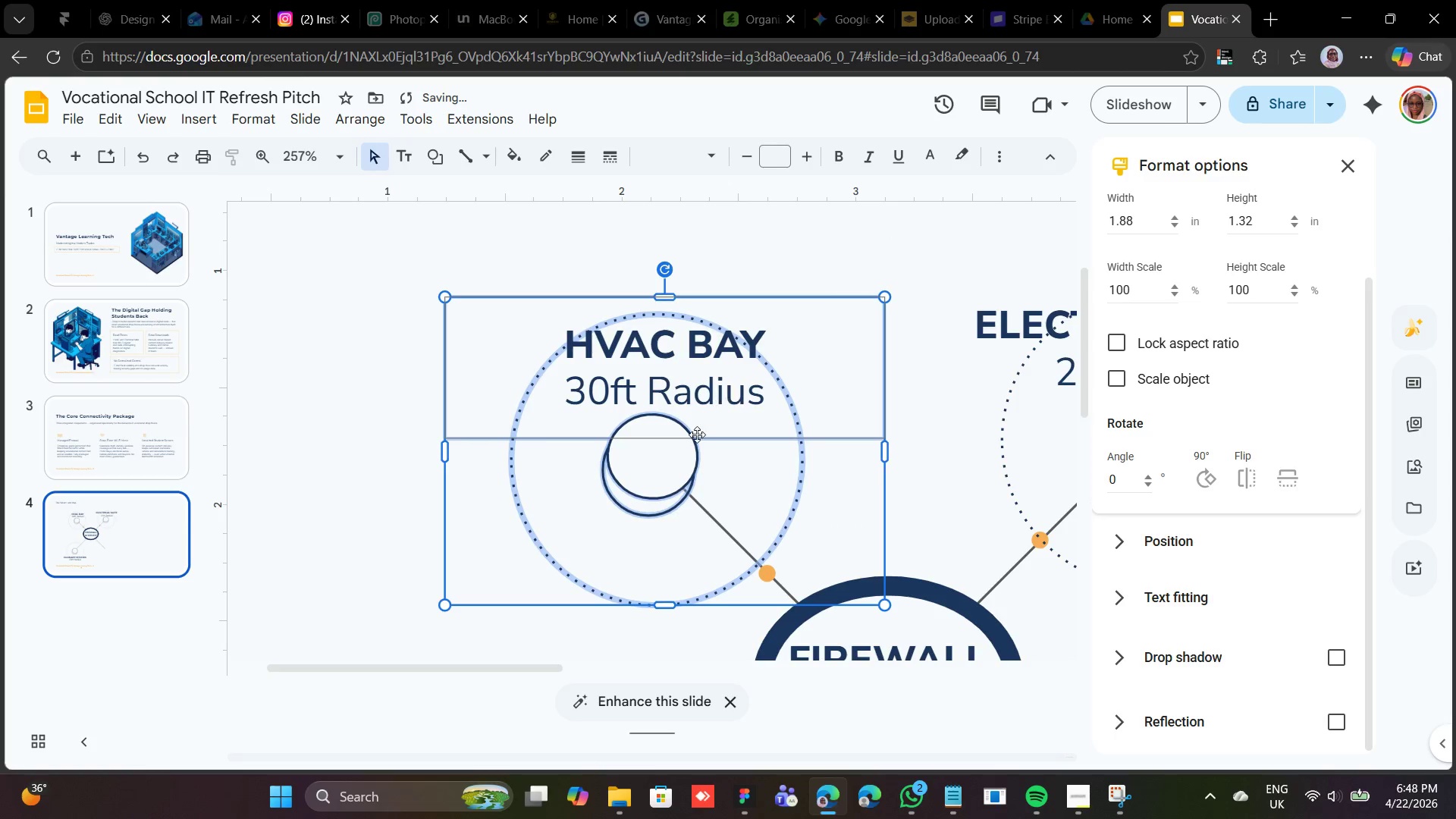 
left_click_drag(start_coordinate=[691, 439], to_coordinate=[686, 443])
 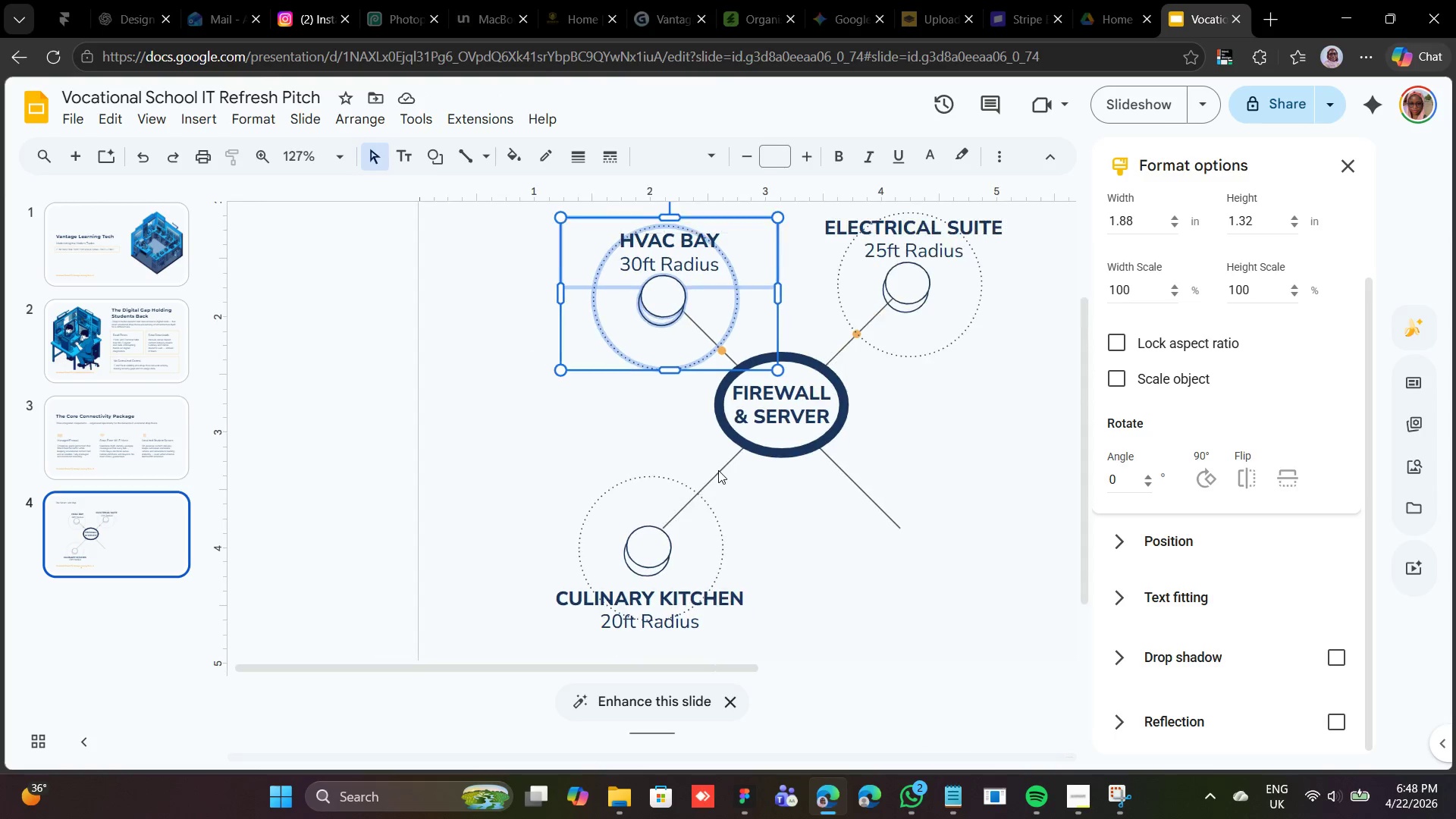 
wait(11.7)
 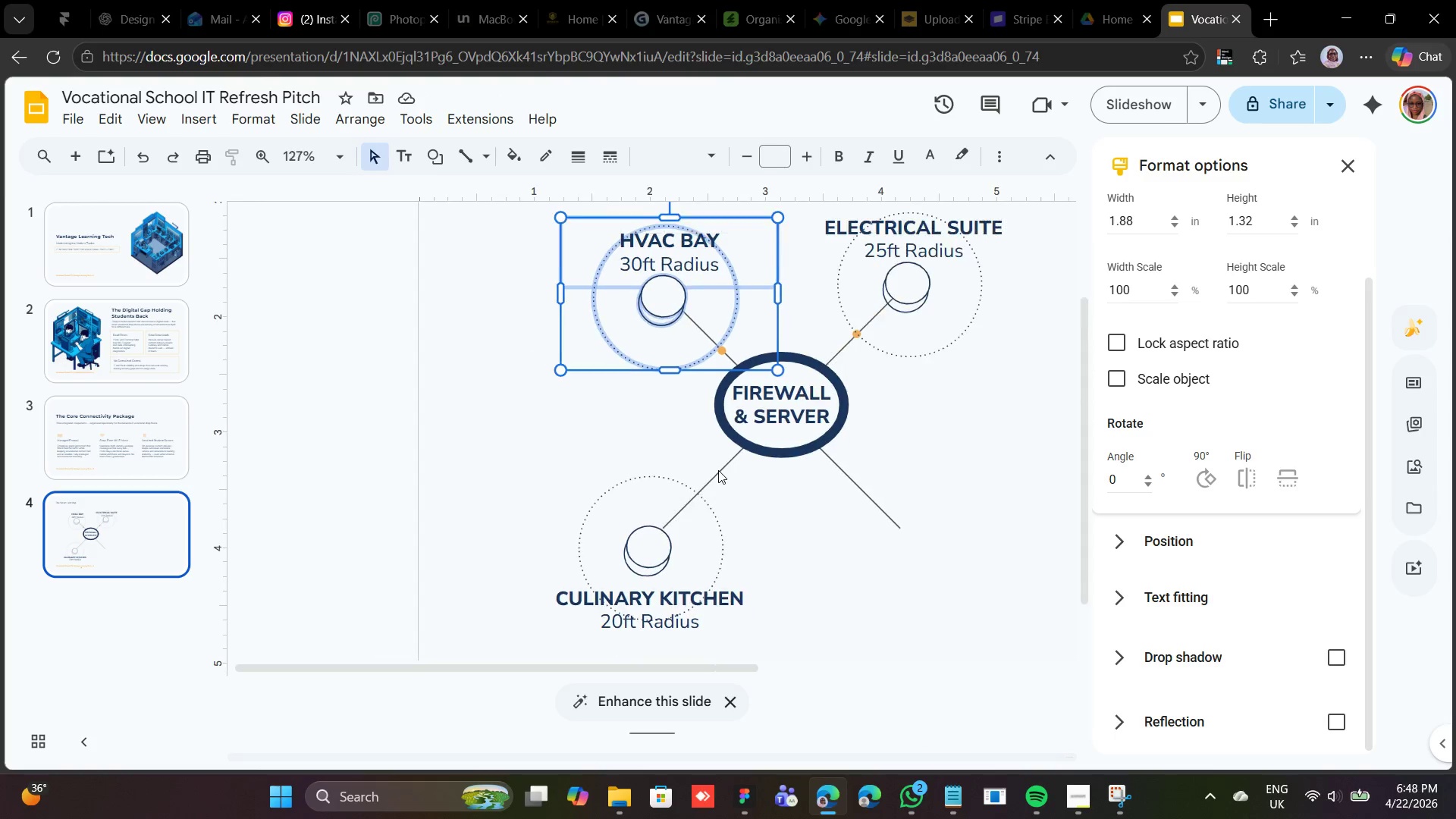 
left_click([704, 617])
 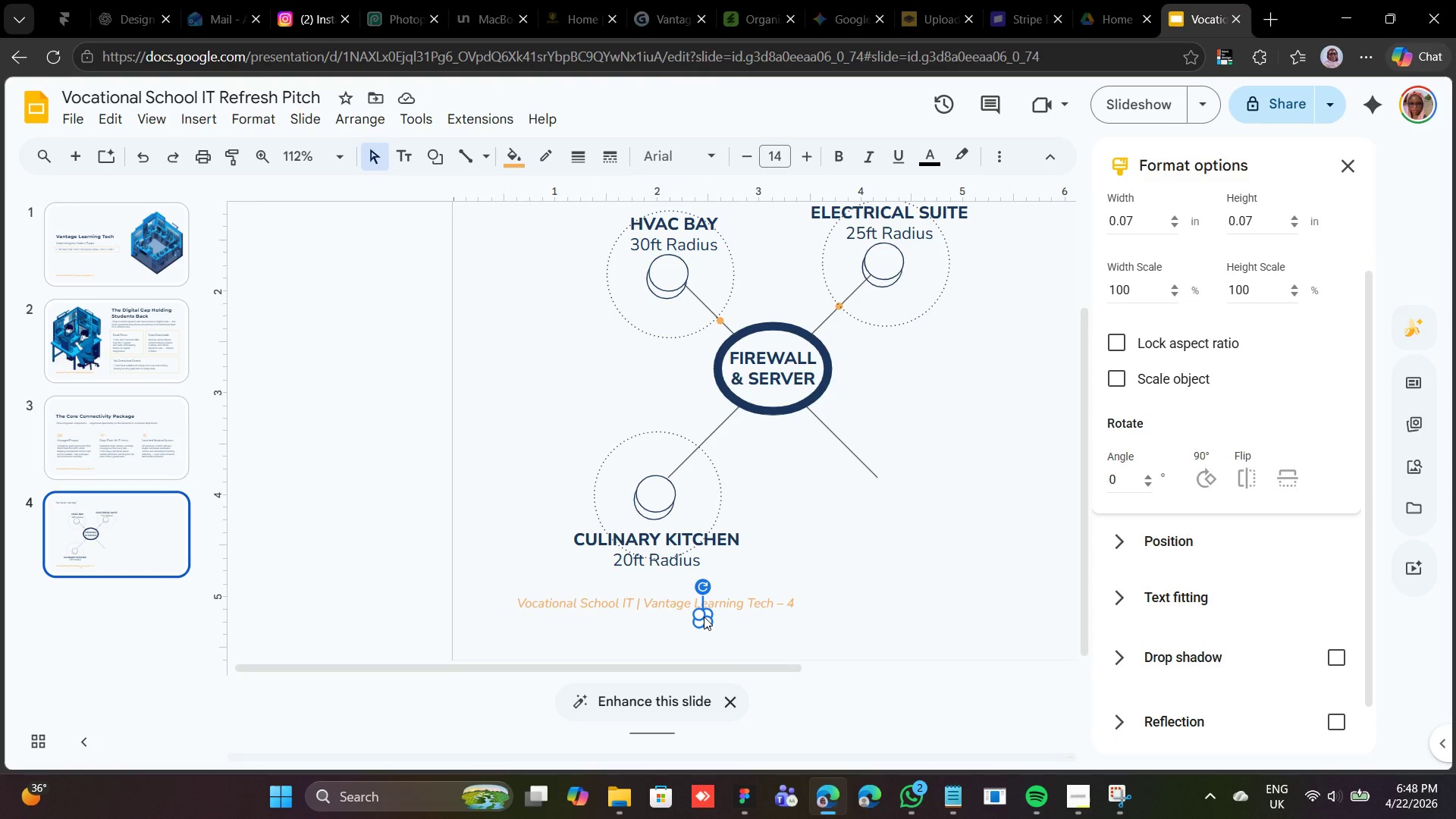 
hold_key(key=ArrowUp, duration=0.91)
 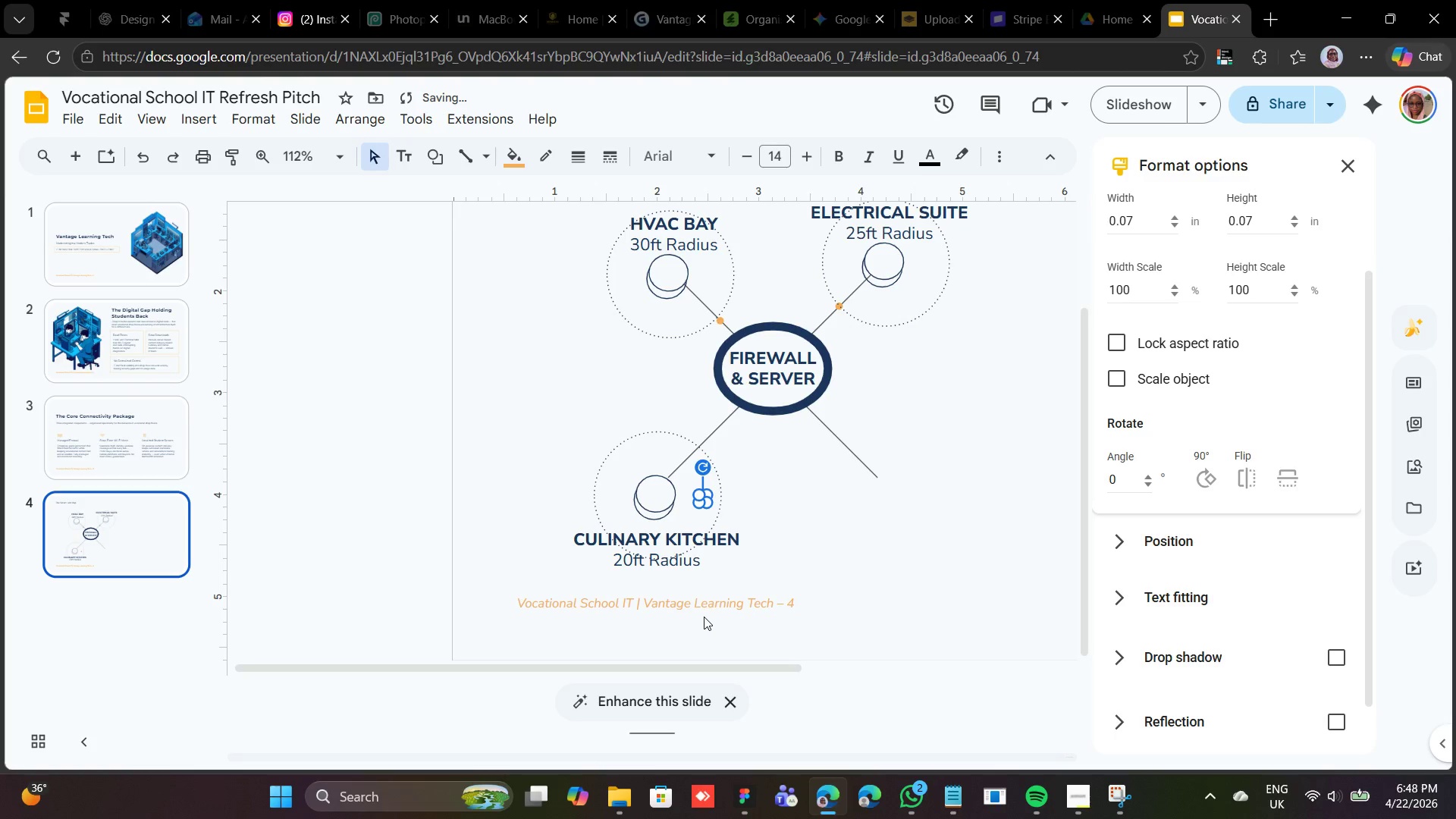 
key(Shift+ArrowUp)
 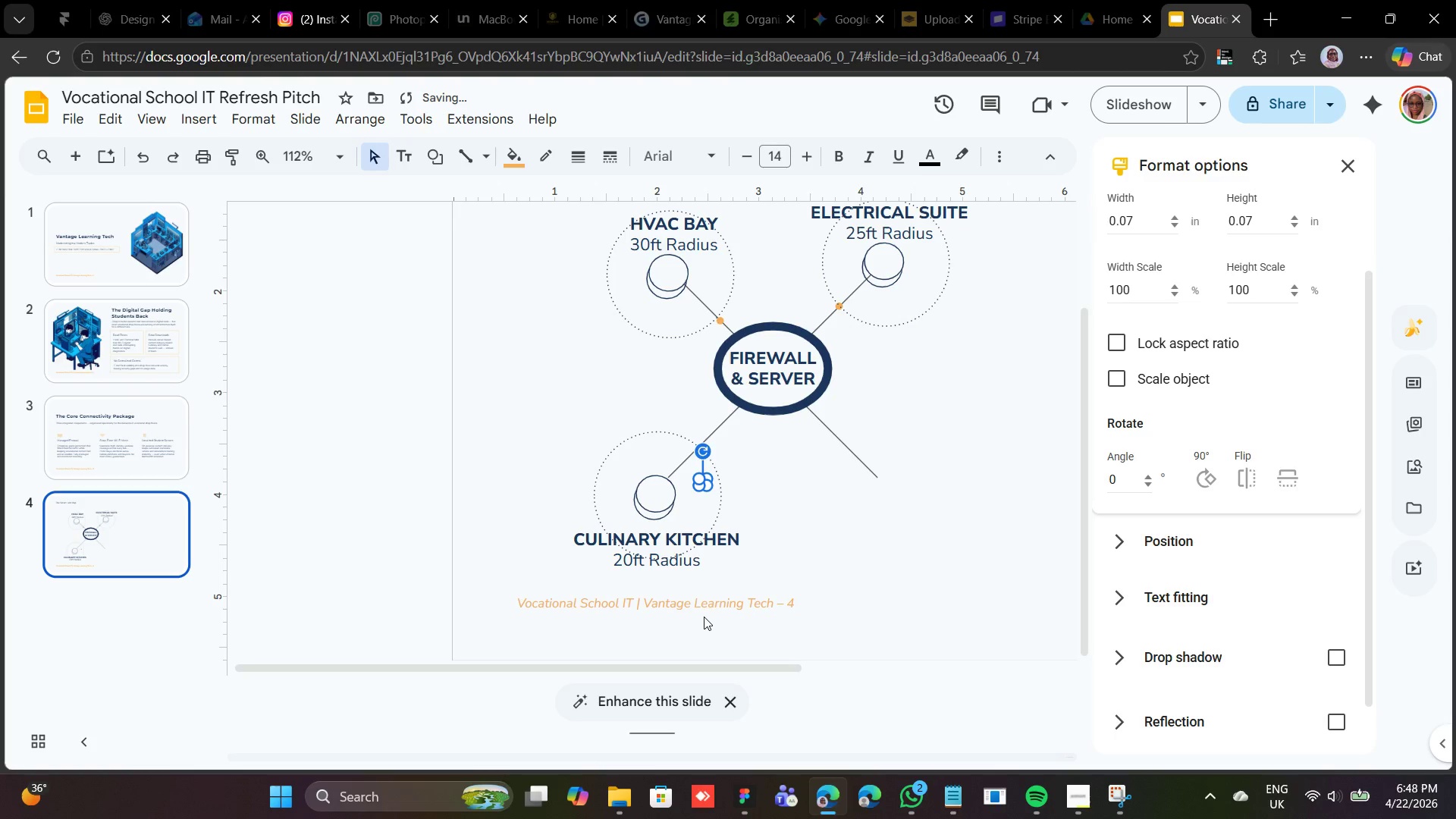 
key(Shift+ArrowUp)
 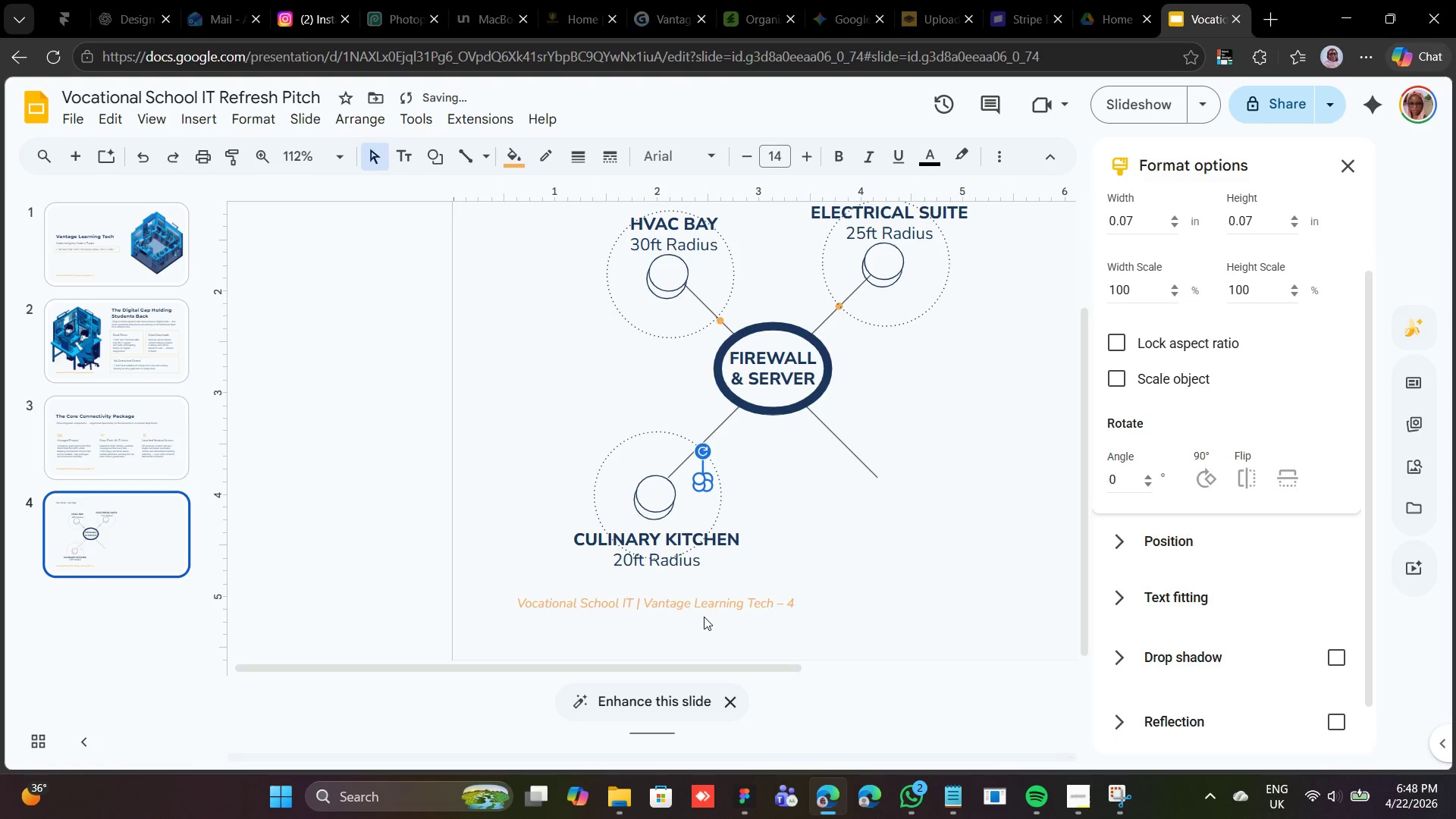 
key(Shift+ArrowUp)
 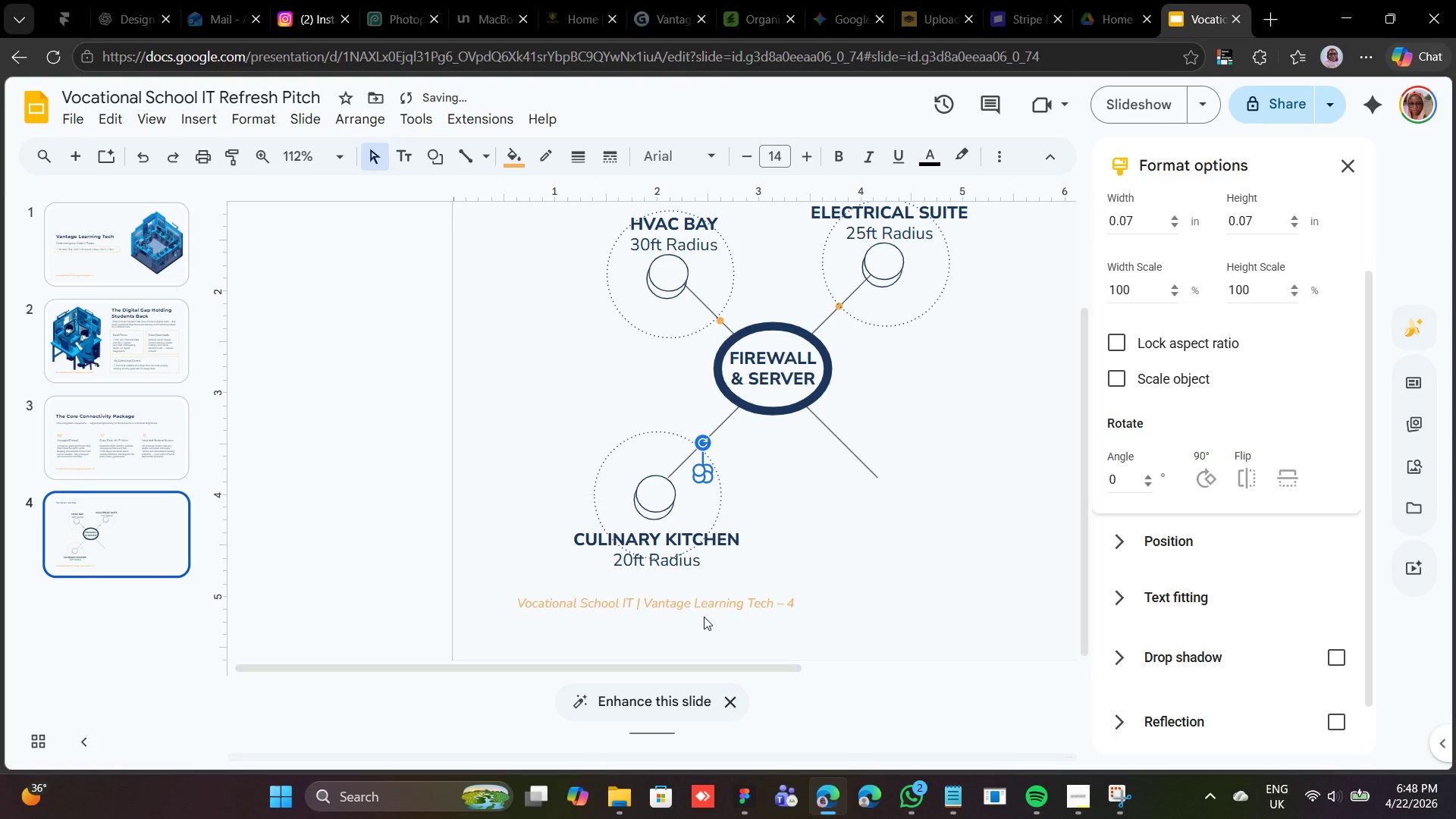 
key(Shift+ArrowUp)
 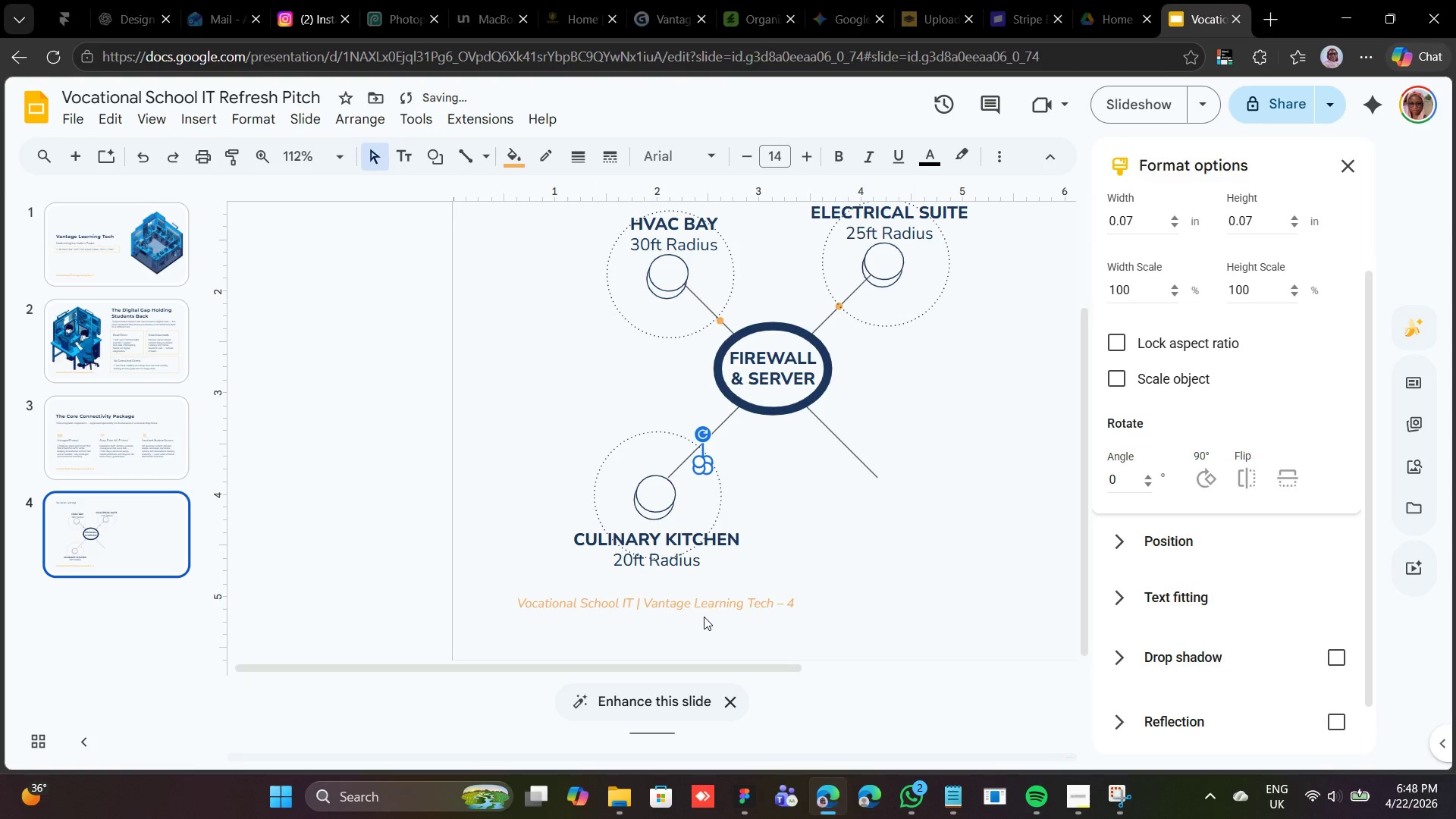 
key(Shift+ArrowUp)
 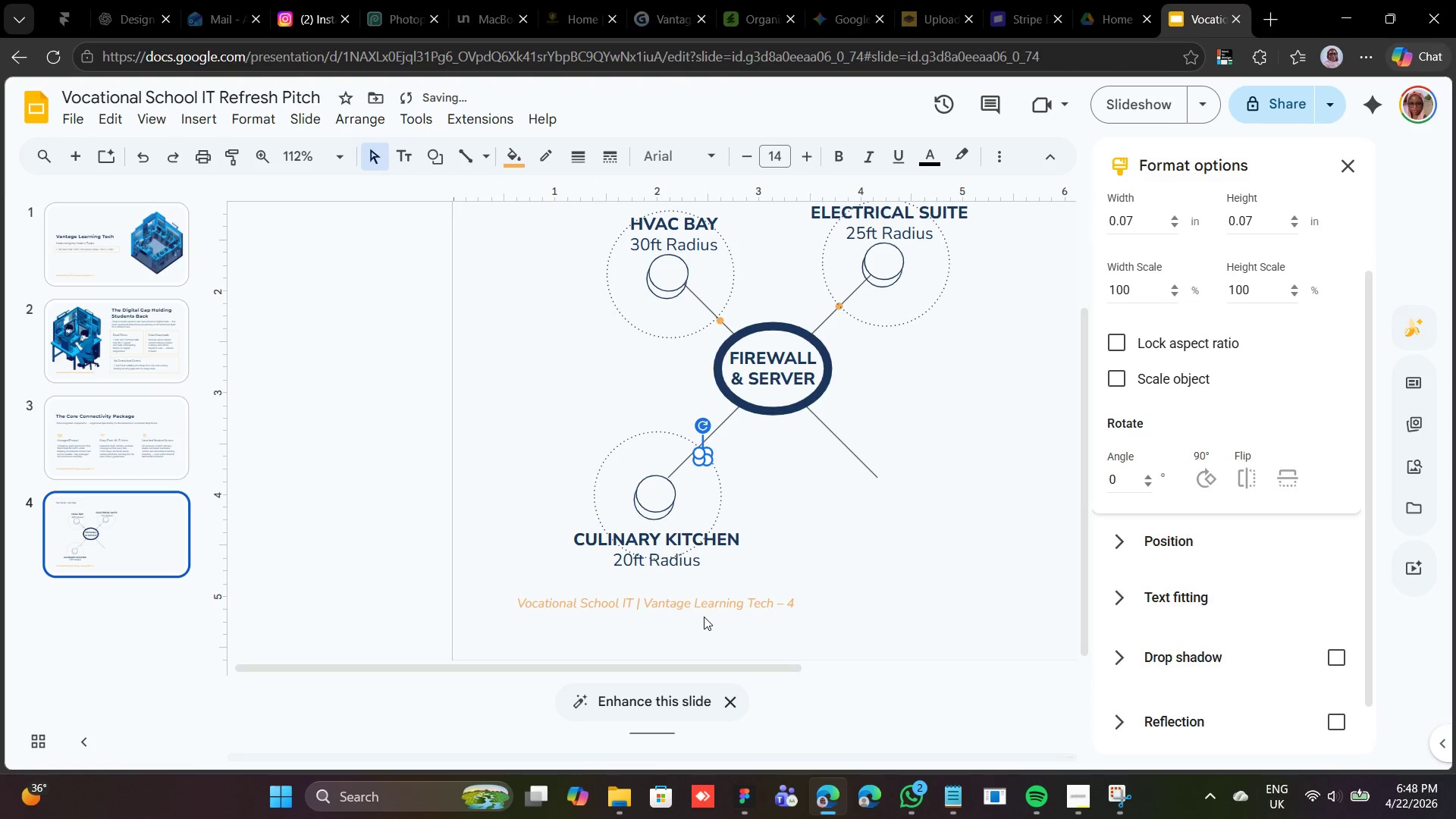 
key(Shift+ArrowUp)
 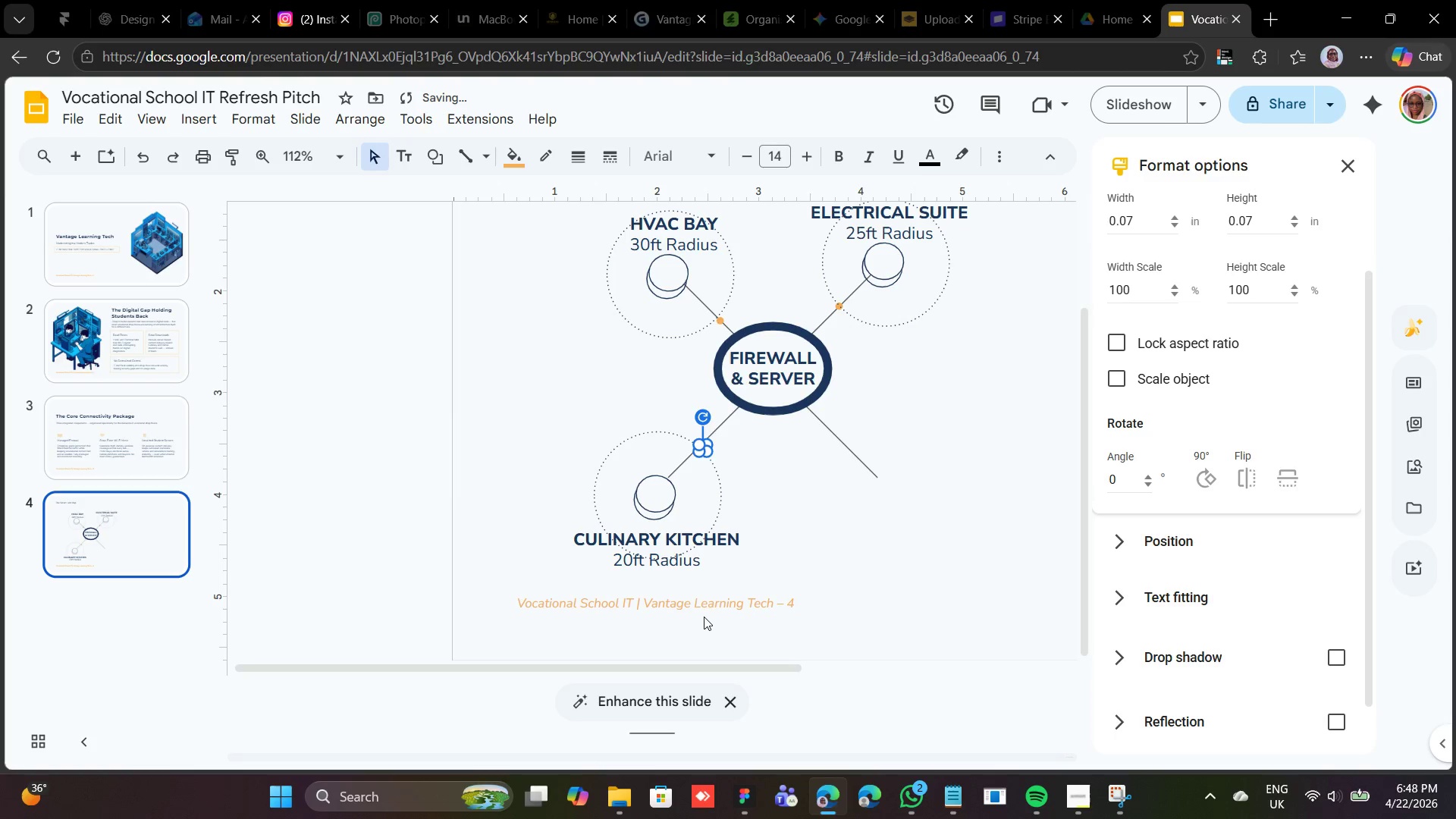 
key(Shift+ArrowUp)
 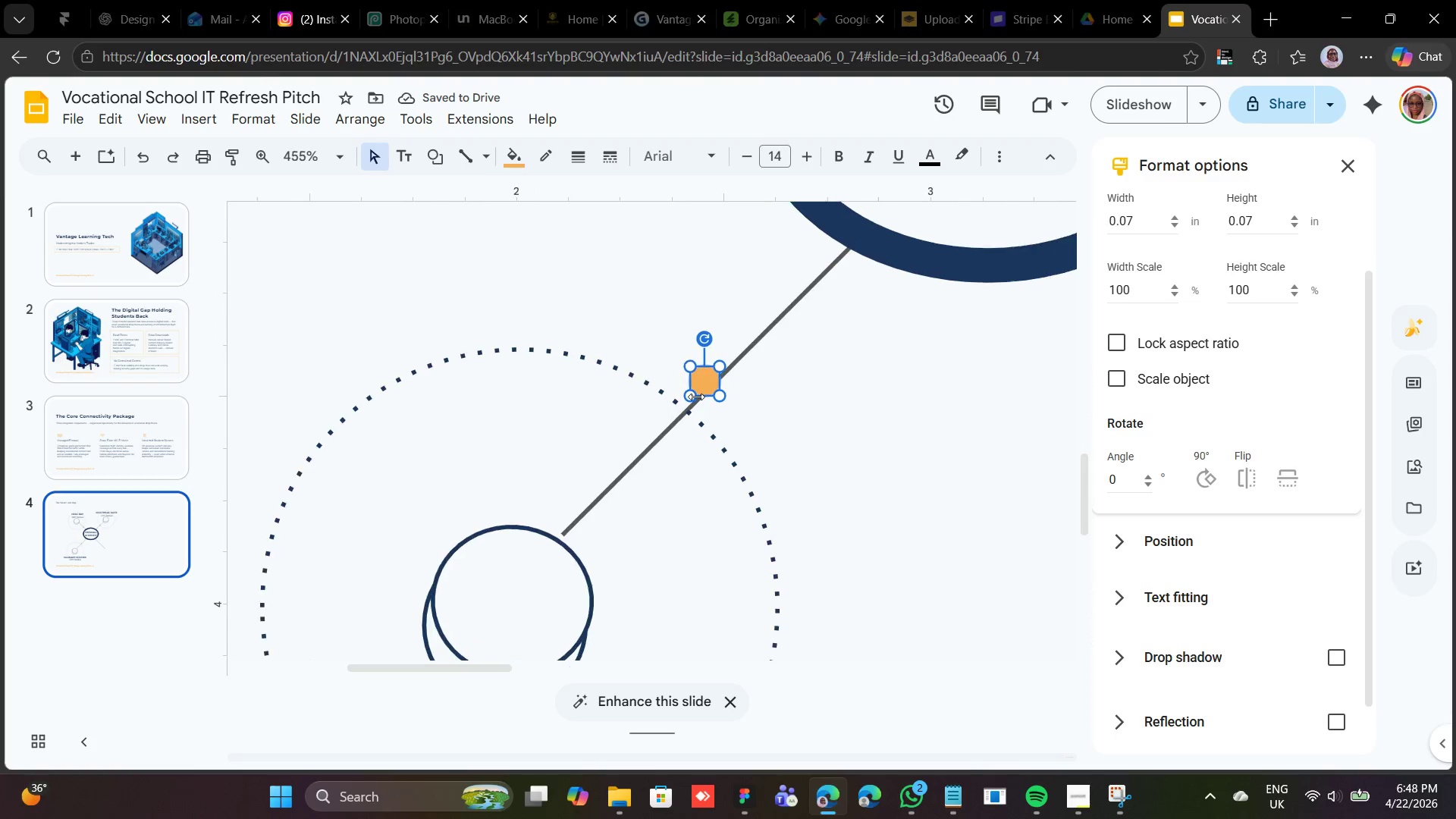 
wait(5.89)
 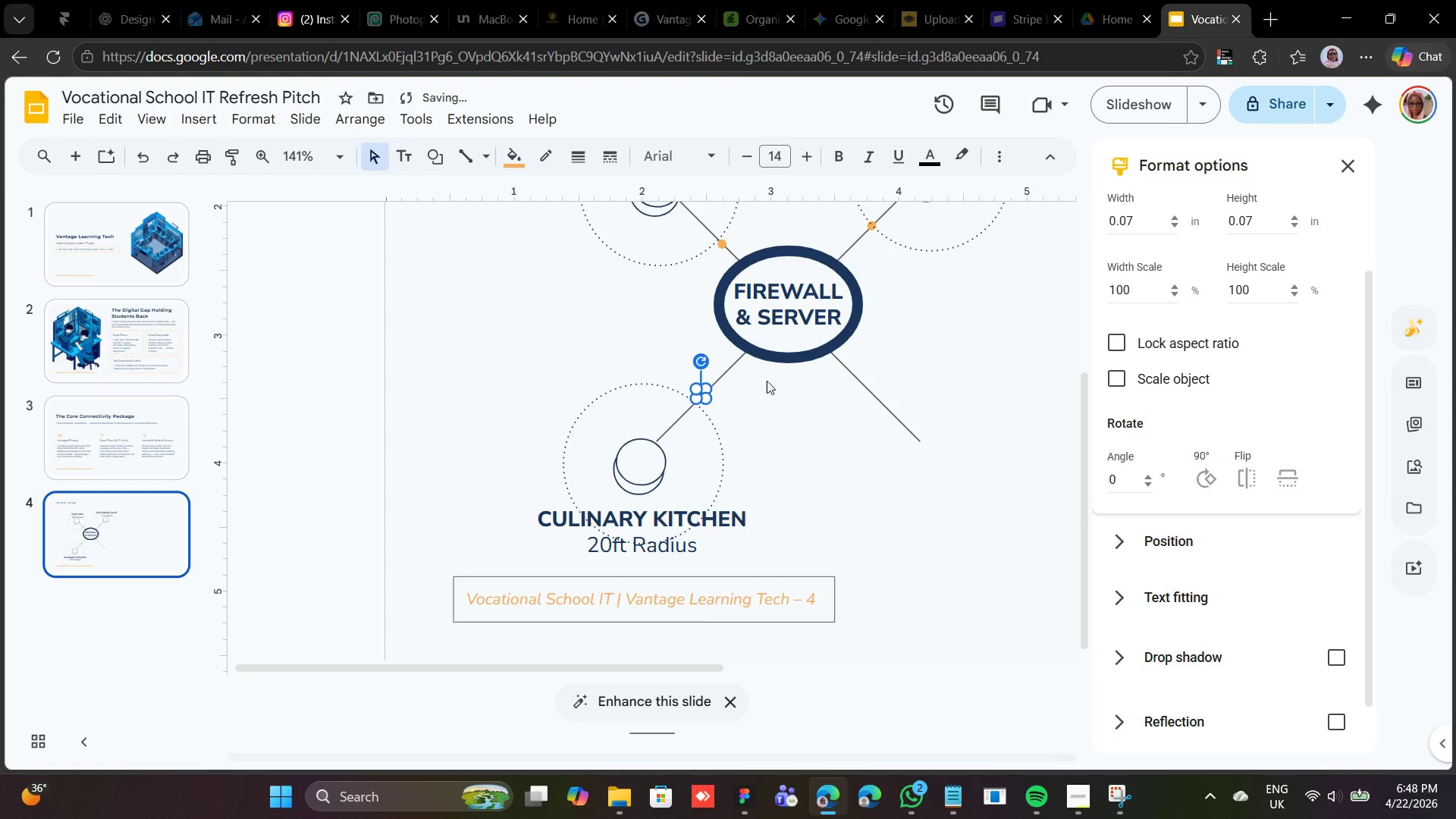 
left_click_drag(start_coordinate=[699, 379], to_coordinate=[680, 415])
 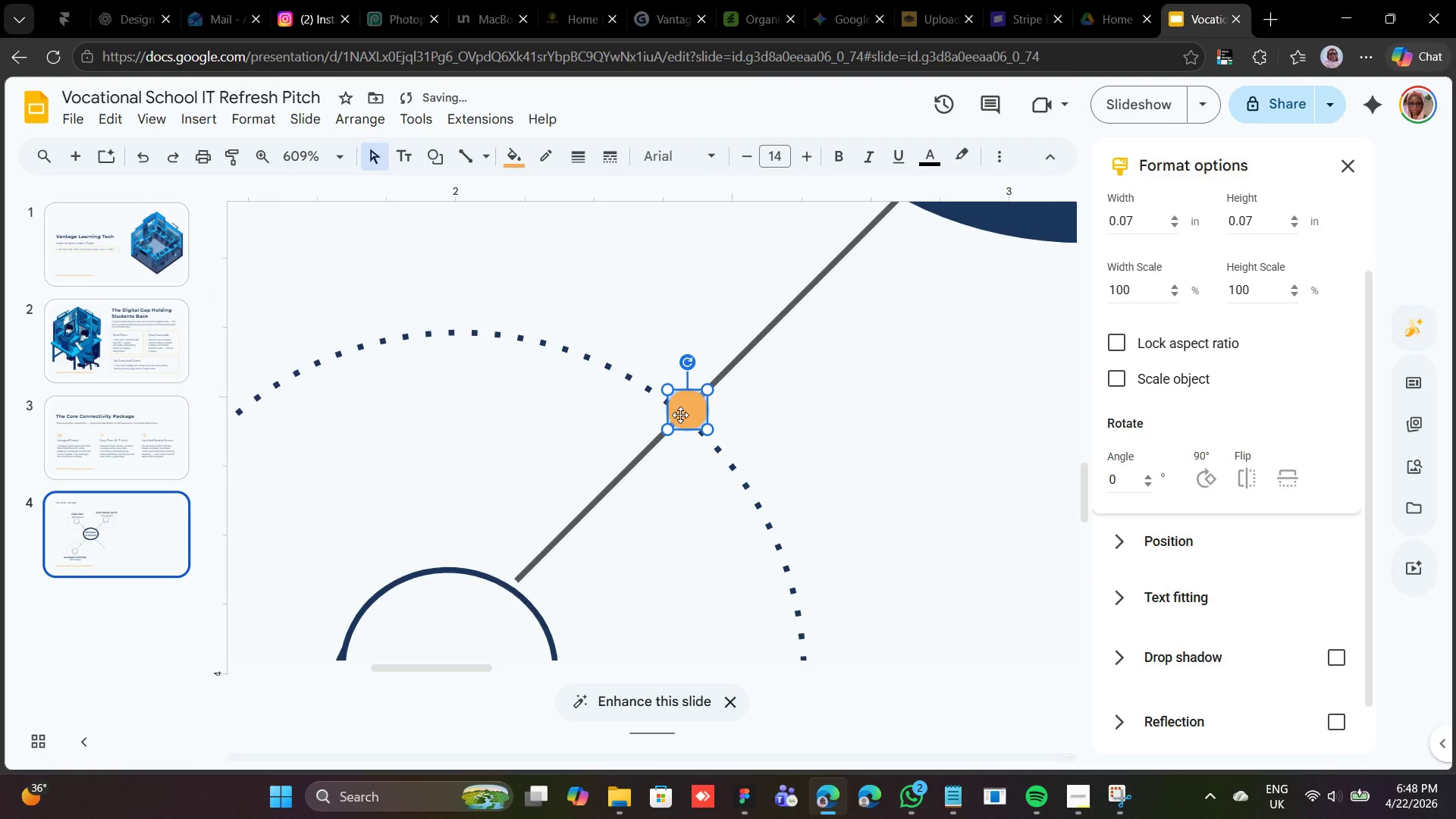 
left_click_drag(start_coordinate=[680, 415], to_coordinate=[675, 421])
 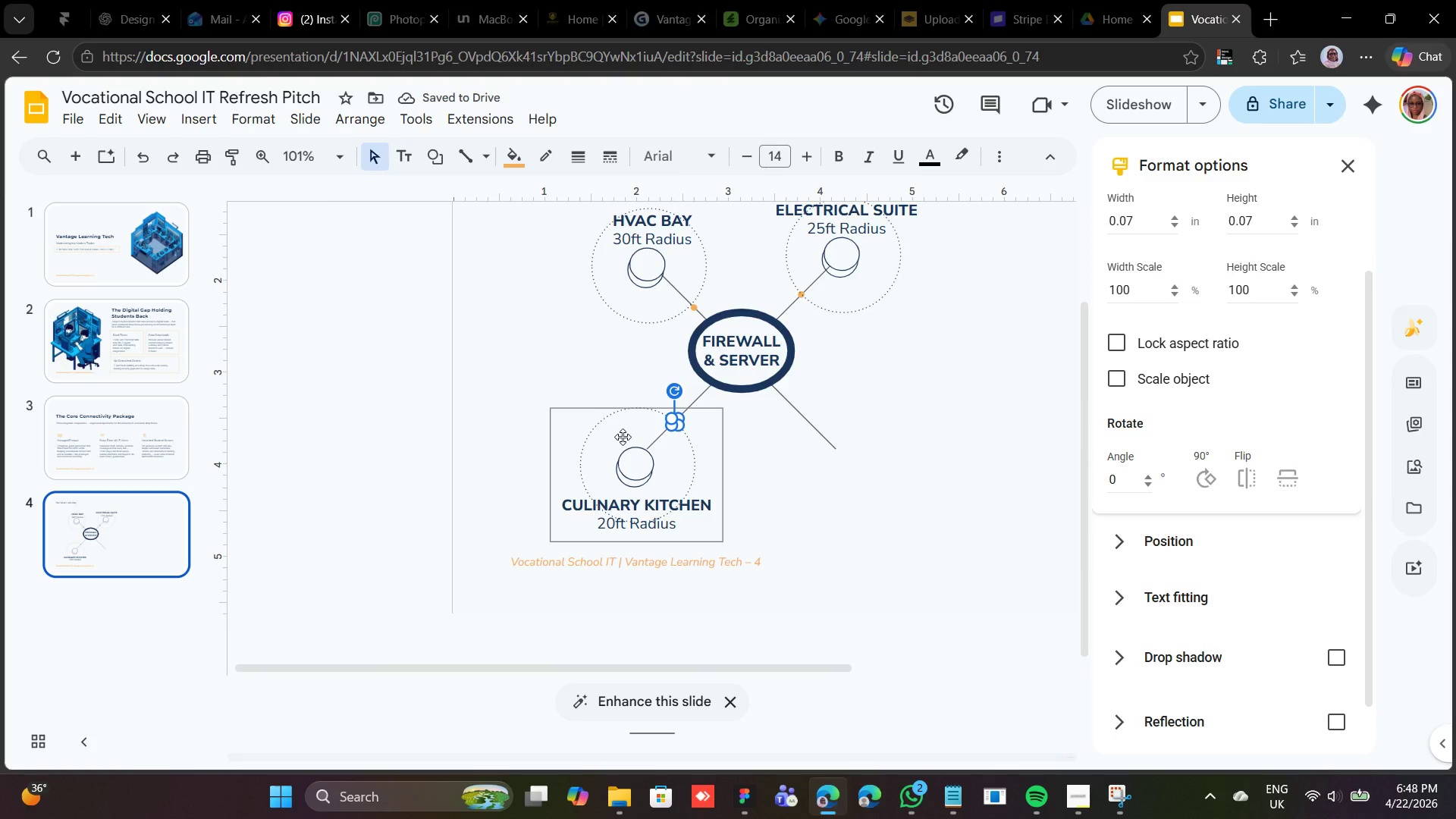 
wait(6.3)
 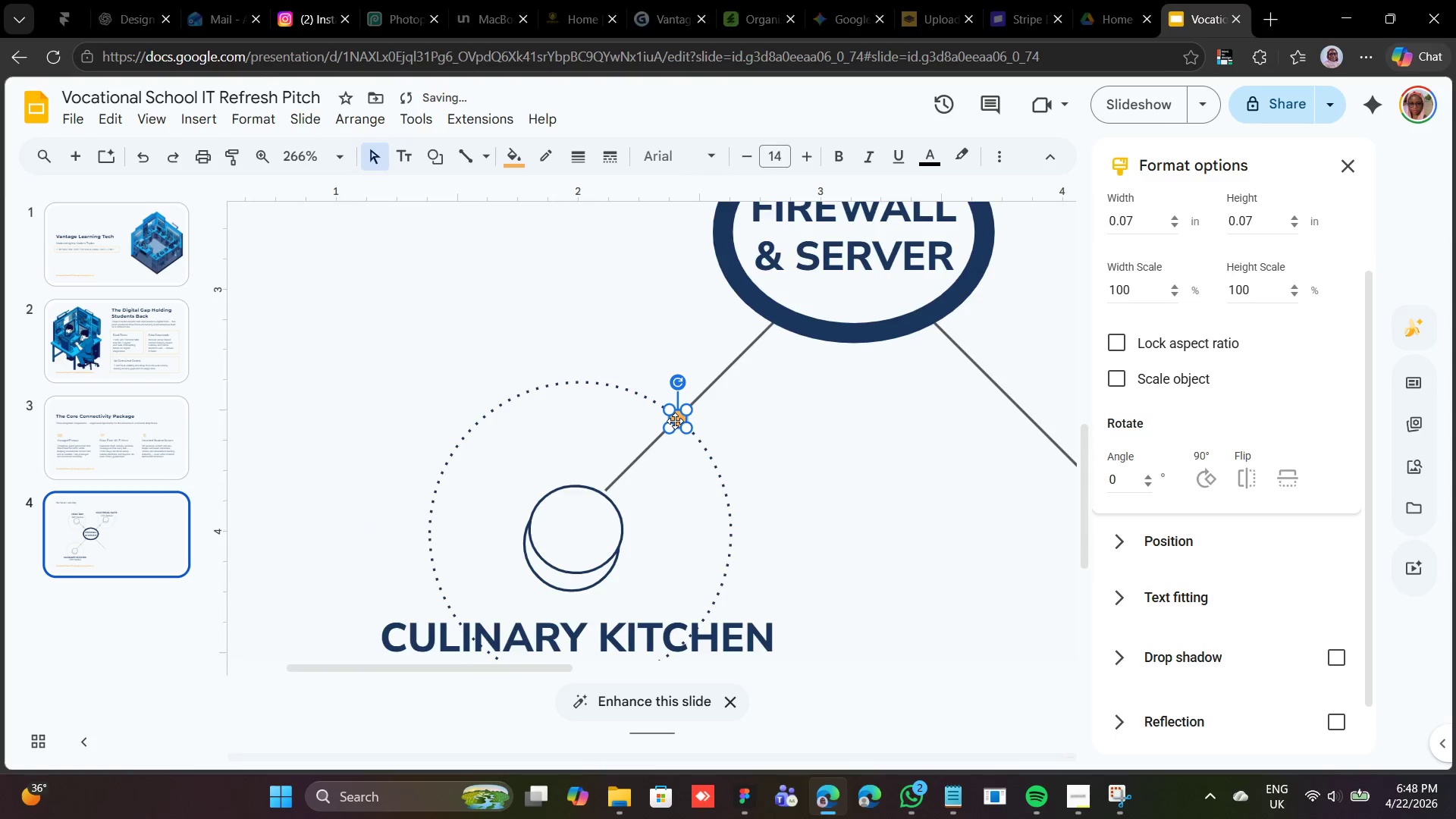 
hold_key(key=ShiftLeft, duration=0.89)
left_click([621, 436])
 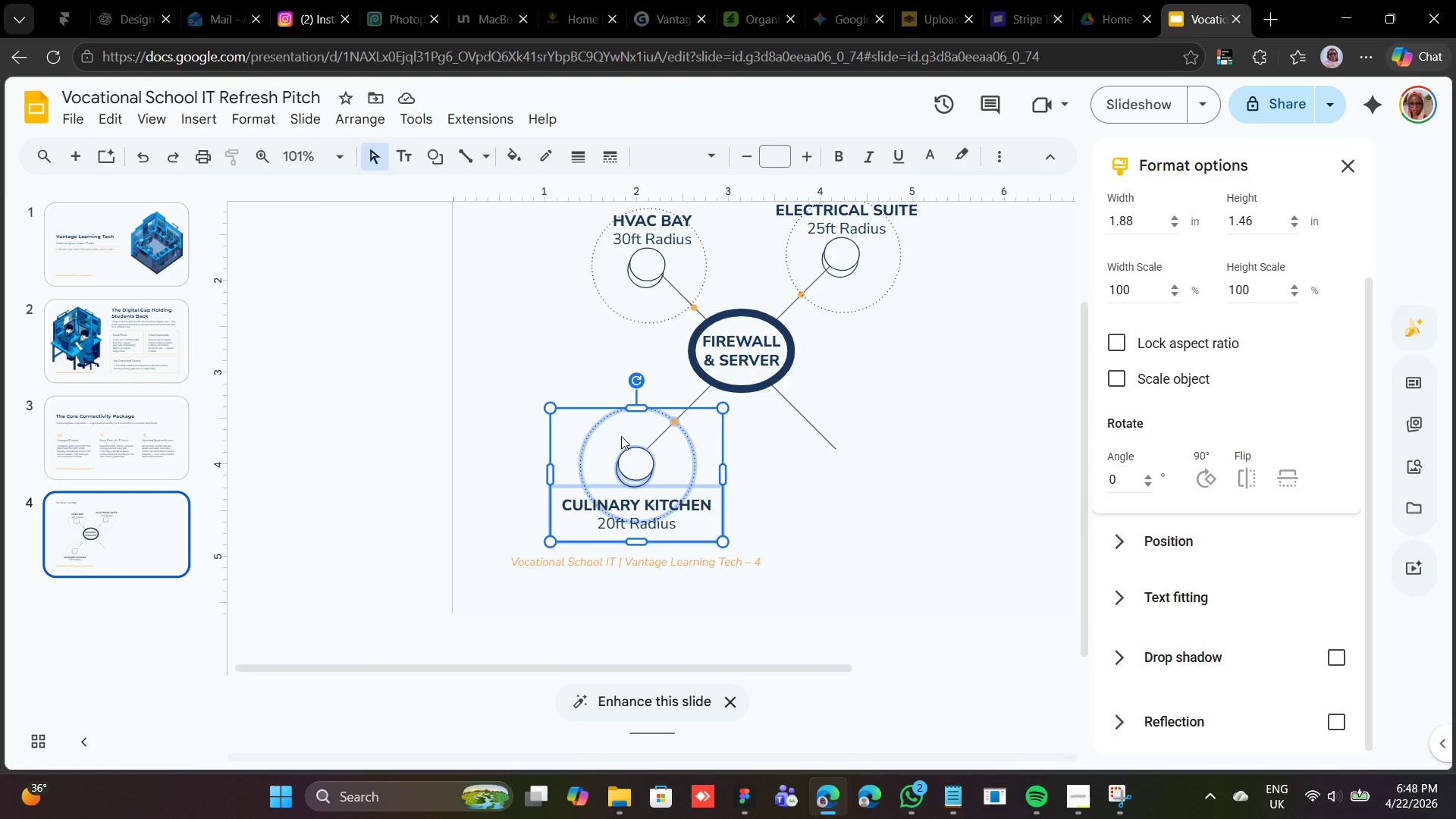 
key(Control+D)
 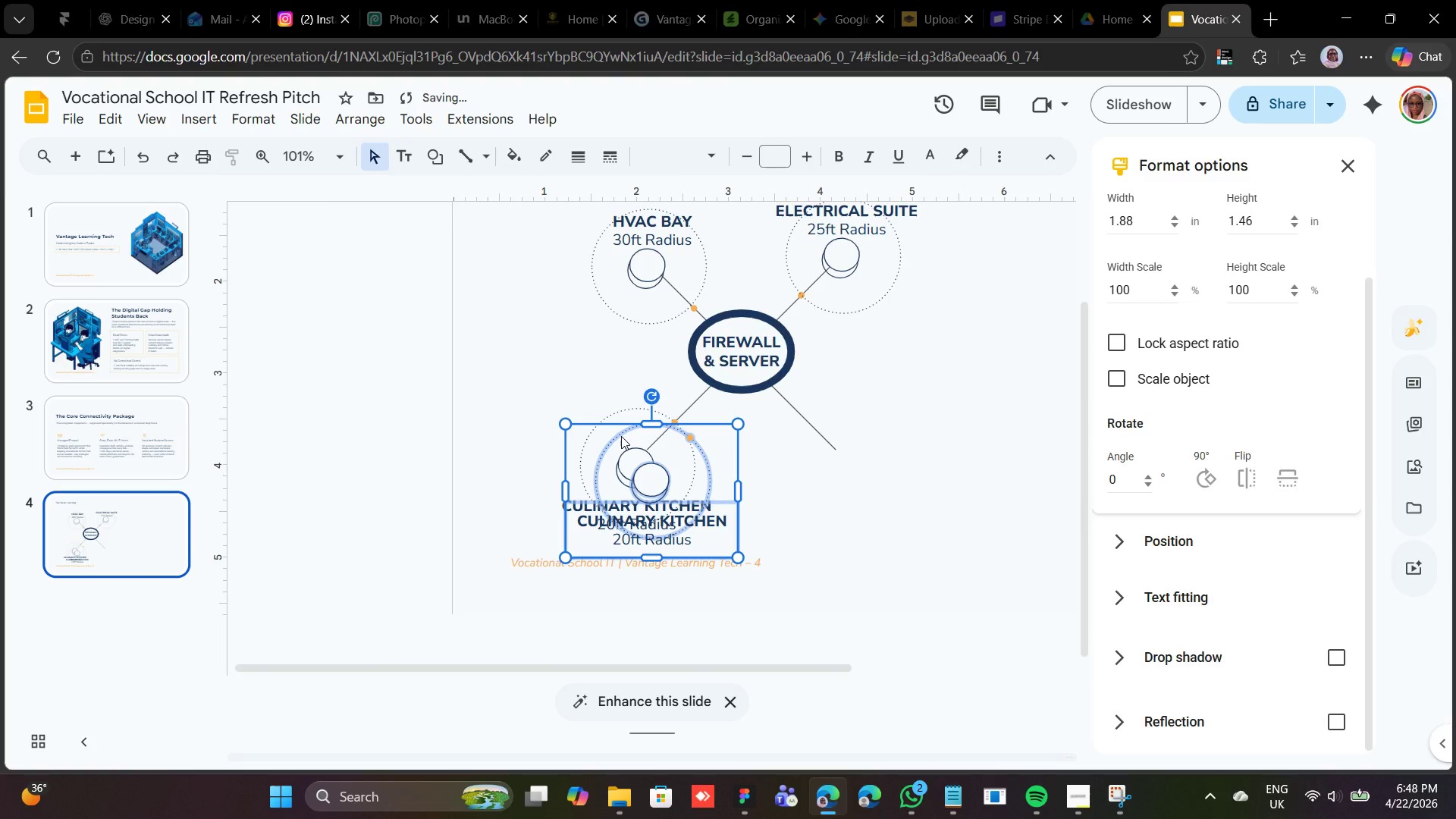 
hold_key(key=ShiftLeft, duration=1.5)
 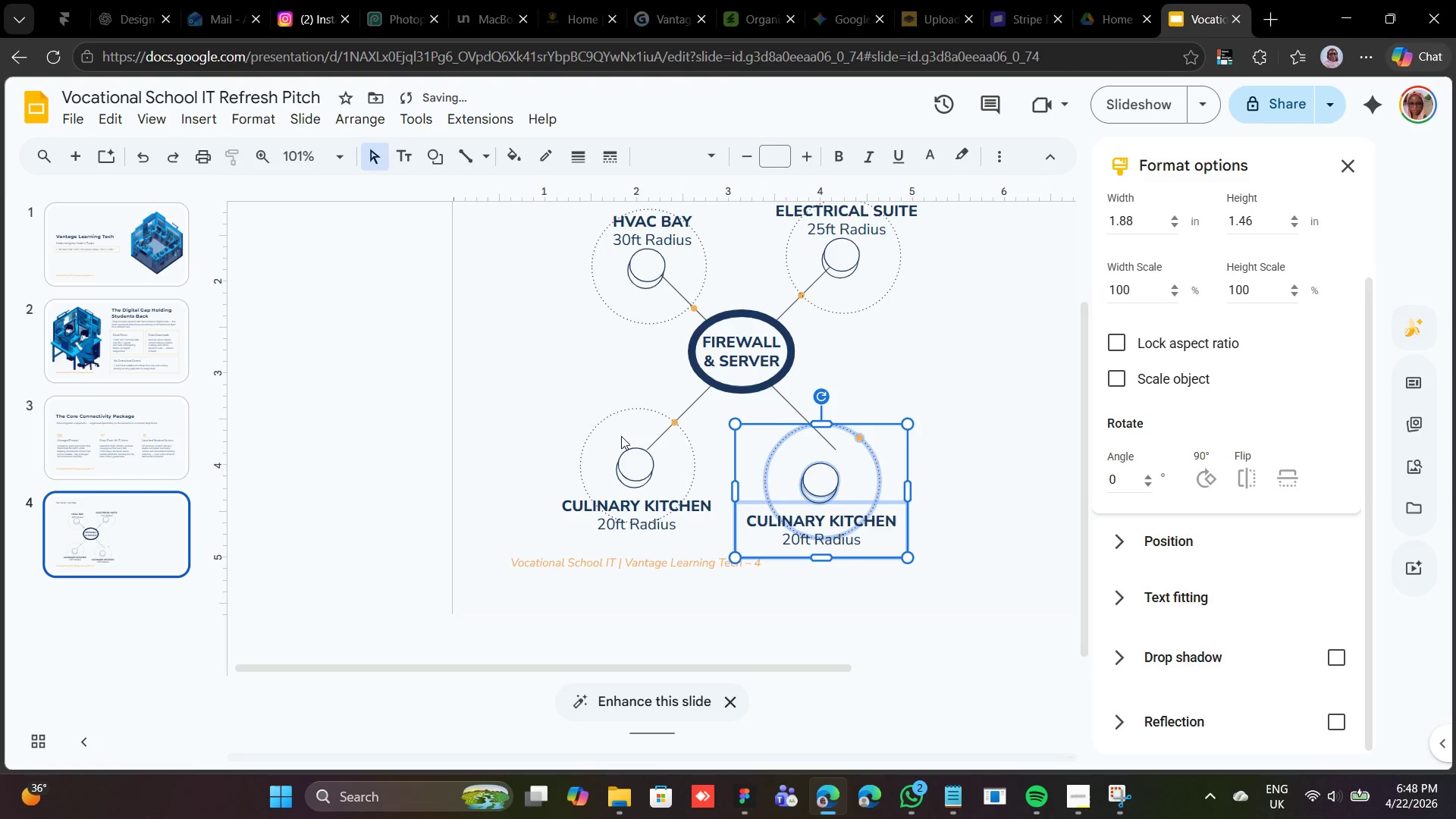 
hold_key(key=ArrowRight, duration=1.16)
 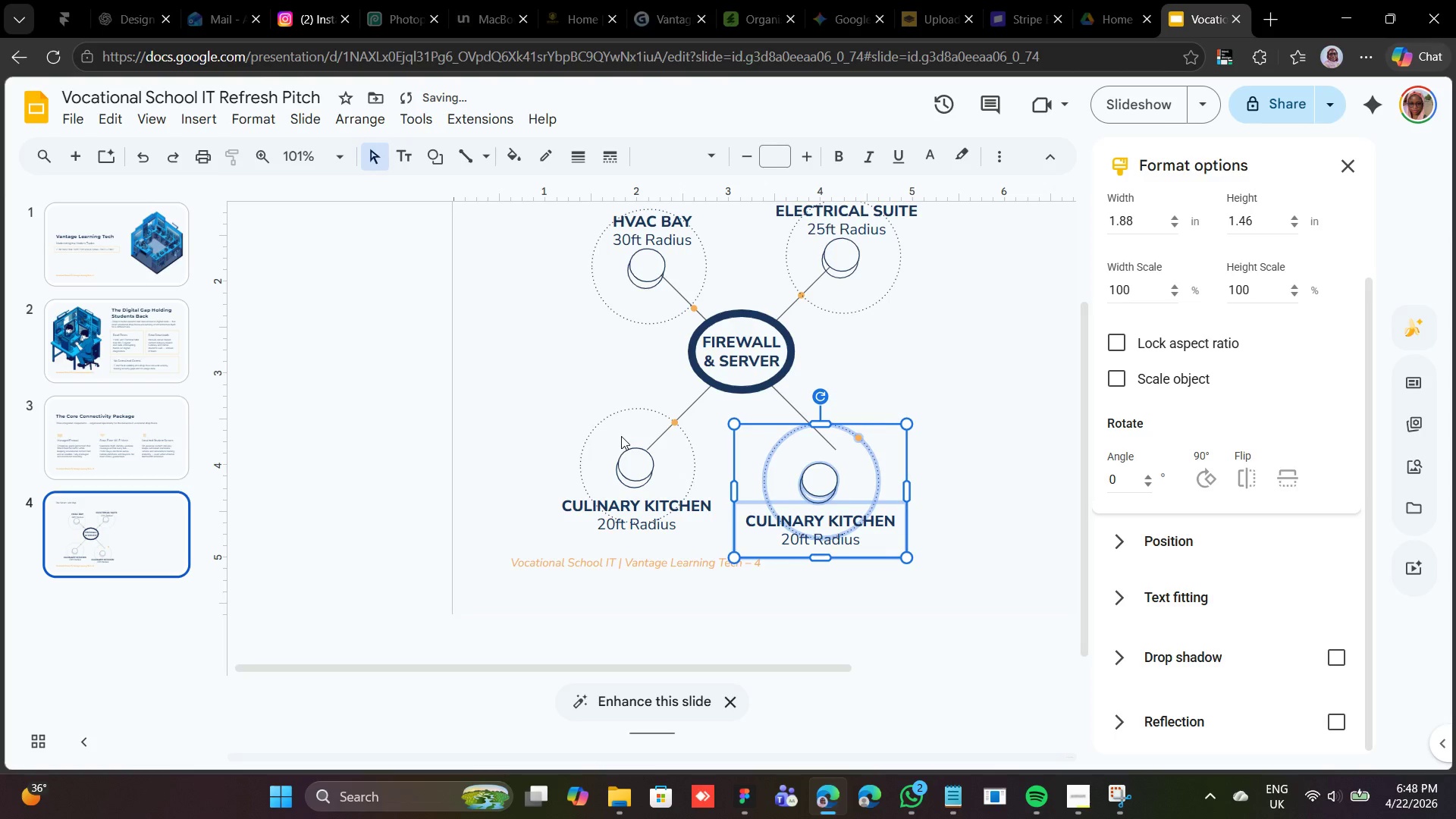 
key(ArrowRight)
 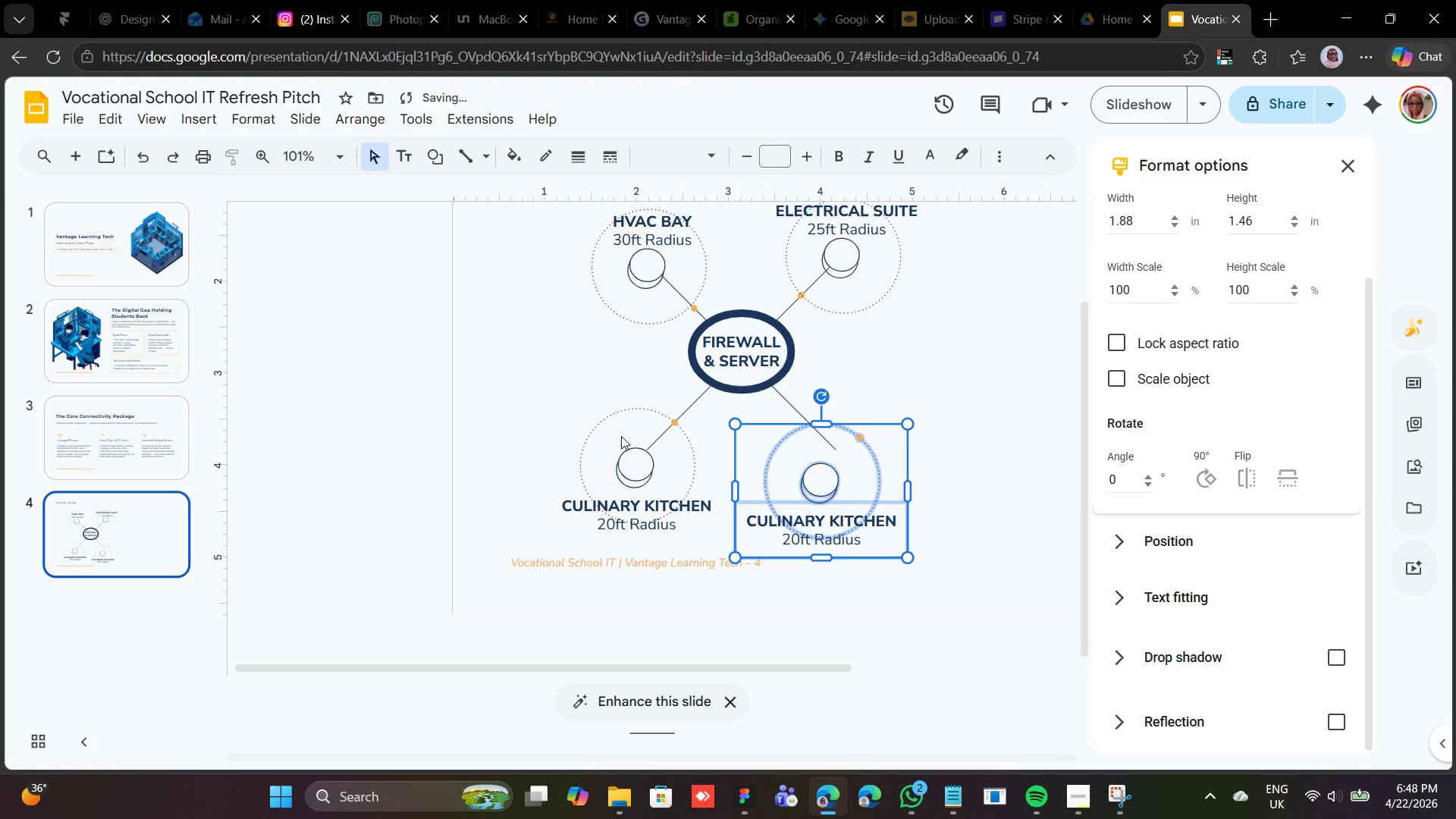 
key(Shift+ArrowRight)
 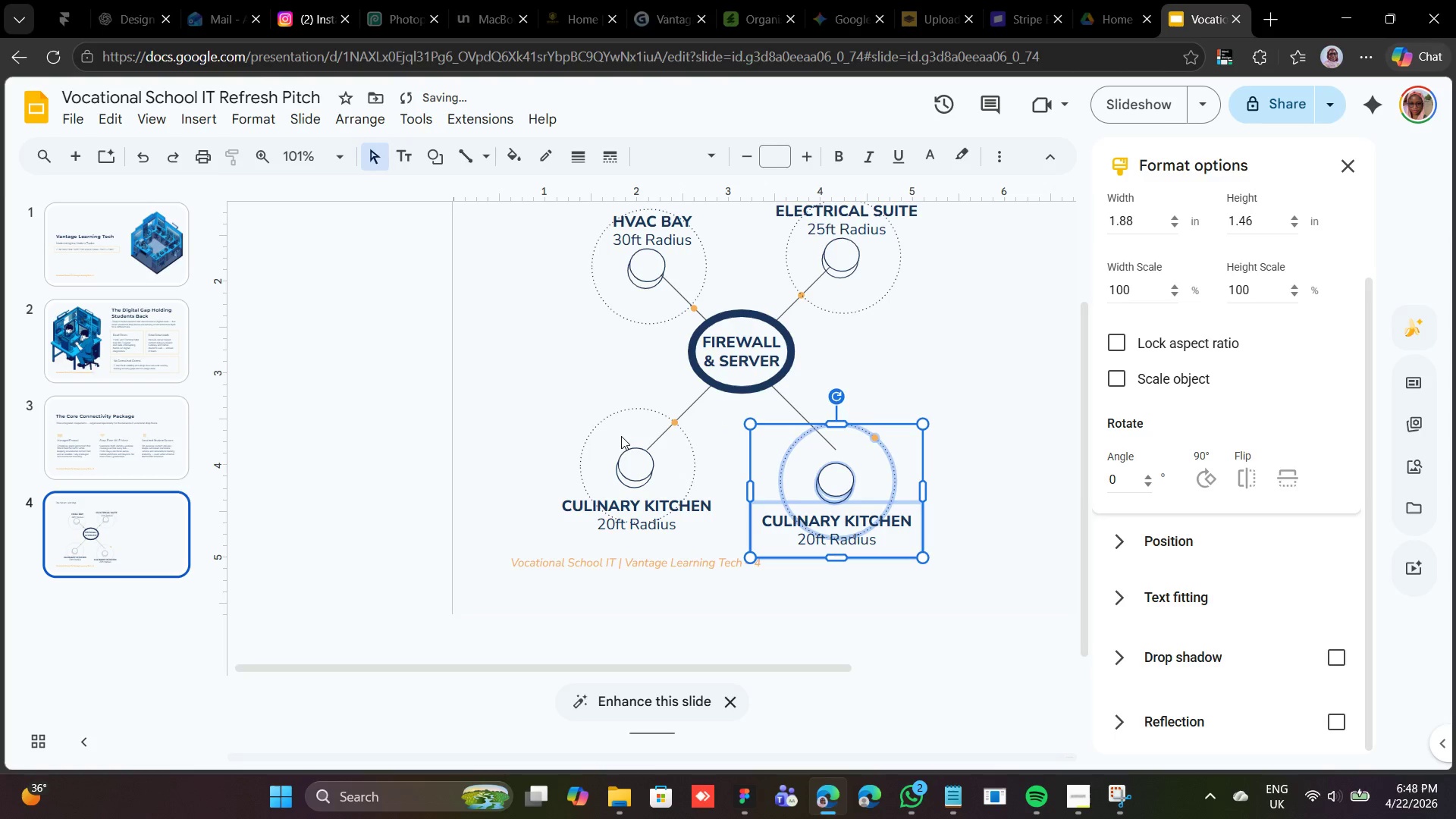 
key(Shift+ArrowRight)
 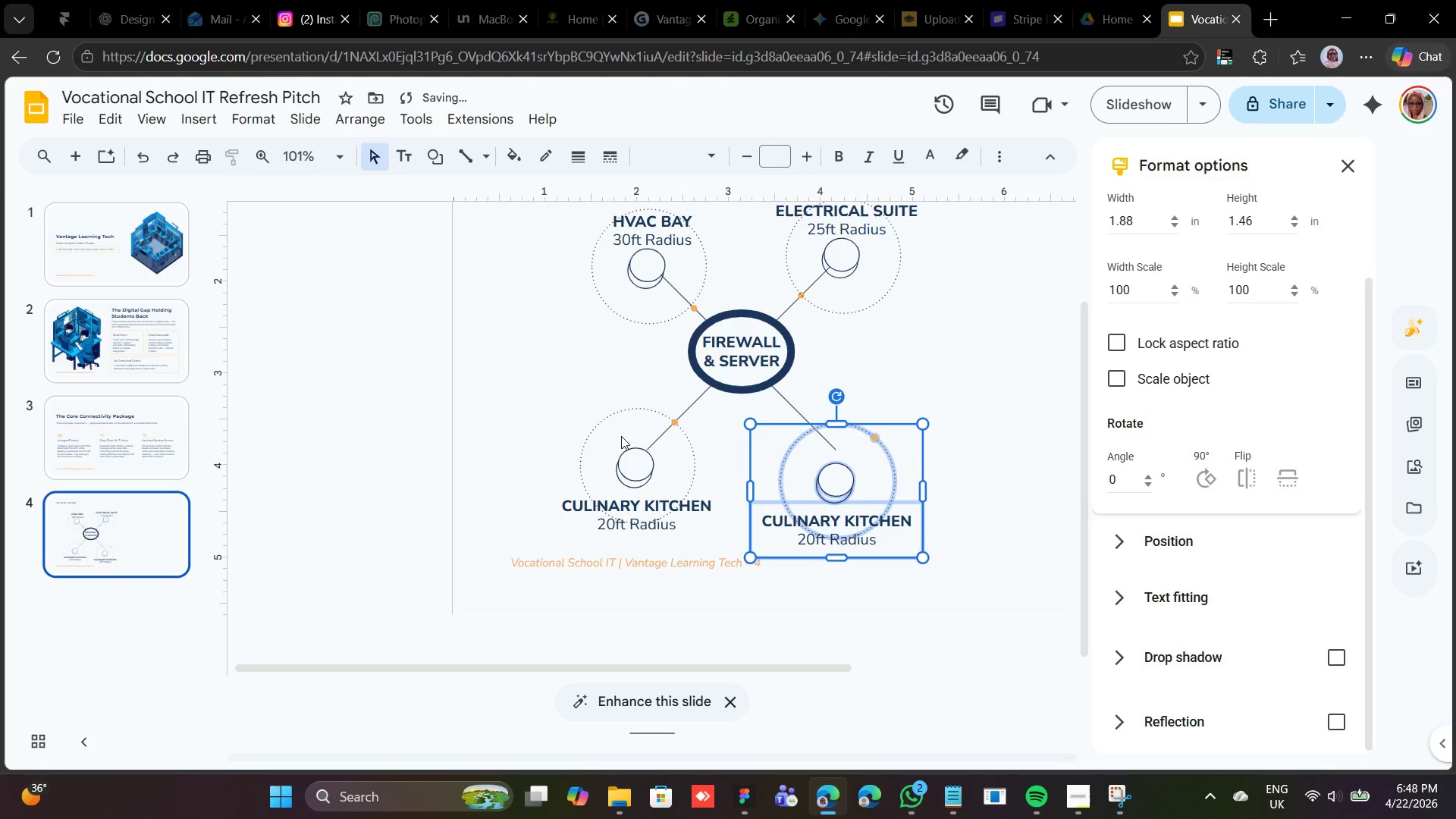 
key(Shift+ArrowRight)
 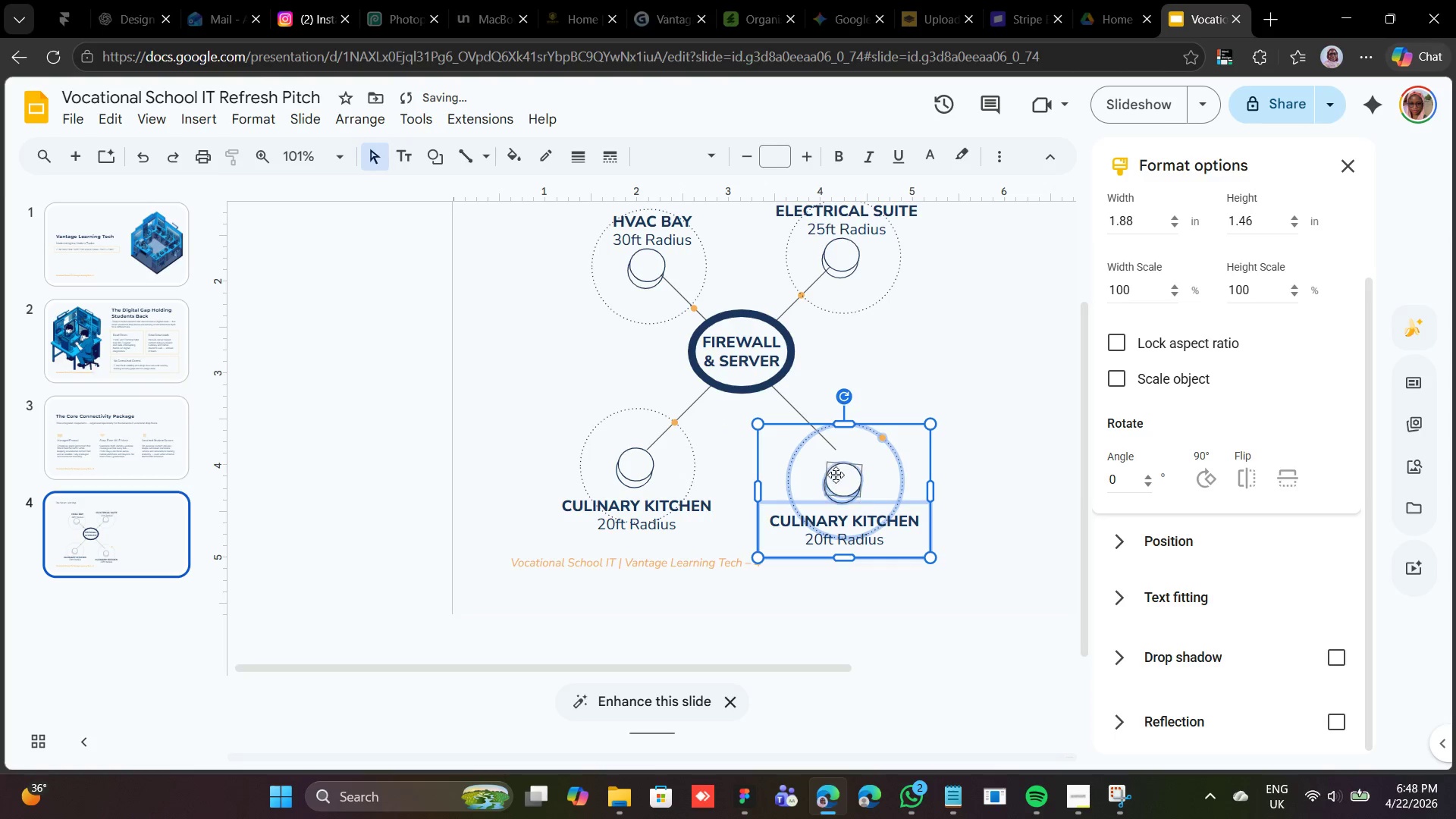 
left_click_drag(start_coordinate=[836, 477], to_coordinate=[838, 472])
 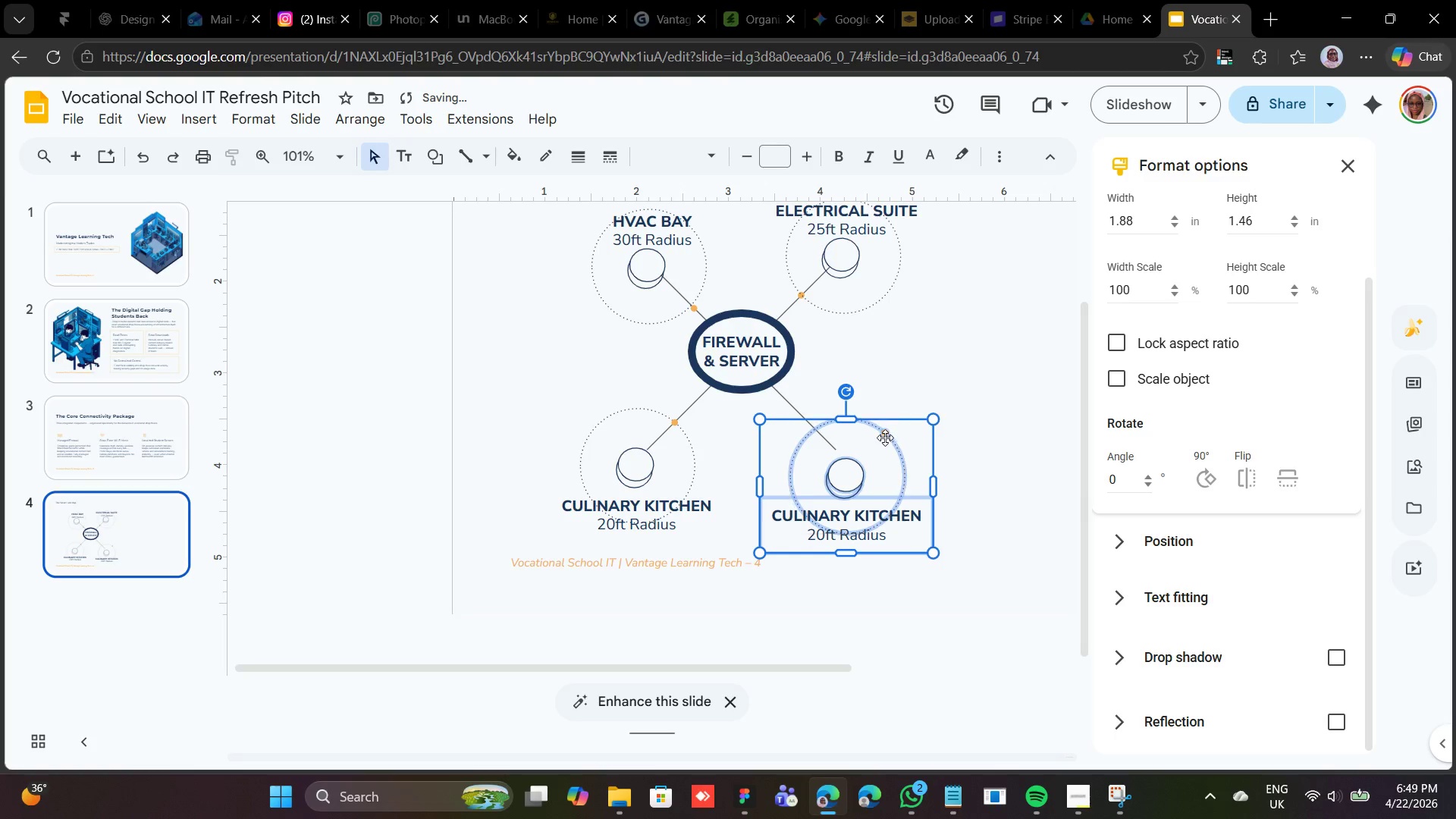 
left_click([886, 435])
 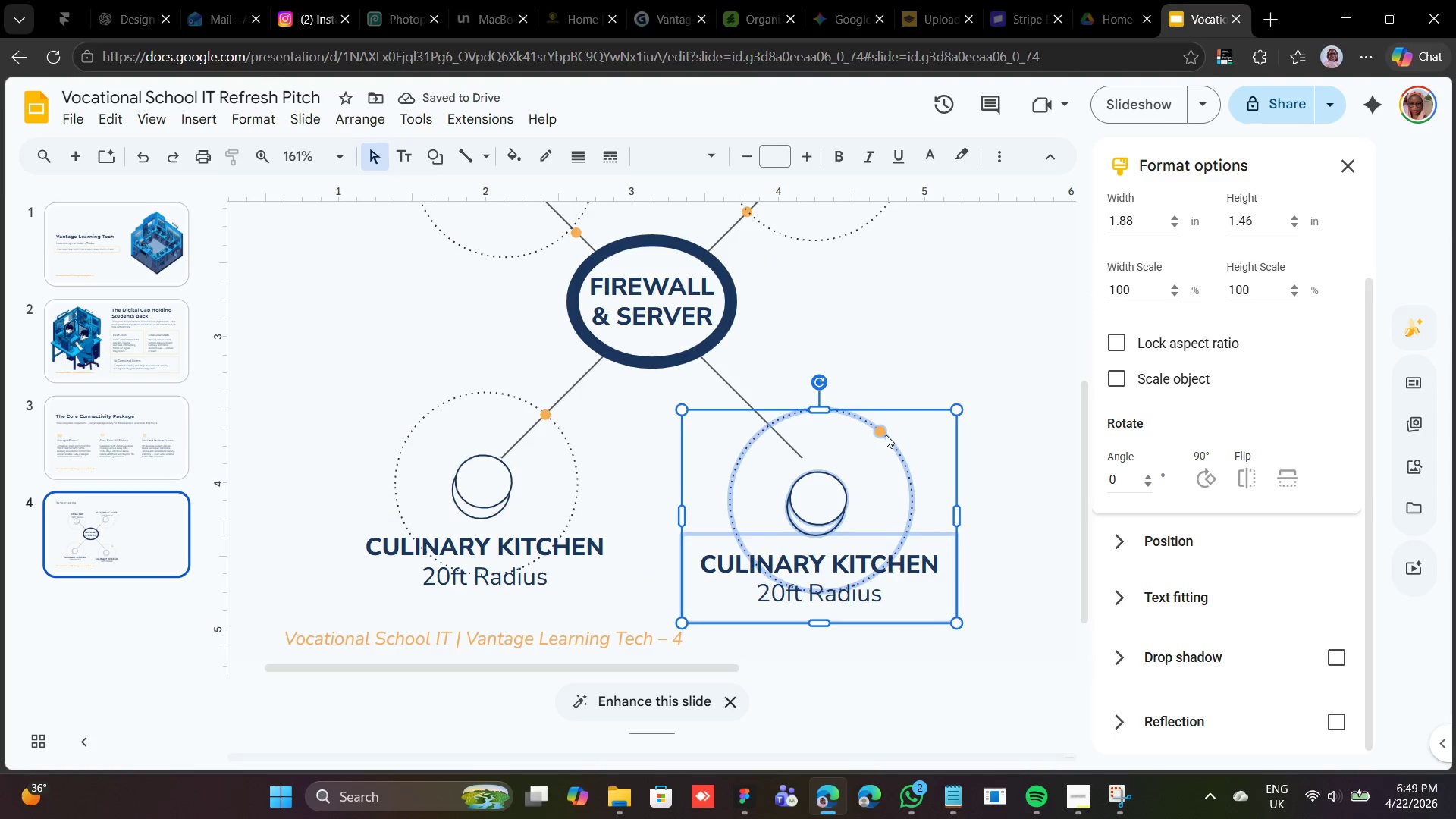 
left_click([899, 336])
 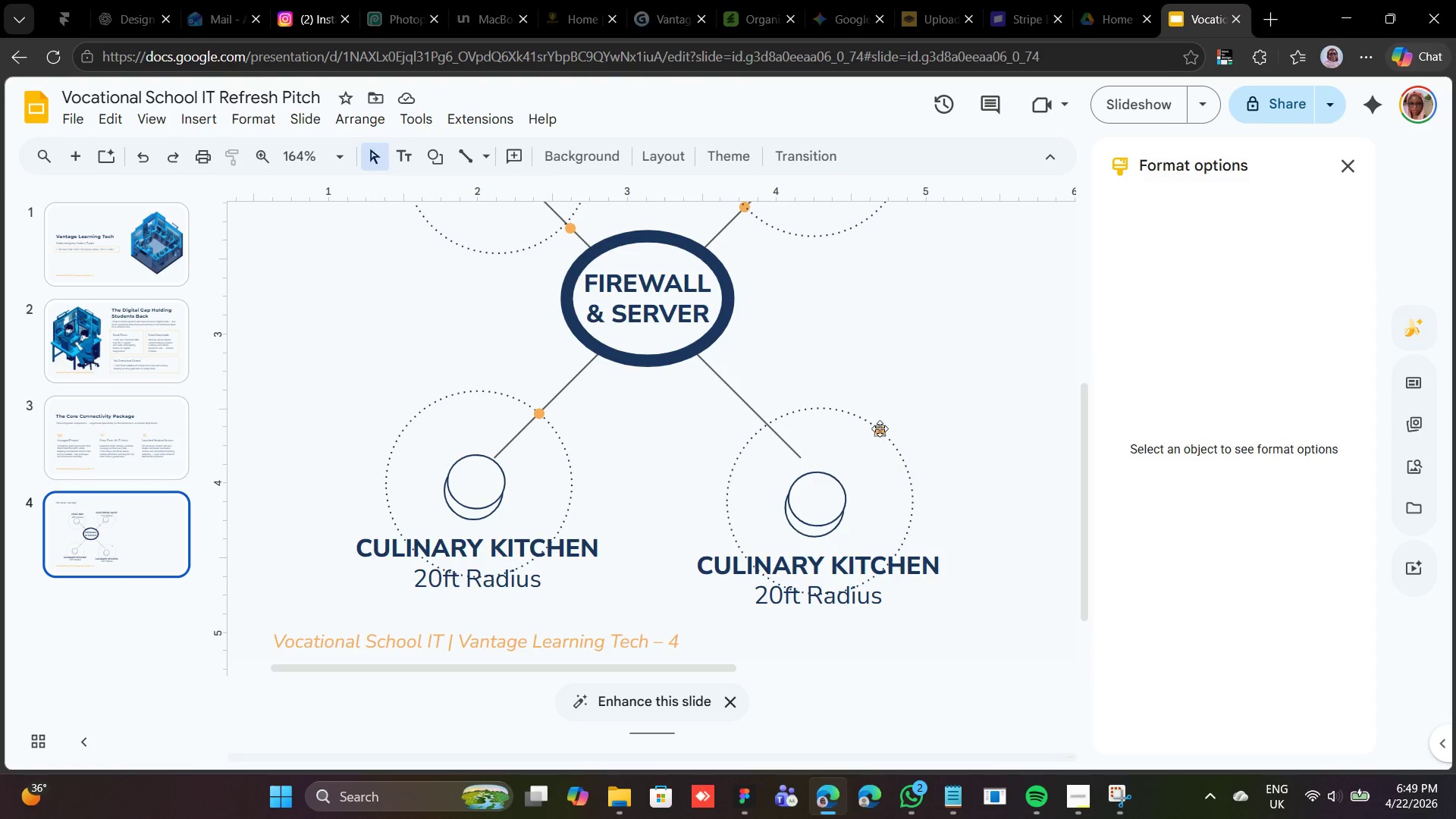 
left_click([880, 428])
 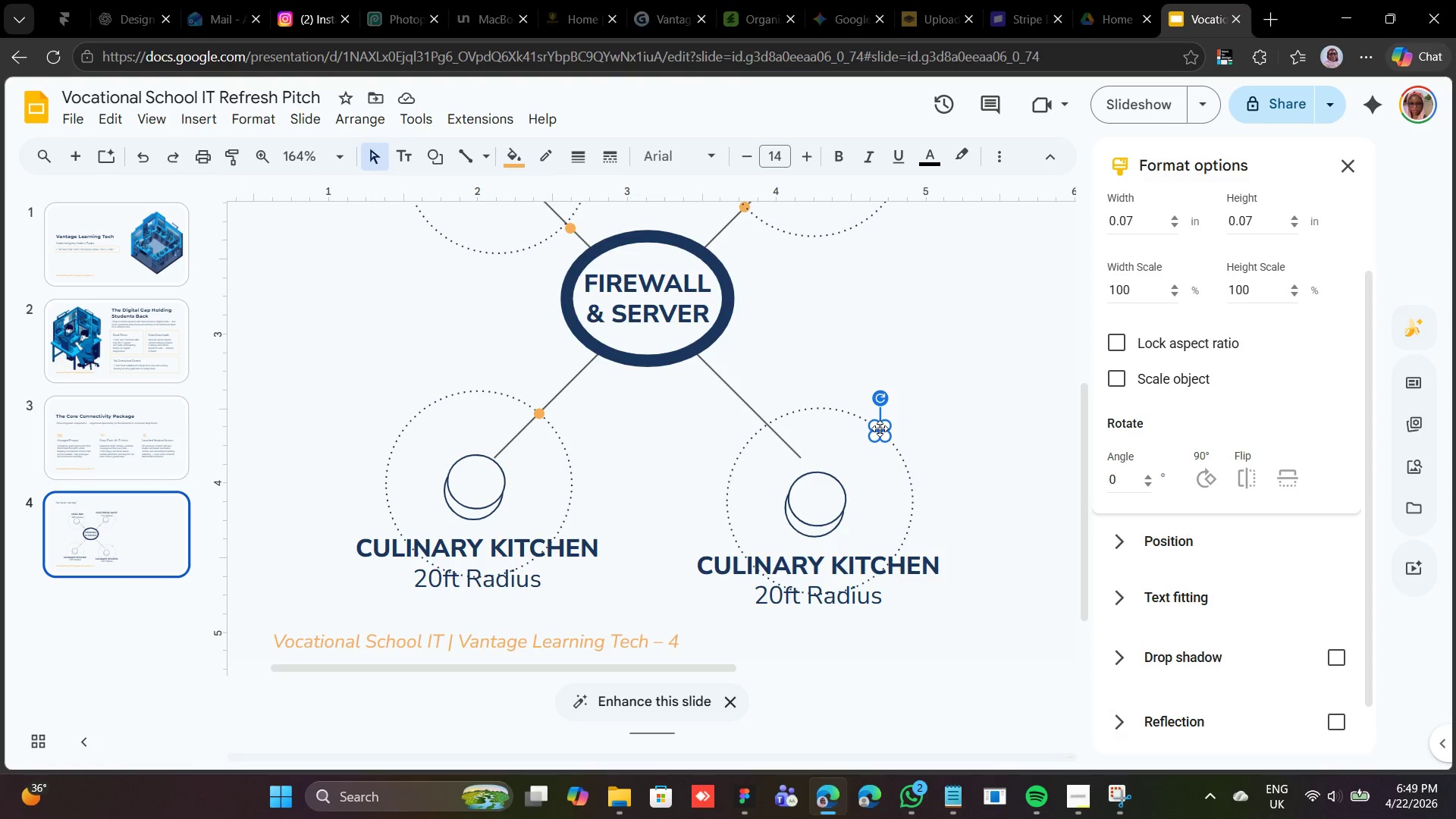 
left_click_drag(start_coordinate=[880, 428], to_coordinate=[773, 416])
 